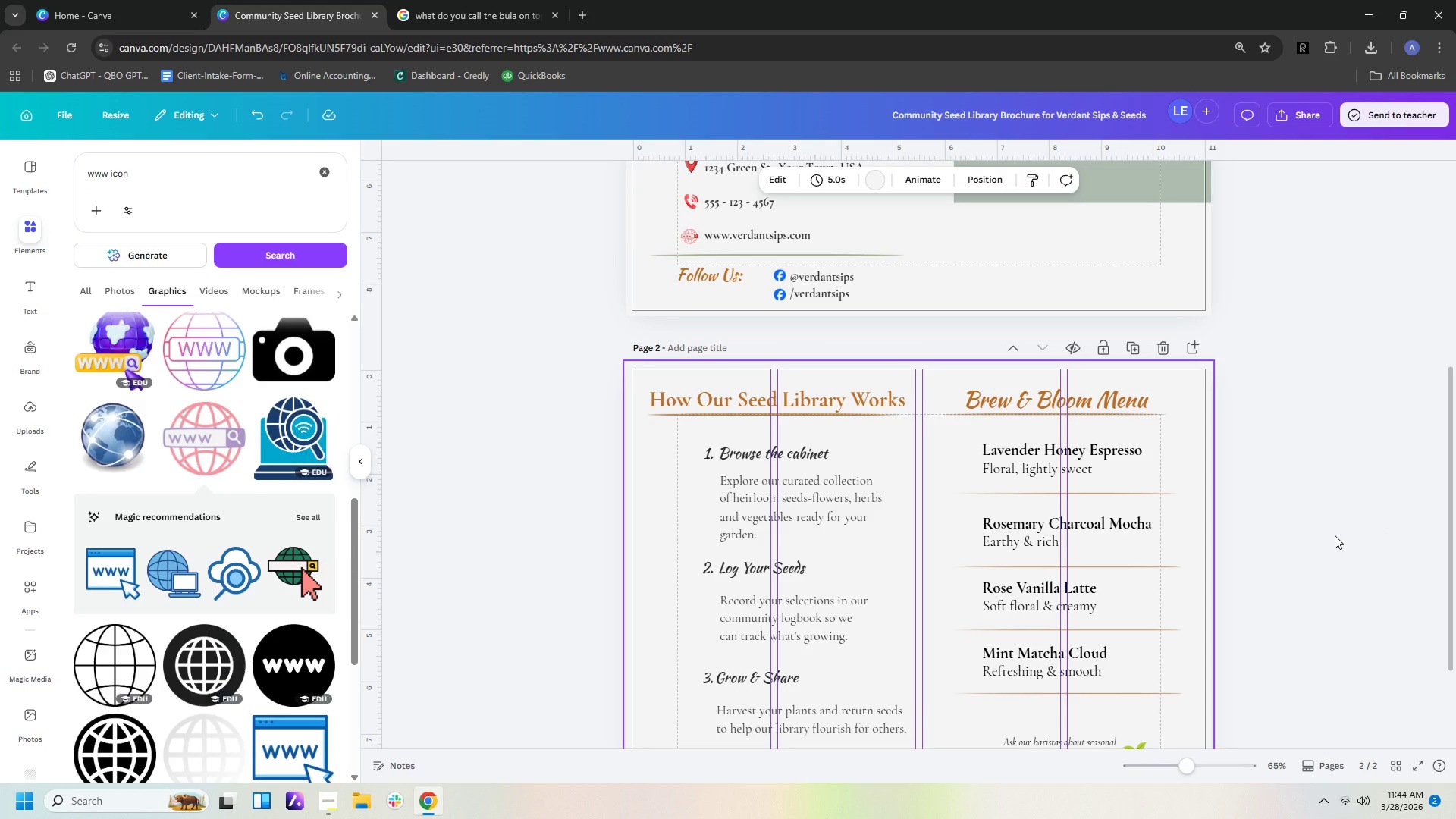 
scroll: coordinate [1268, 529], scroll_direction: down, amount: 5.0
 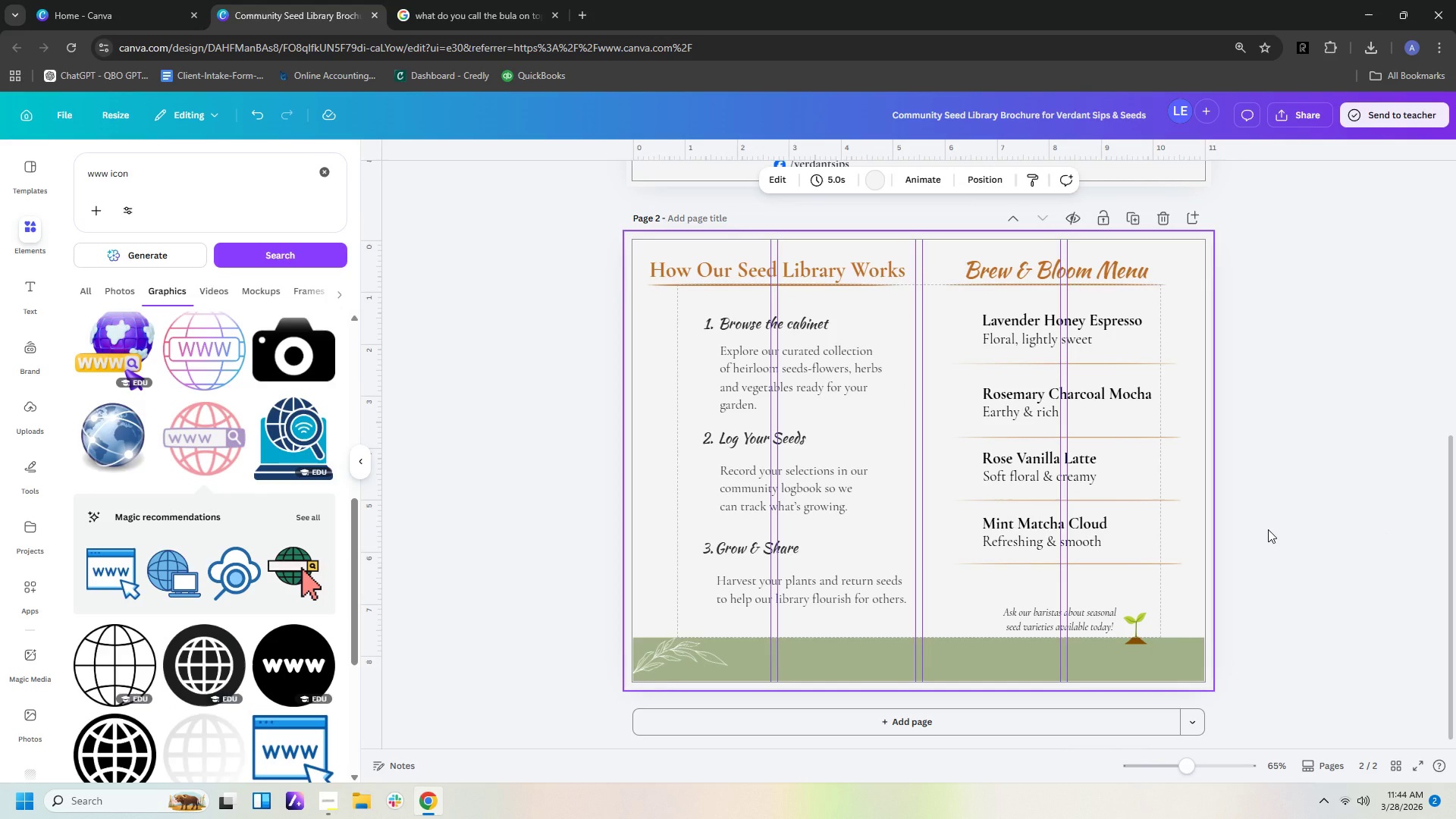 
scroll: coordinate [1268, 529], scroll_direction: up, amount: 7.0
 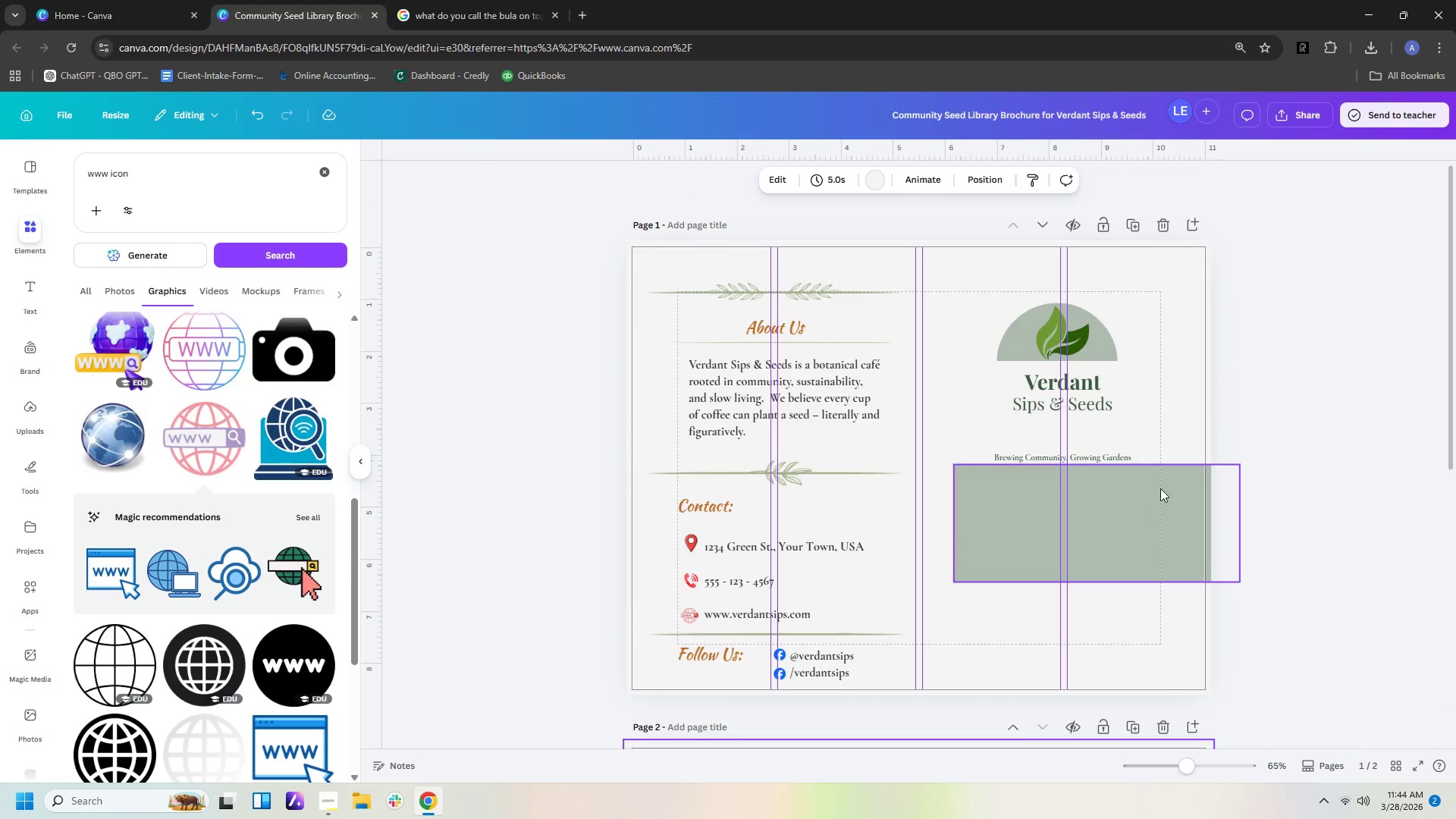 
left_click_drag(start_coordinate=[1160, 491], to_coordinate=[1125, 387])
 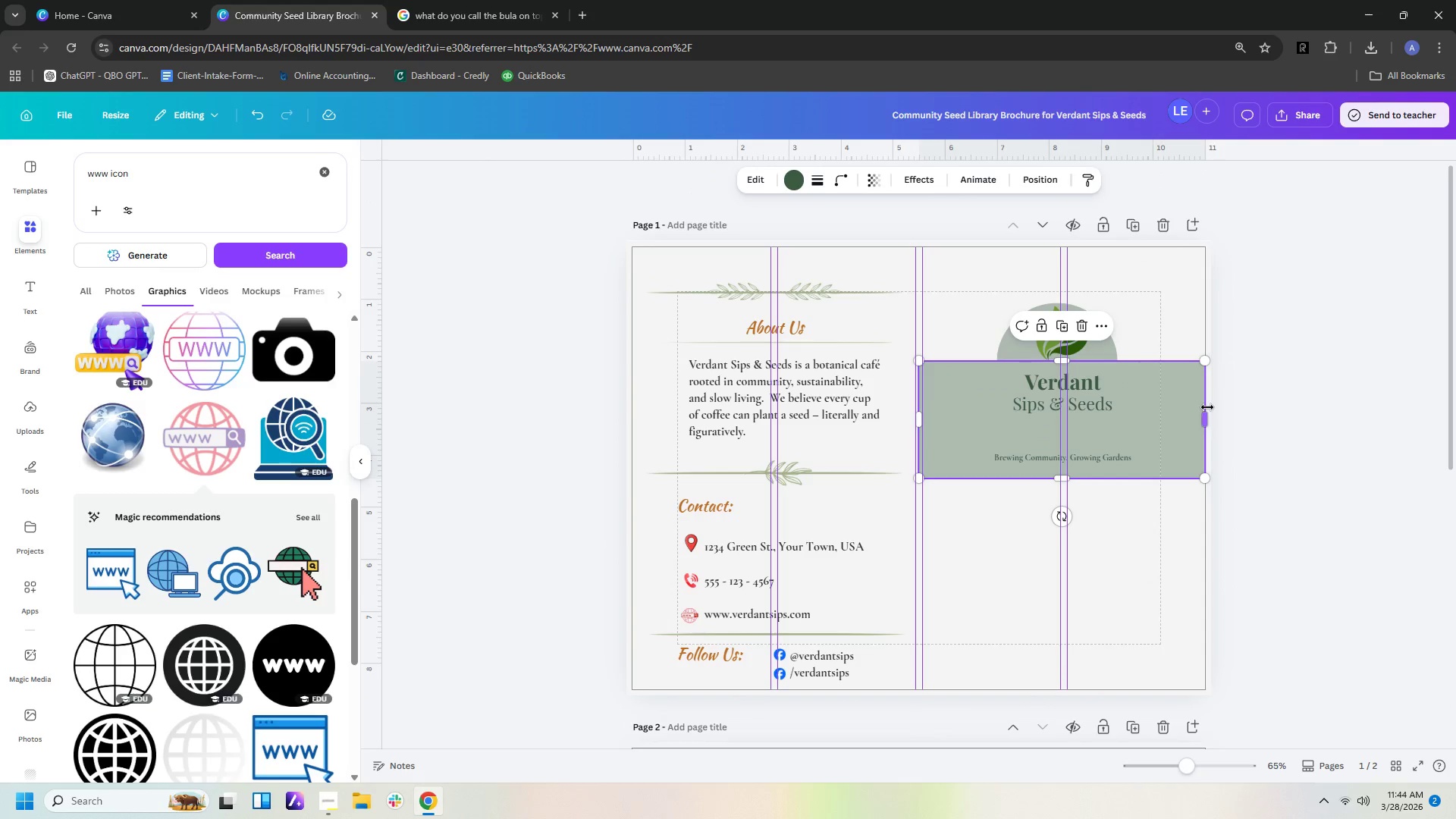 
left_click([1207, 407])
 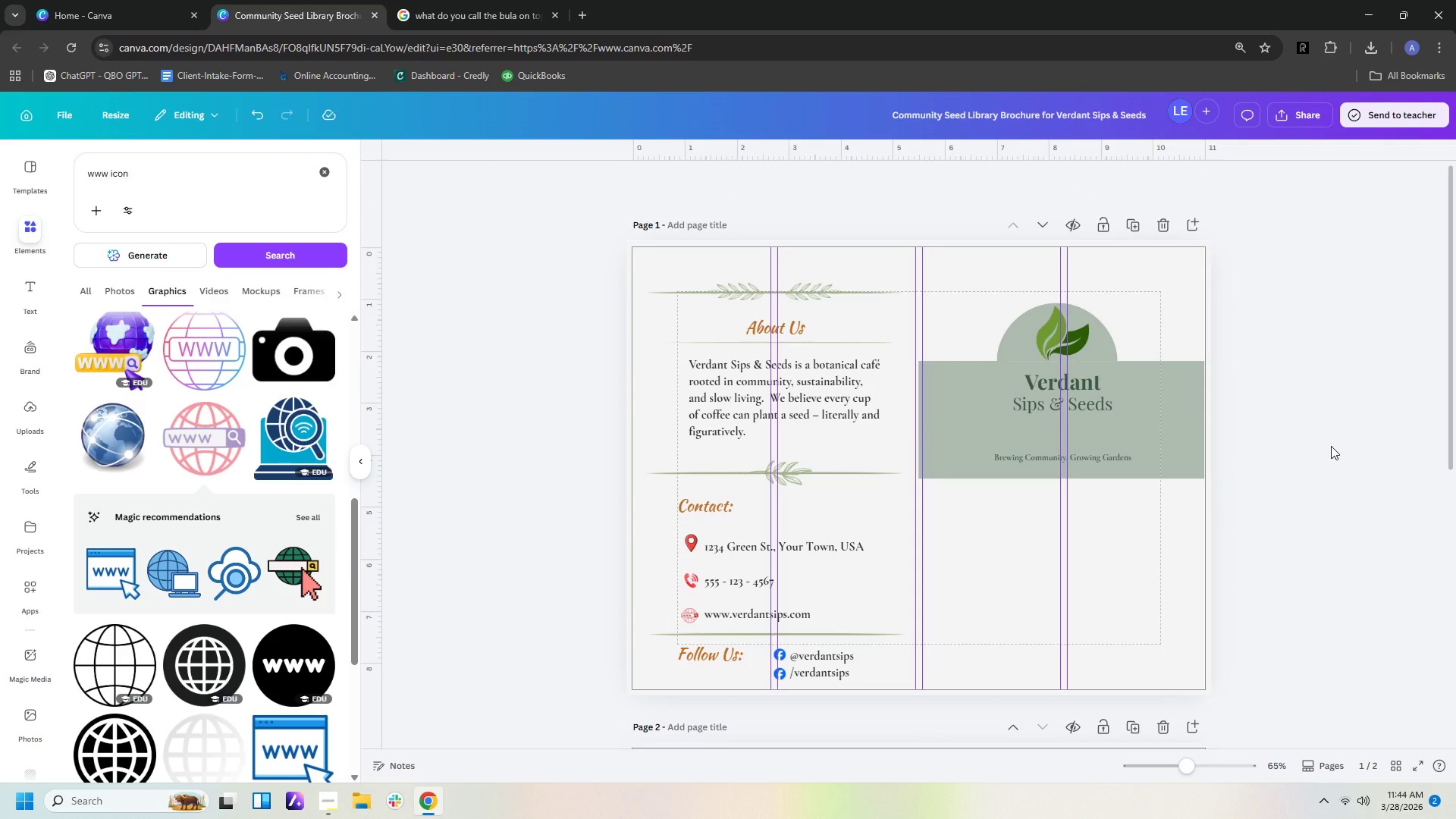 
hold_key(key=ControlLeft, duration=0.62)
scroll: coordinate [1331, 446], scroll_direction: up, amount: 2.0
 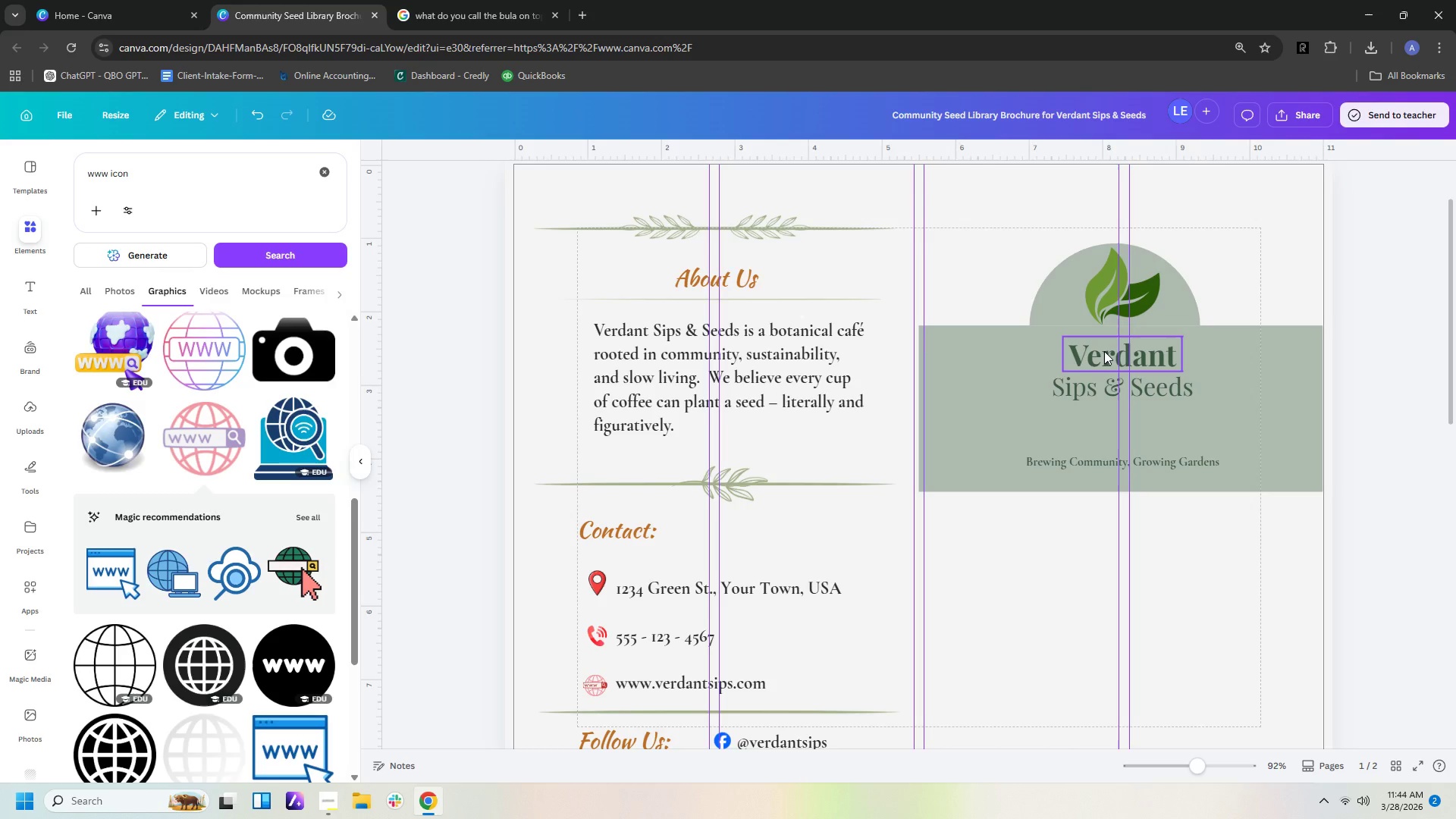 
left_click([1104, 351])
 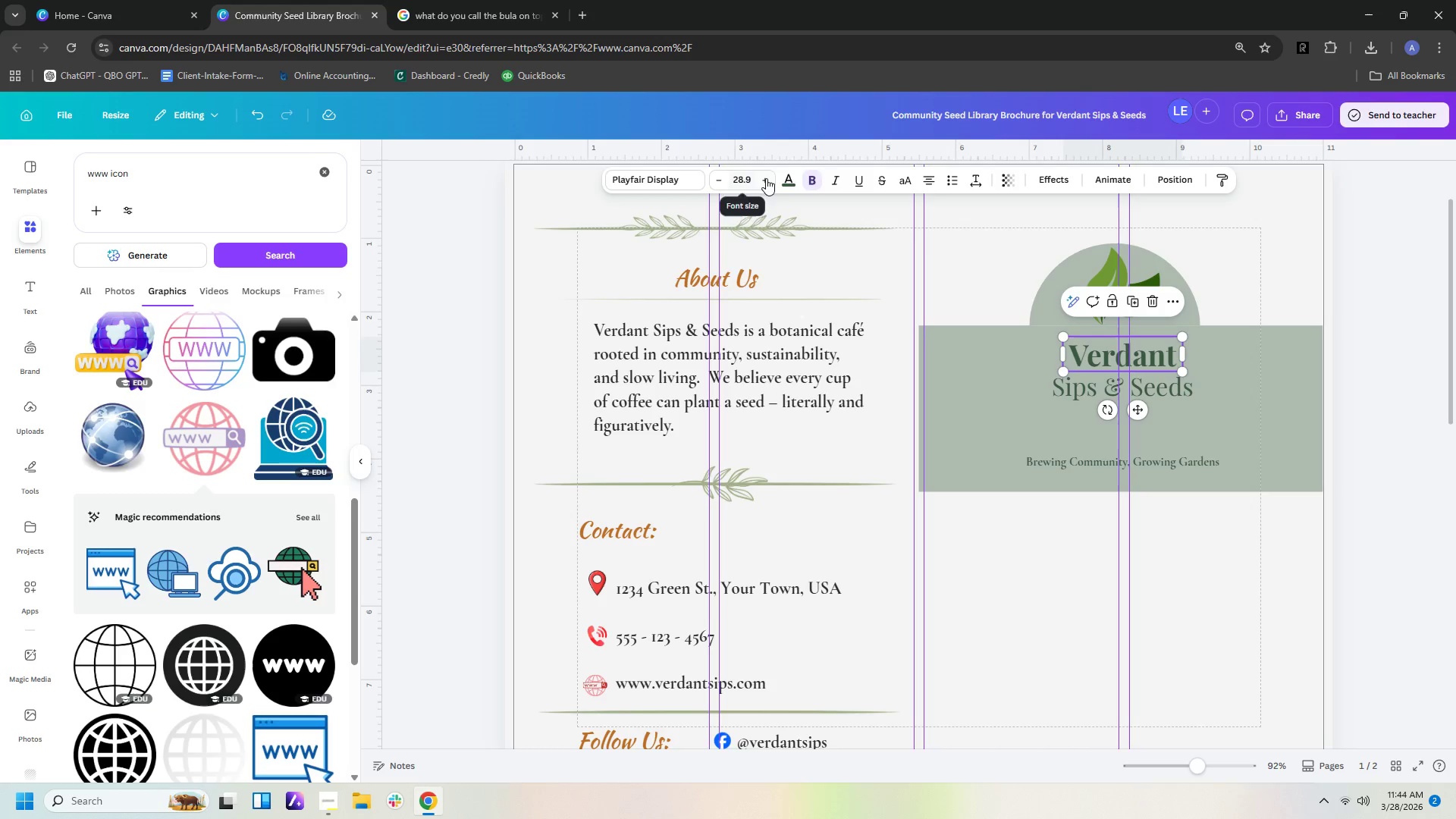 
double_click([766, 178])
 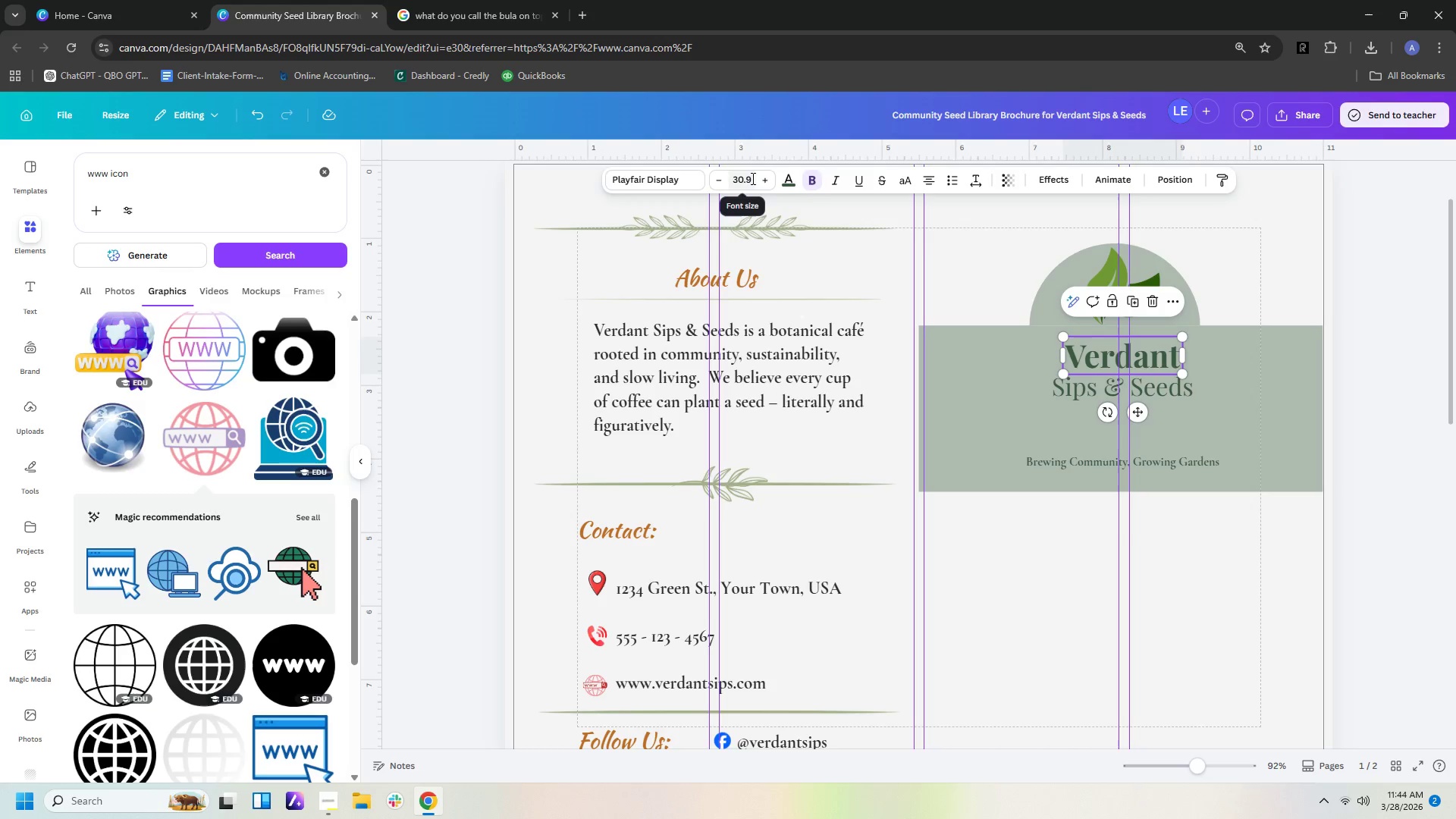 
left_click_drag(start_coordinate=[751, 178], to_coordinate=[714, 177])
 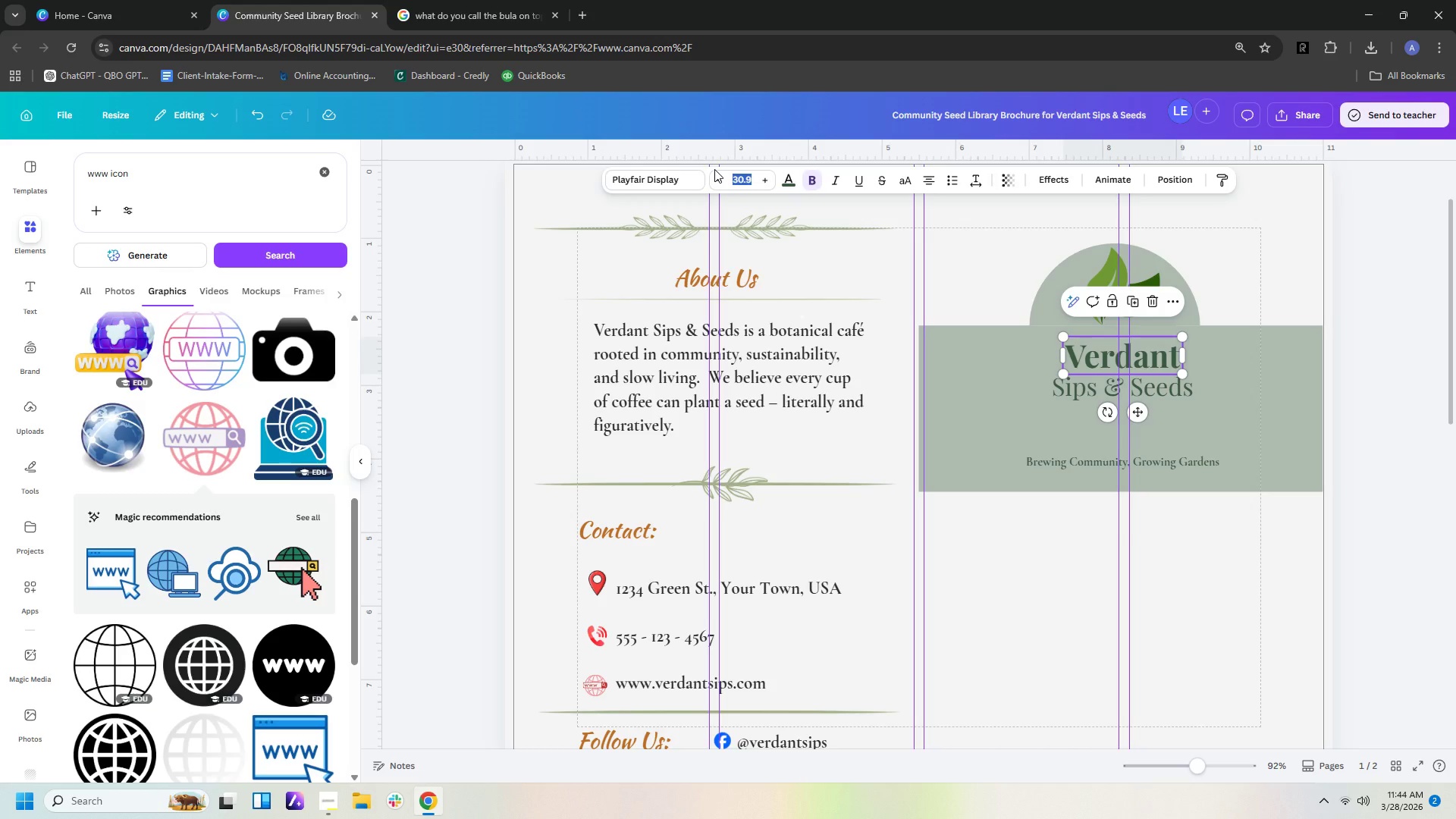 
type(40)
 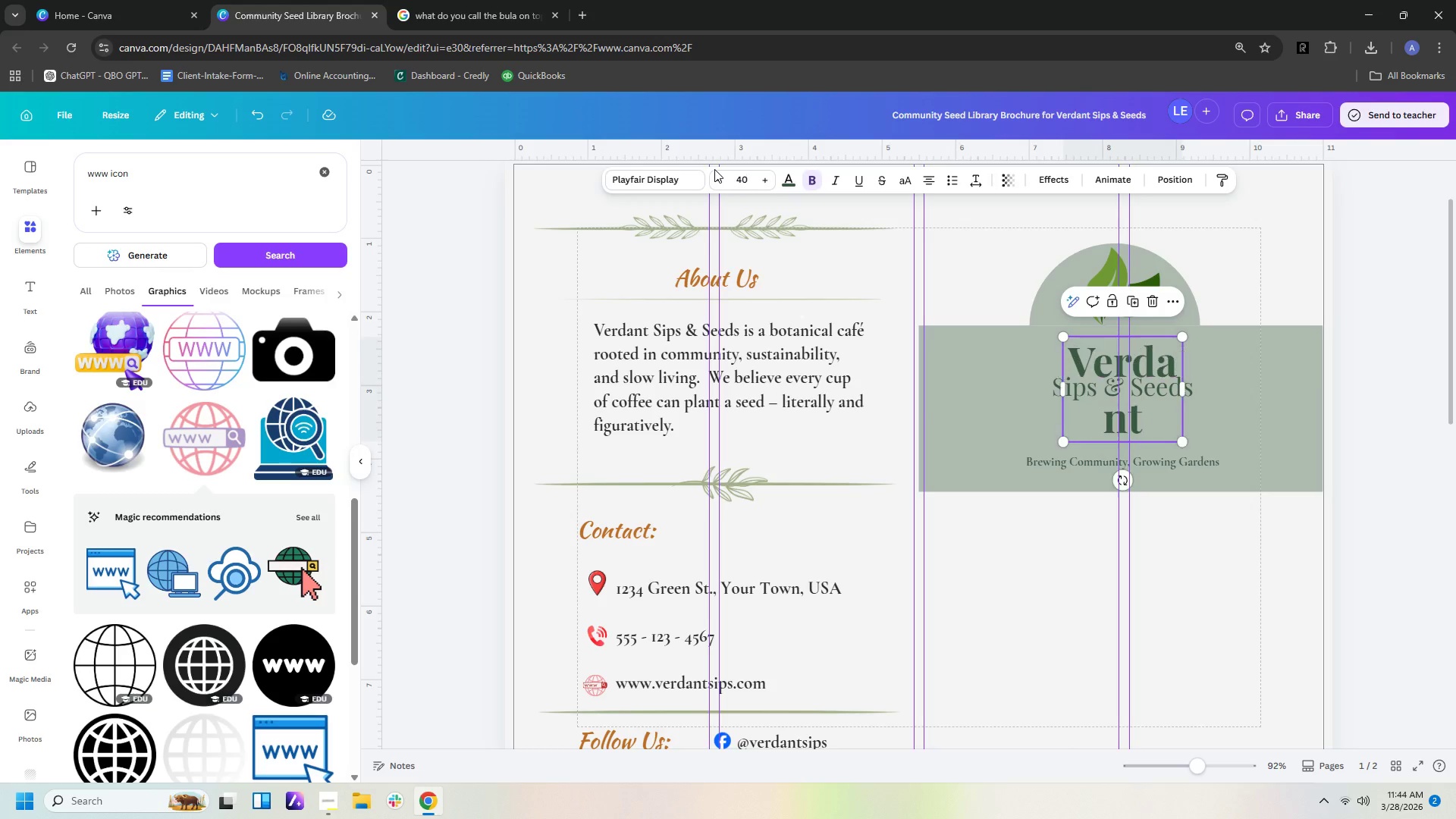 
key(Enter)
 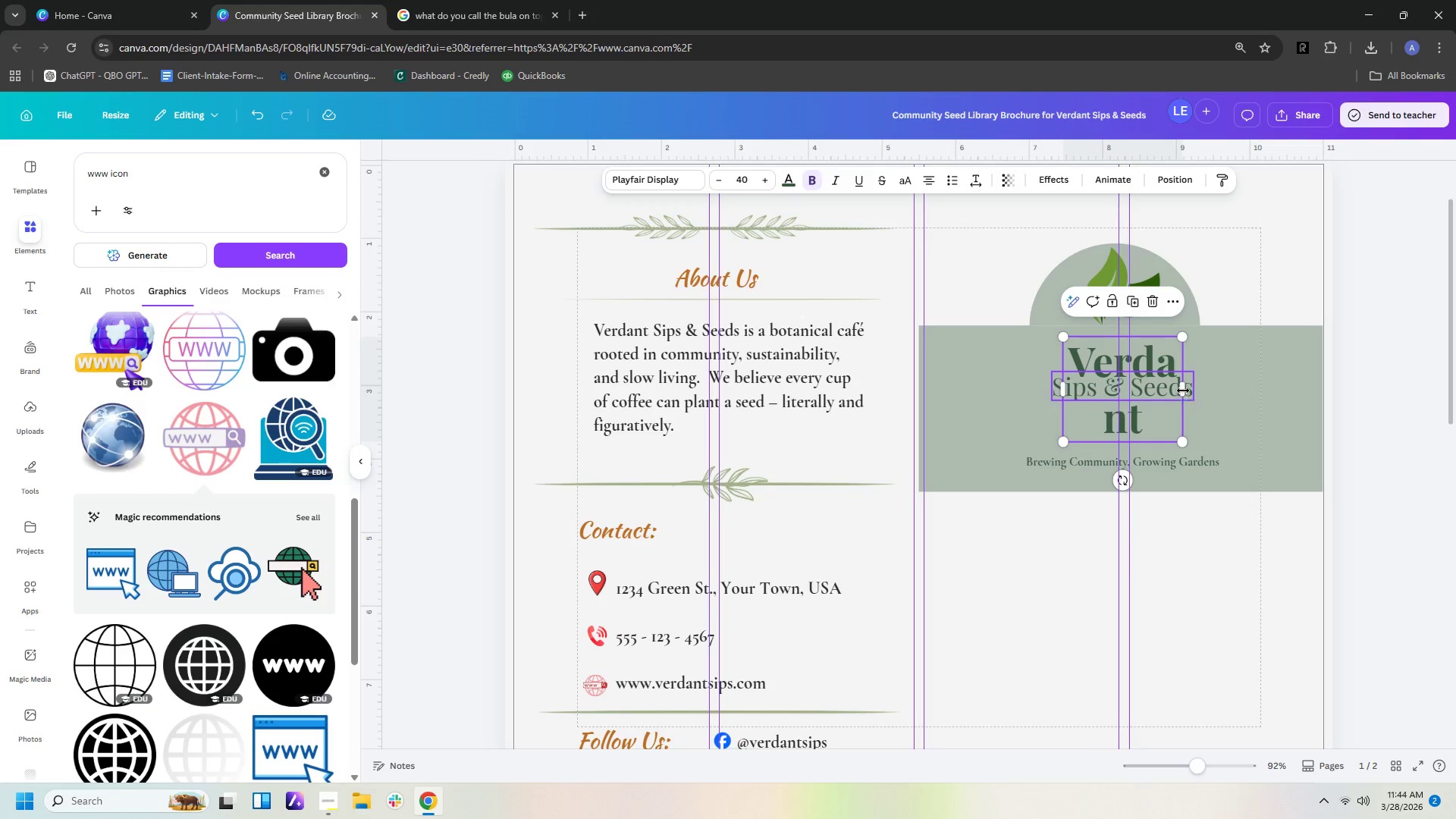 
left_click_drag(start_coordinate=[1186, 388], to_coordinate=[1227, 381])
 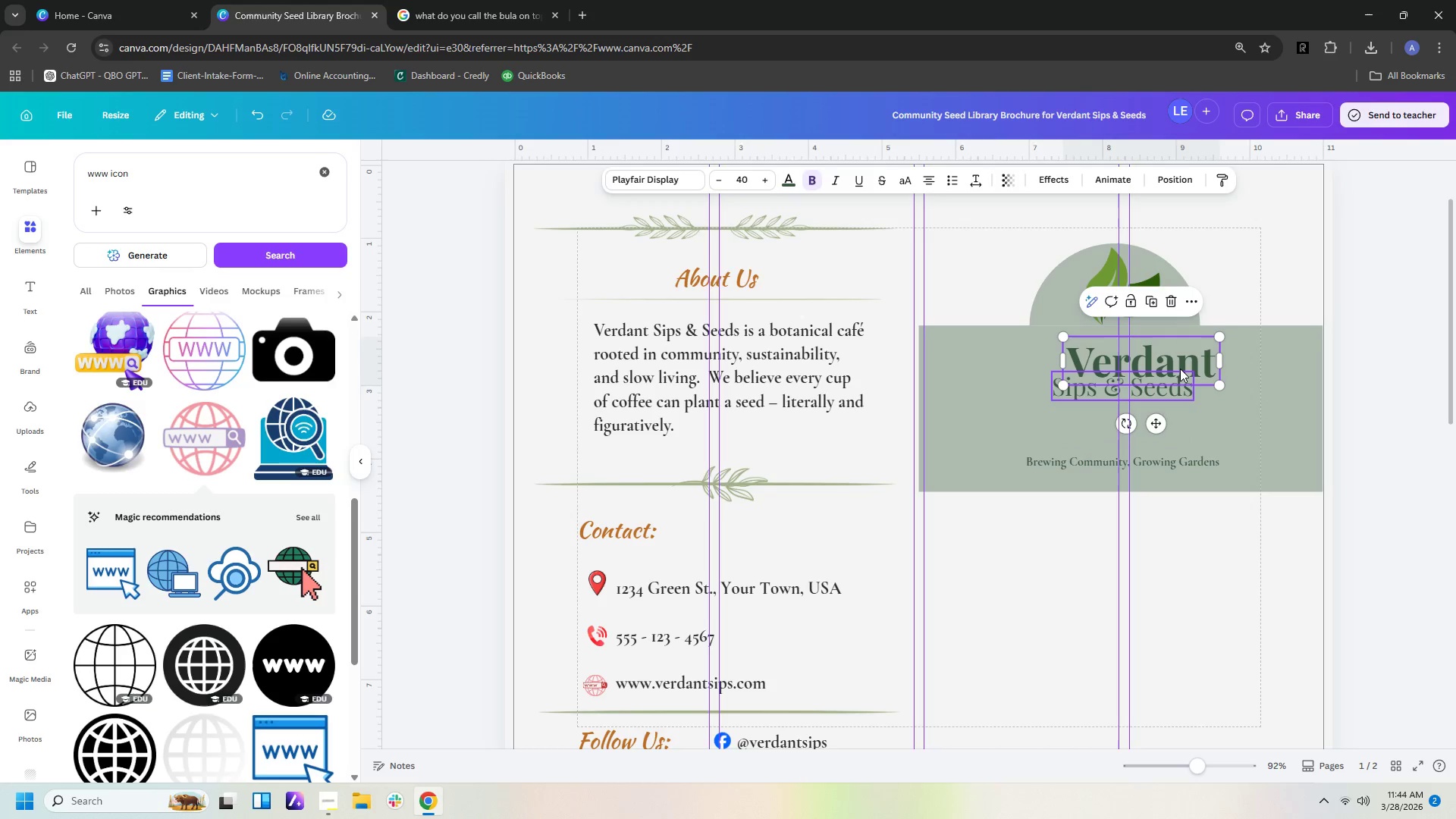 
left_click_drag(start_coordinate=[1180, 369], to_coordinate=[1159, 366])
 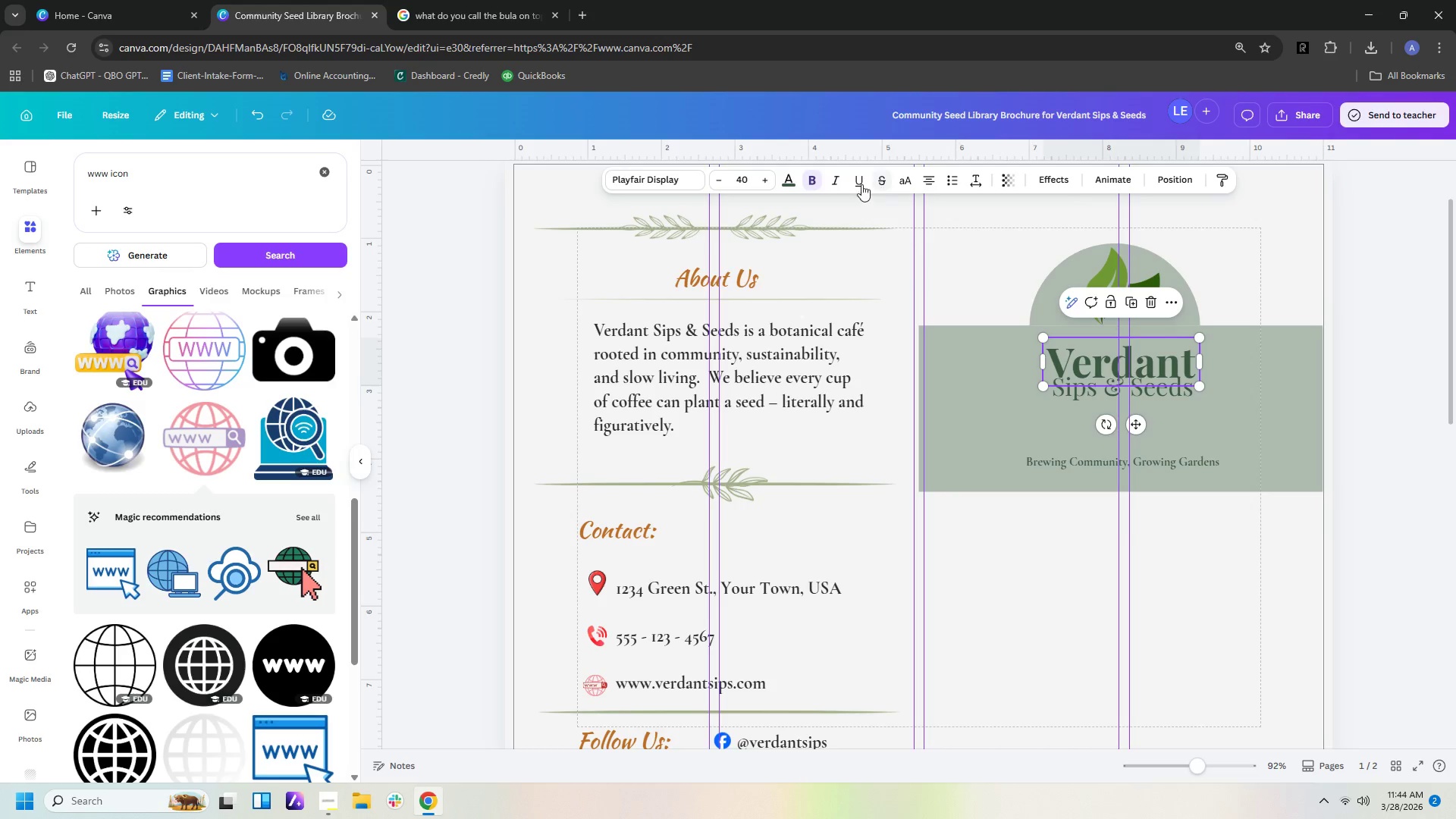 
left_click_drag(start_coordinate=[747, 181], to_coordinate=[722, 174])
 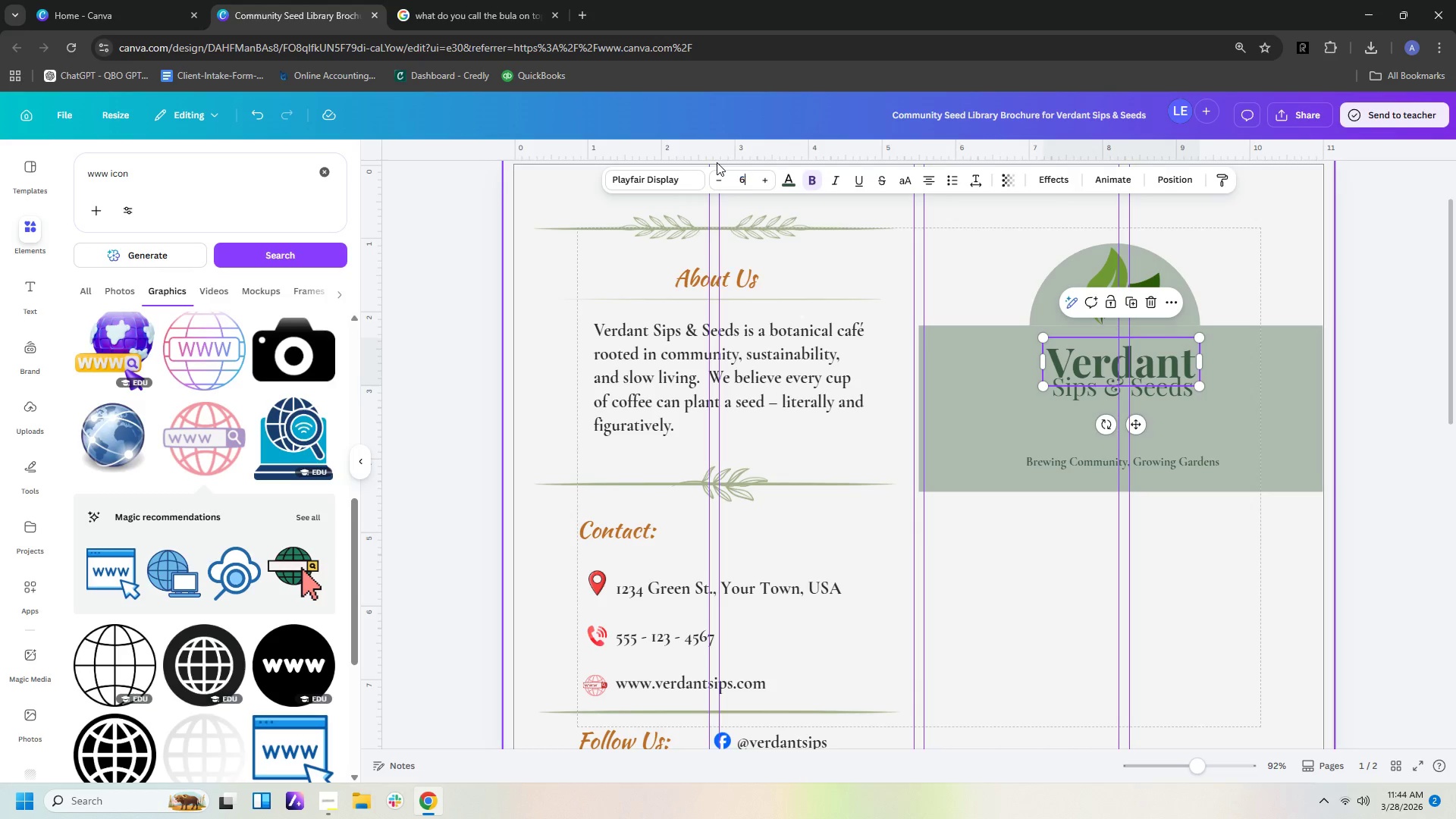 
type(60)
 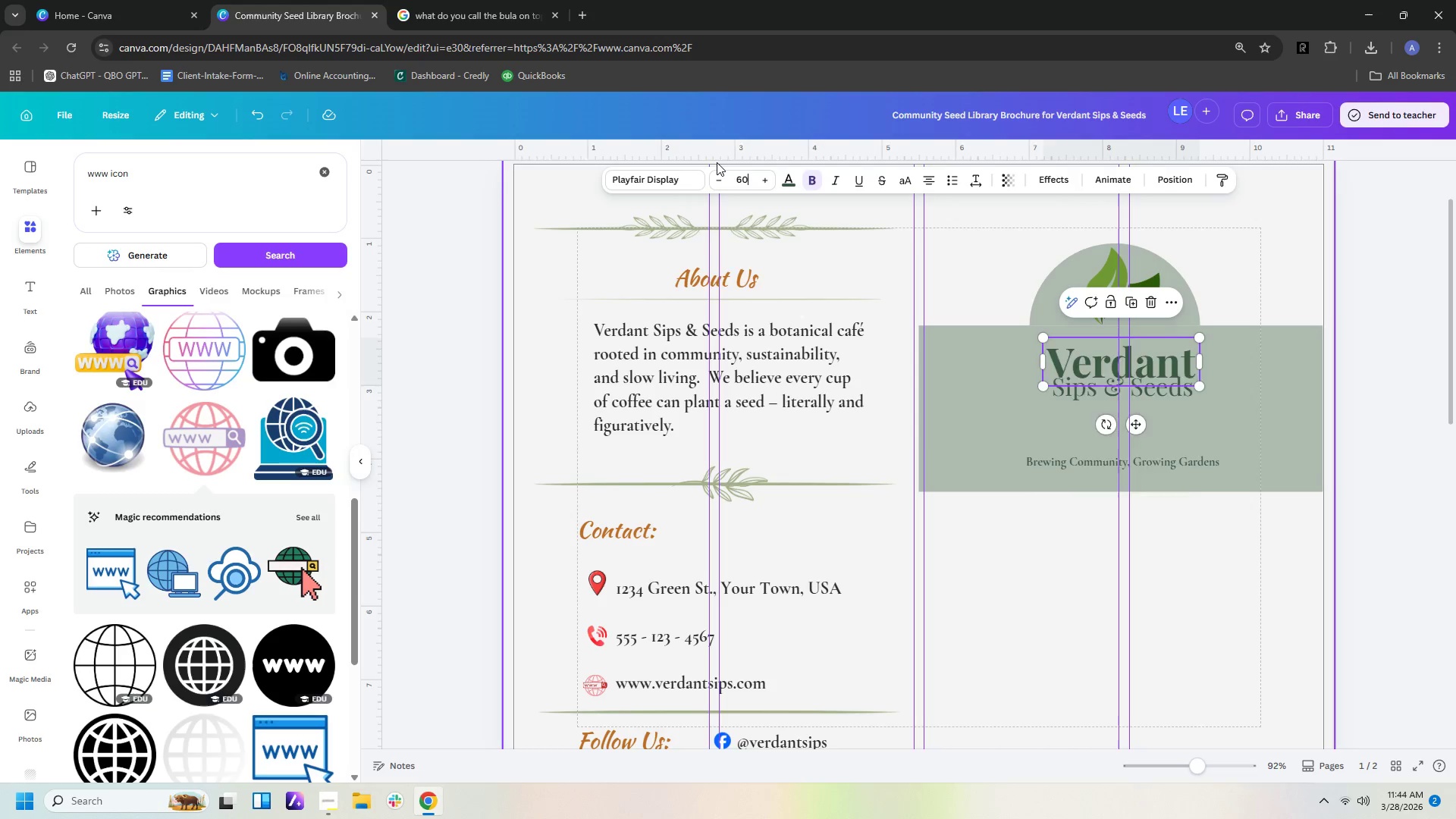 
key(Enter)
 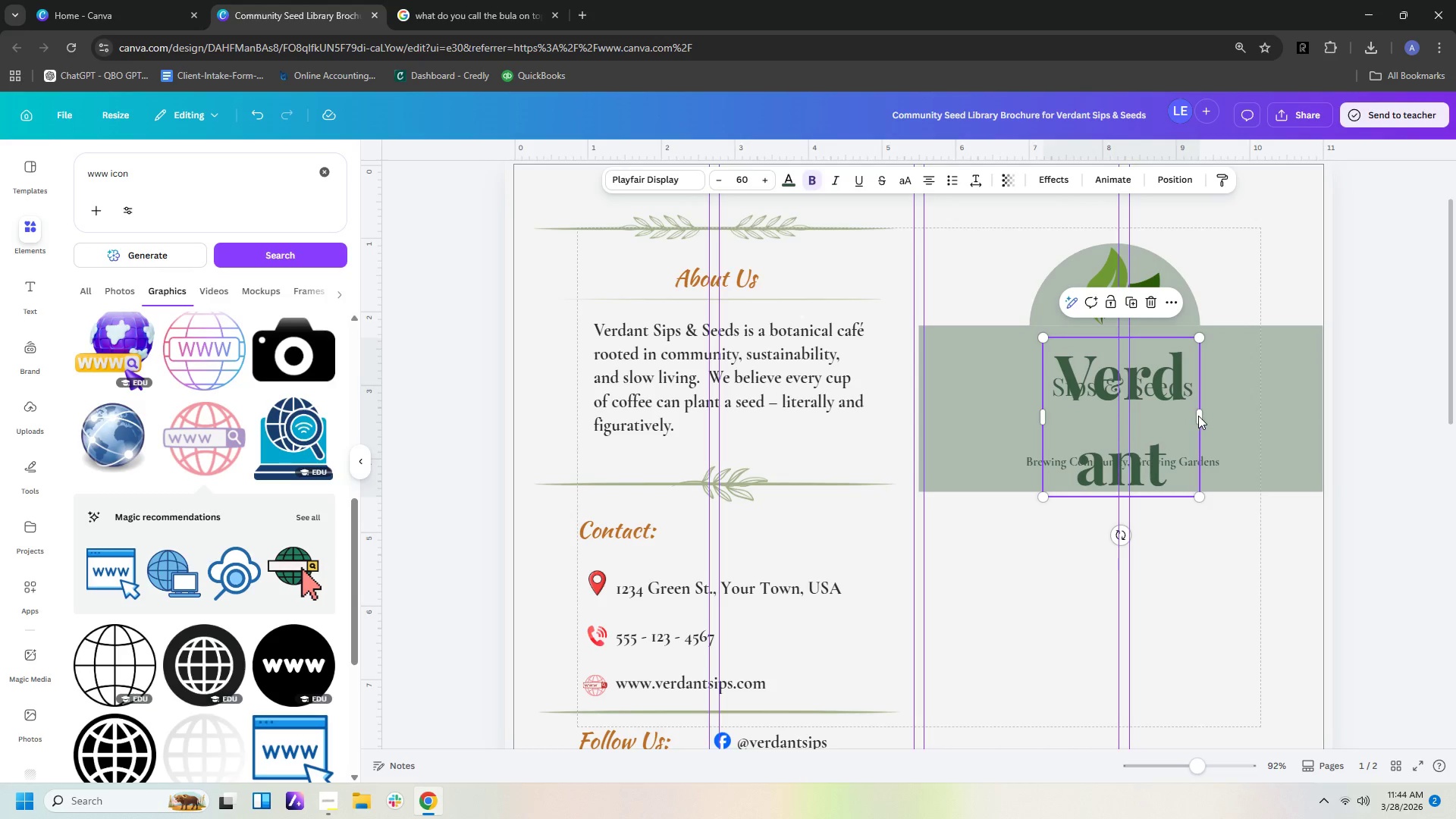 
left_click_drag(start_coordinate=[1200, 416], to_coordinate=[1274, 412])
 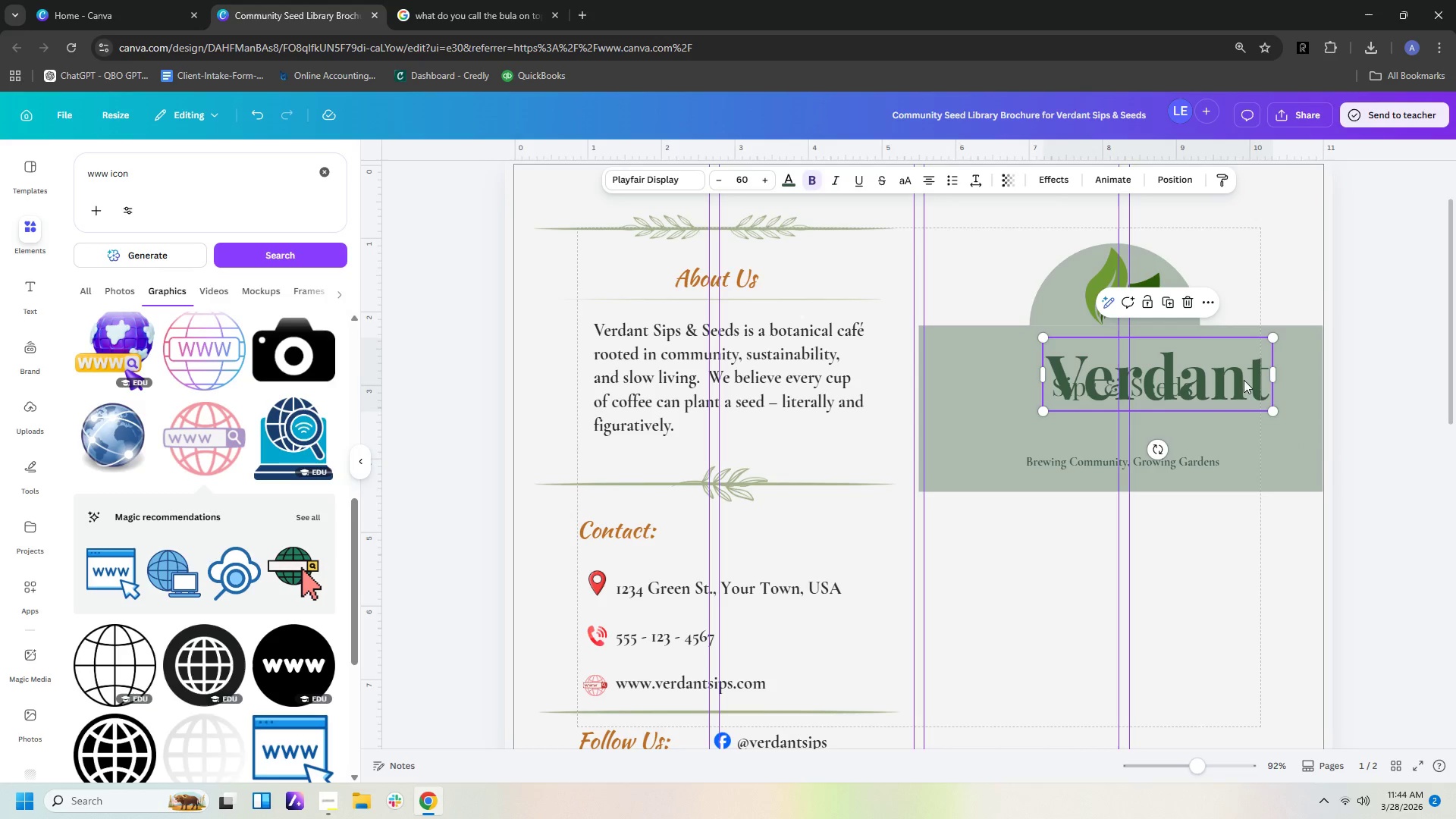 
left_click_drag(start_coordinate=[1248, 380], to_coordinate=[1193, 340])
 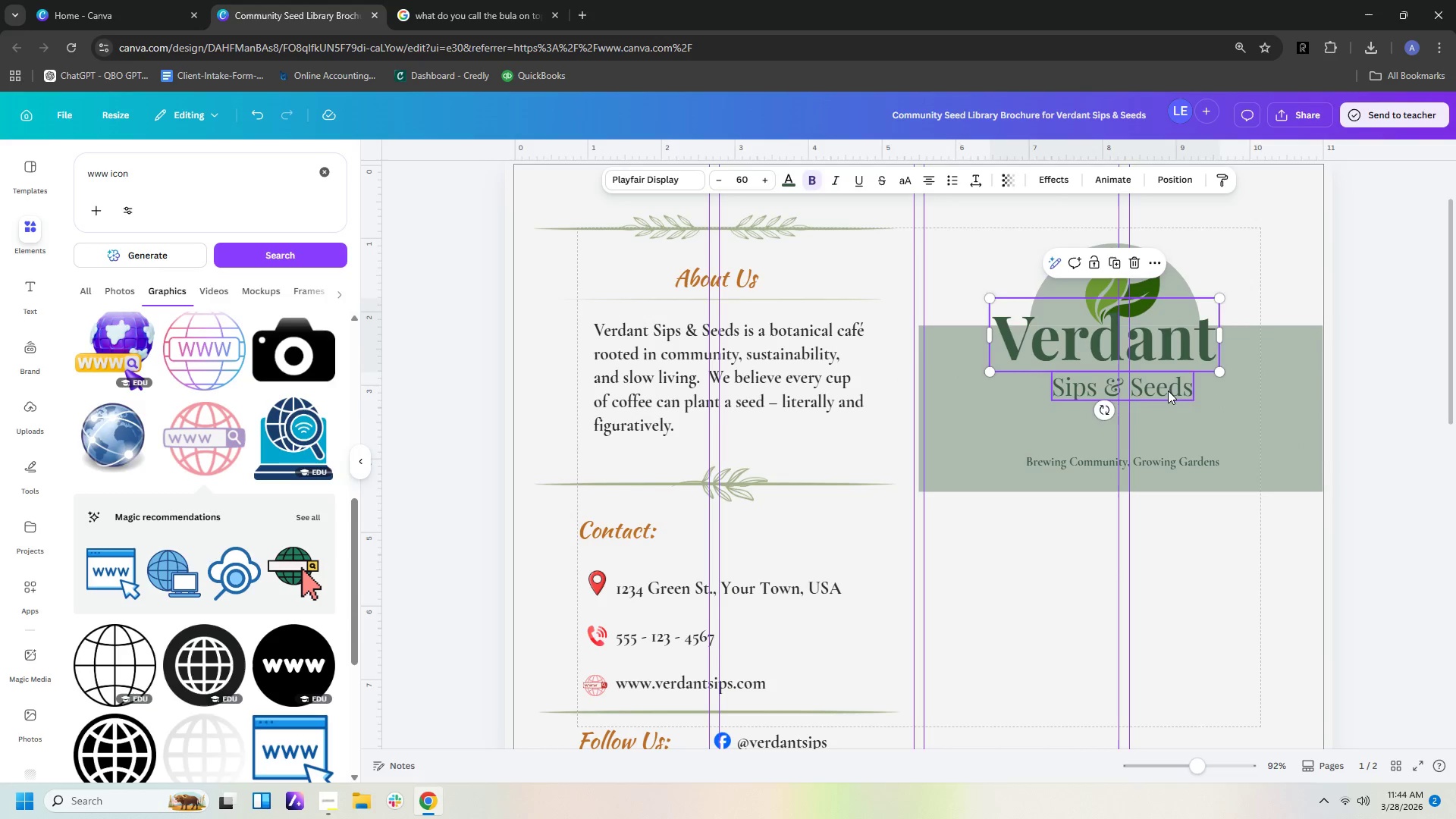 
left_click_drag(start_coordinate=[1168, 391], to_coordinate=[1167, 415])
 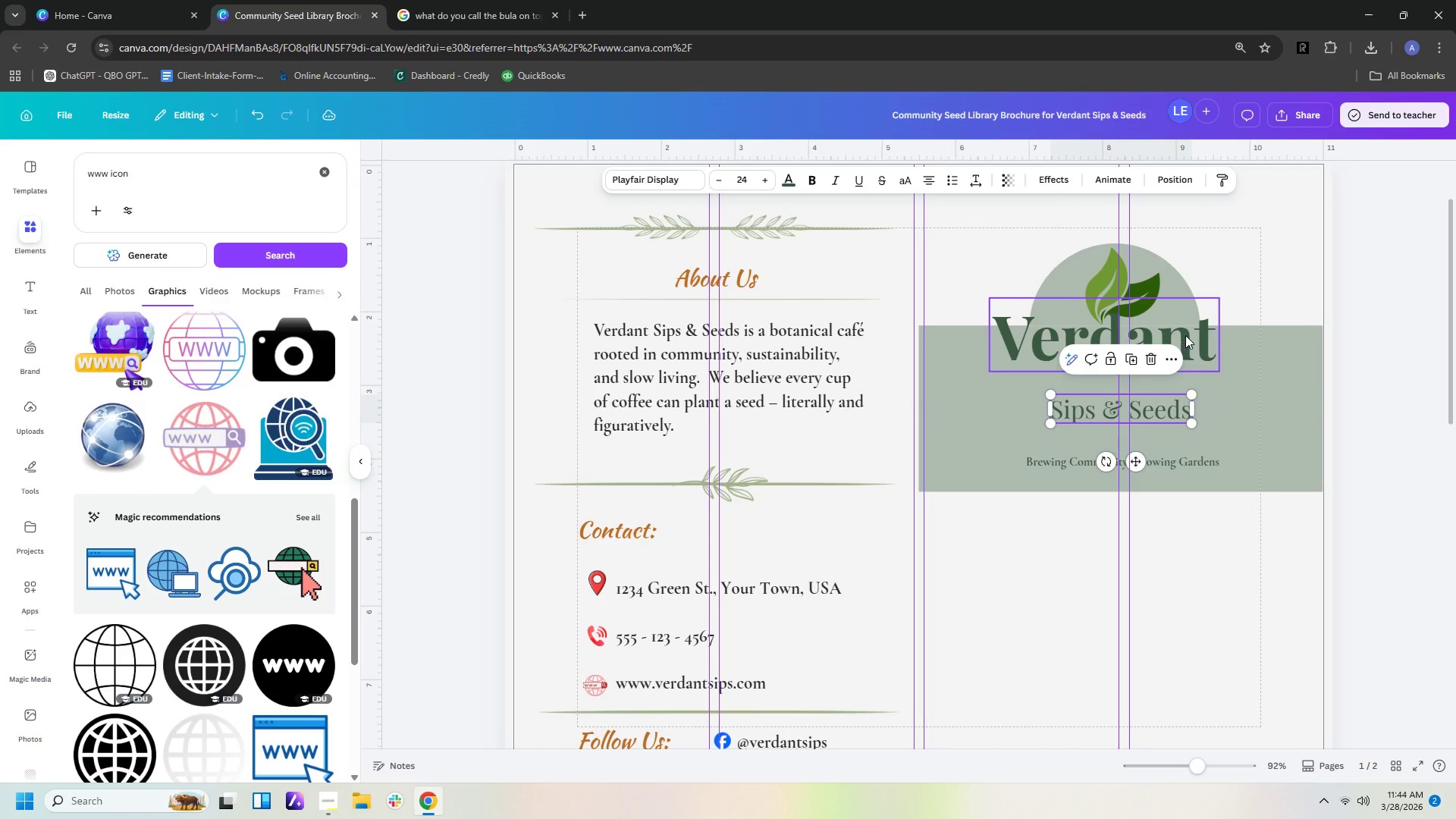 
left_click_drag(start_coordinate=[1186, 335], to_coordinate=[1198, 364])
 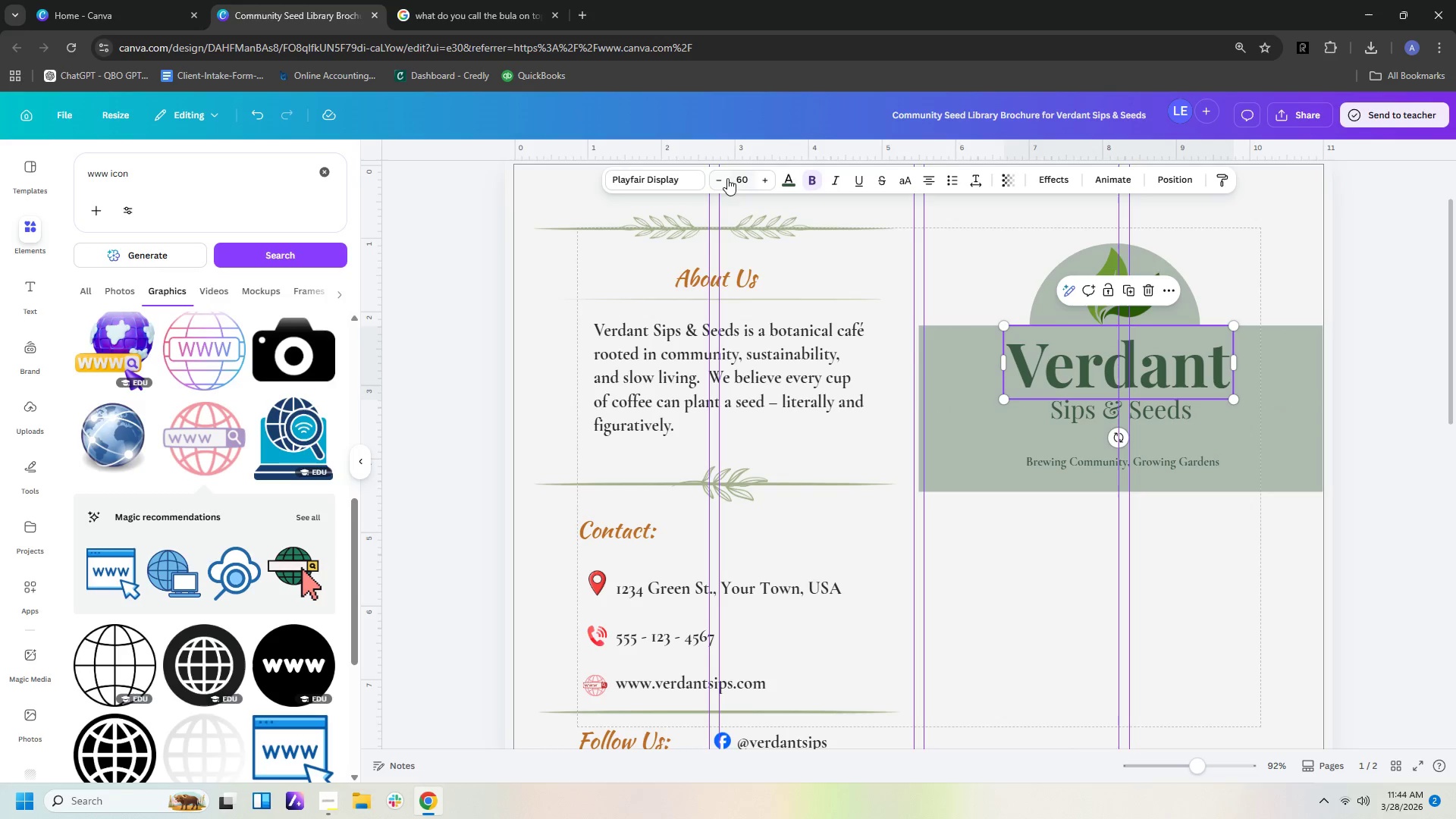 
left_click([750, 180])
 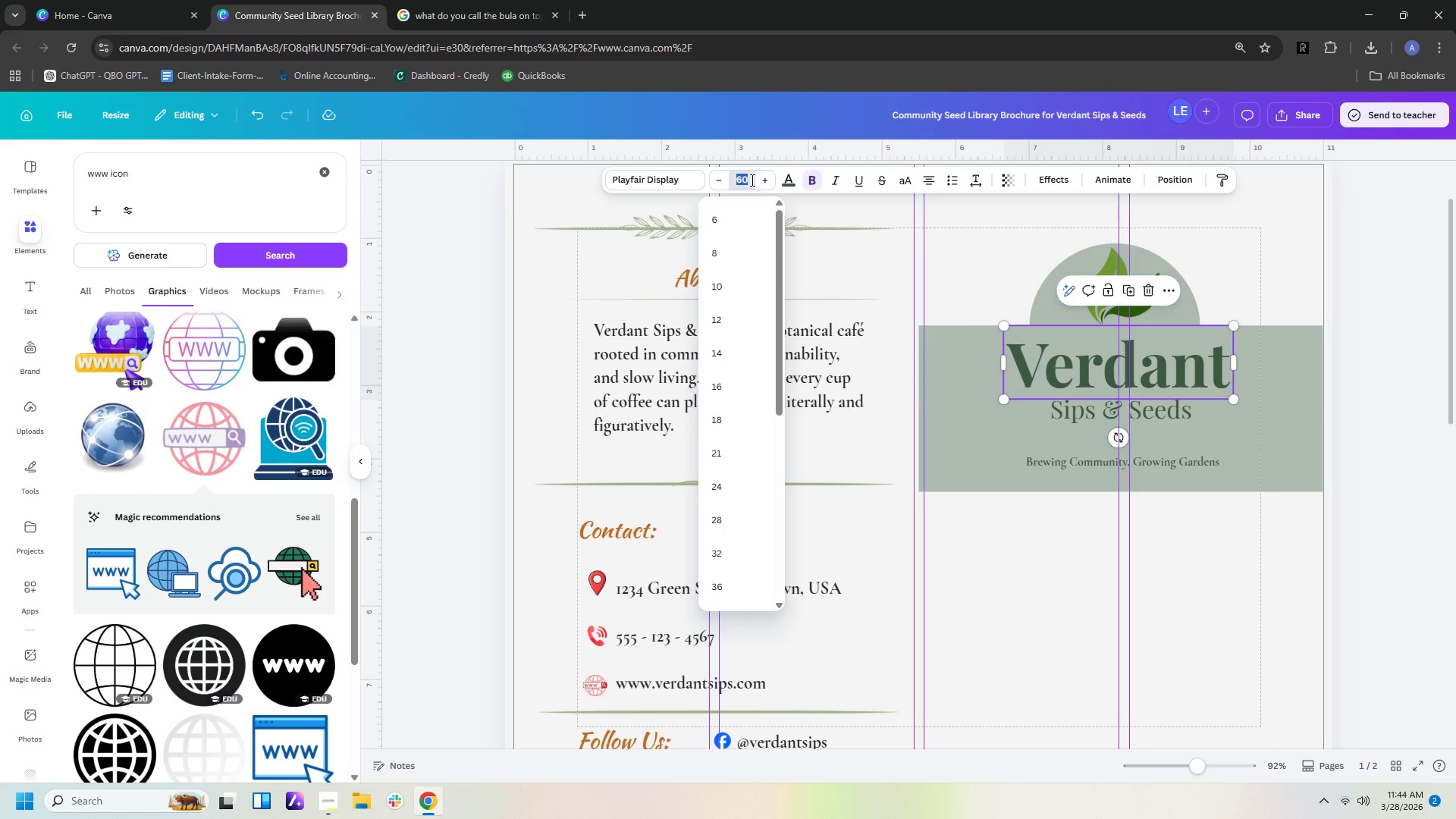 
type(50)
 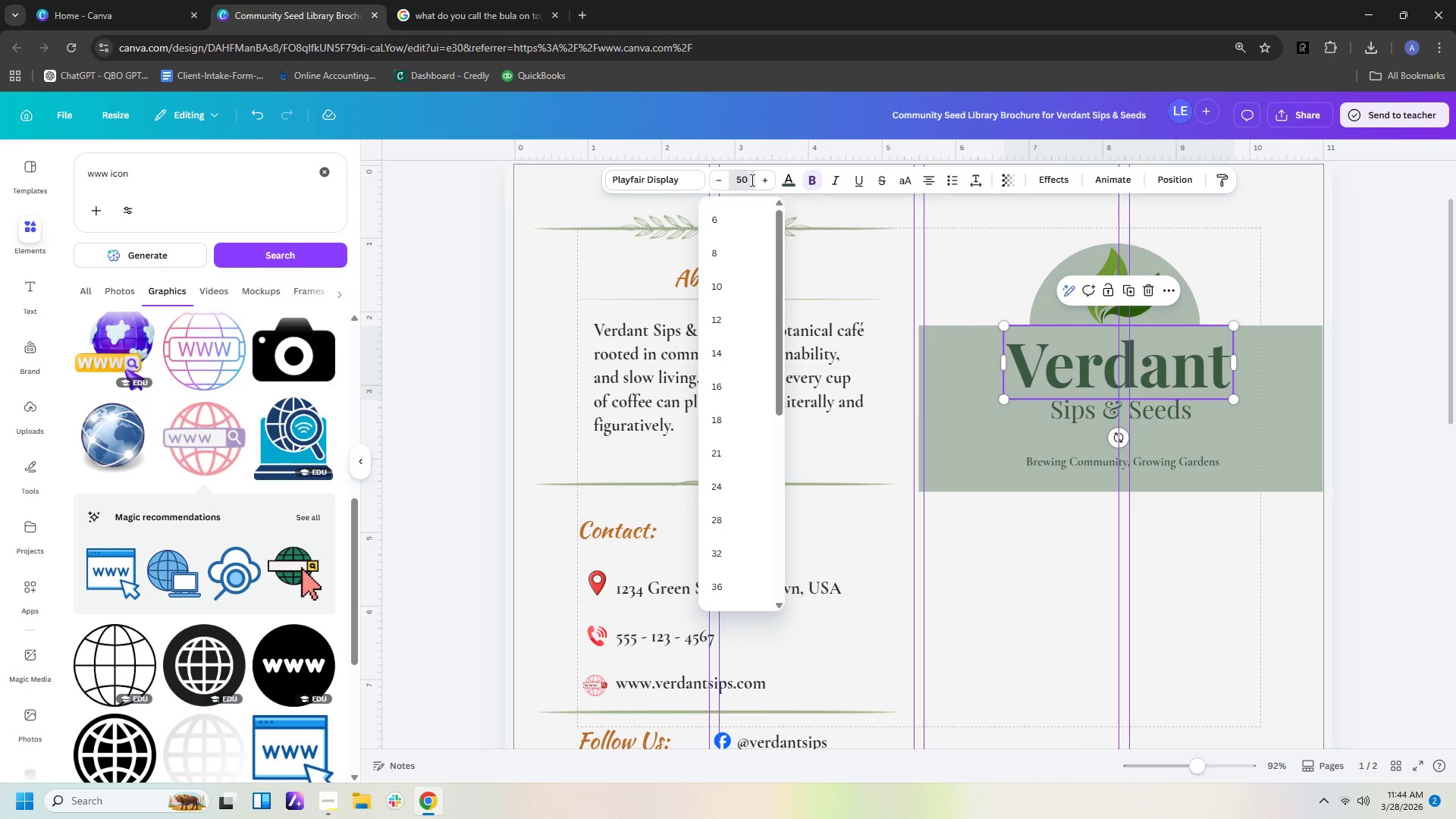 
key(Enter)
 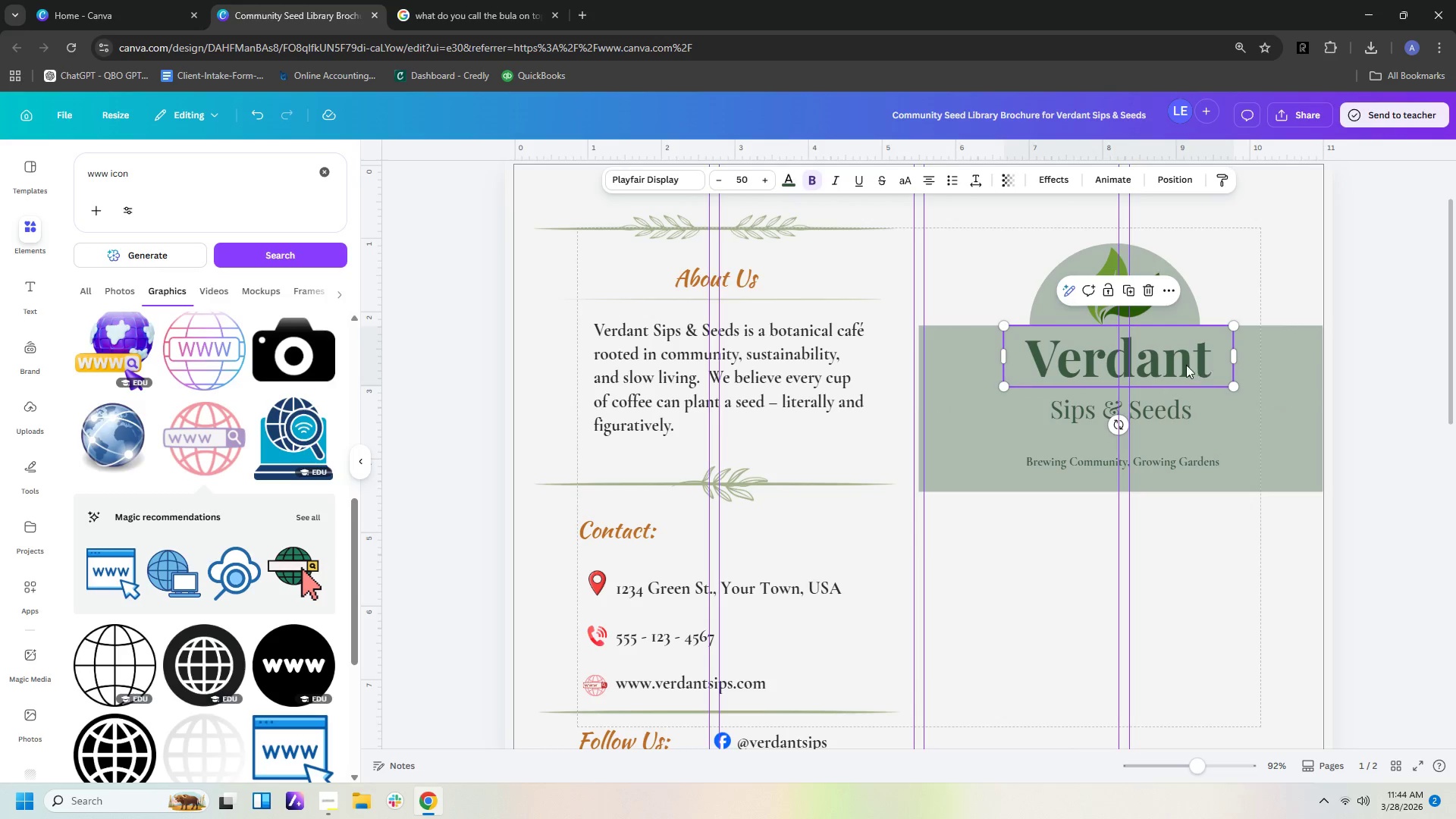 
left_click_drag(start_coordinate=[1173, 361], to_coordinate=[1166, 359])
 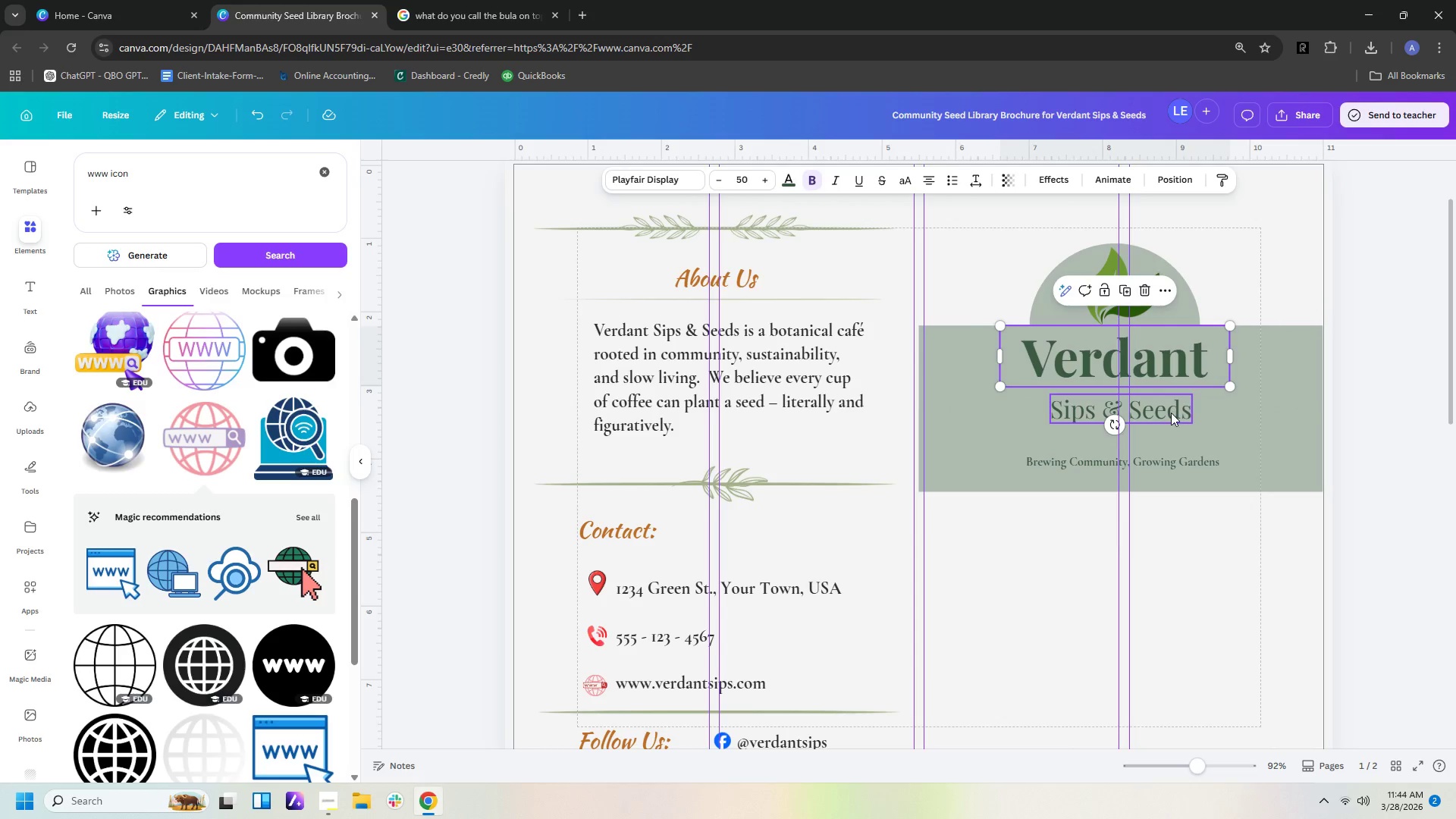 
left_click([1171, 413])
 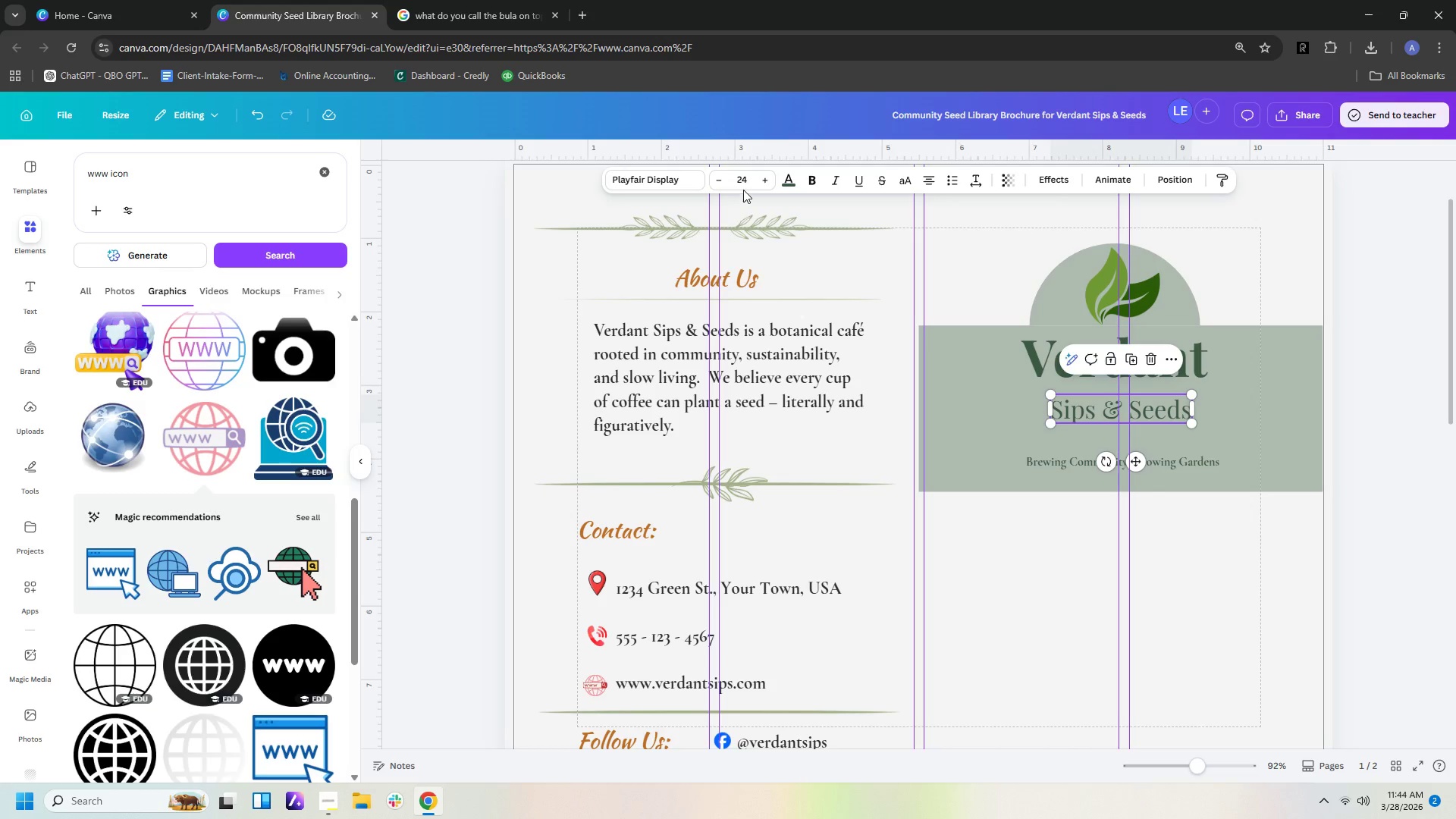 
left_click([748, 183])
 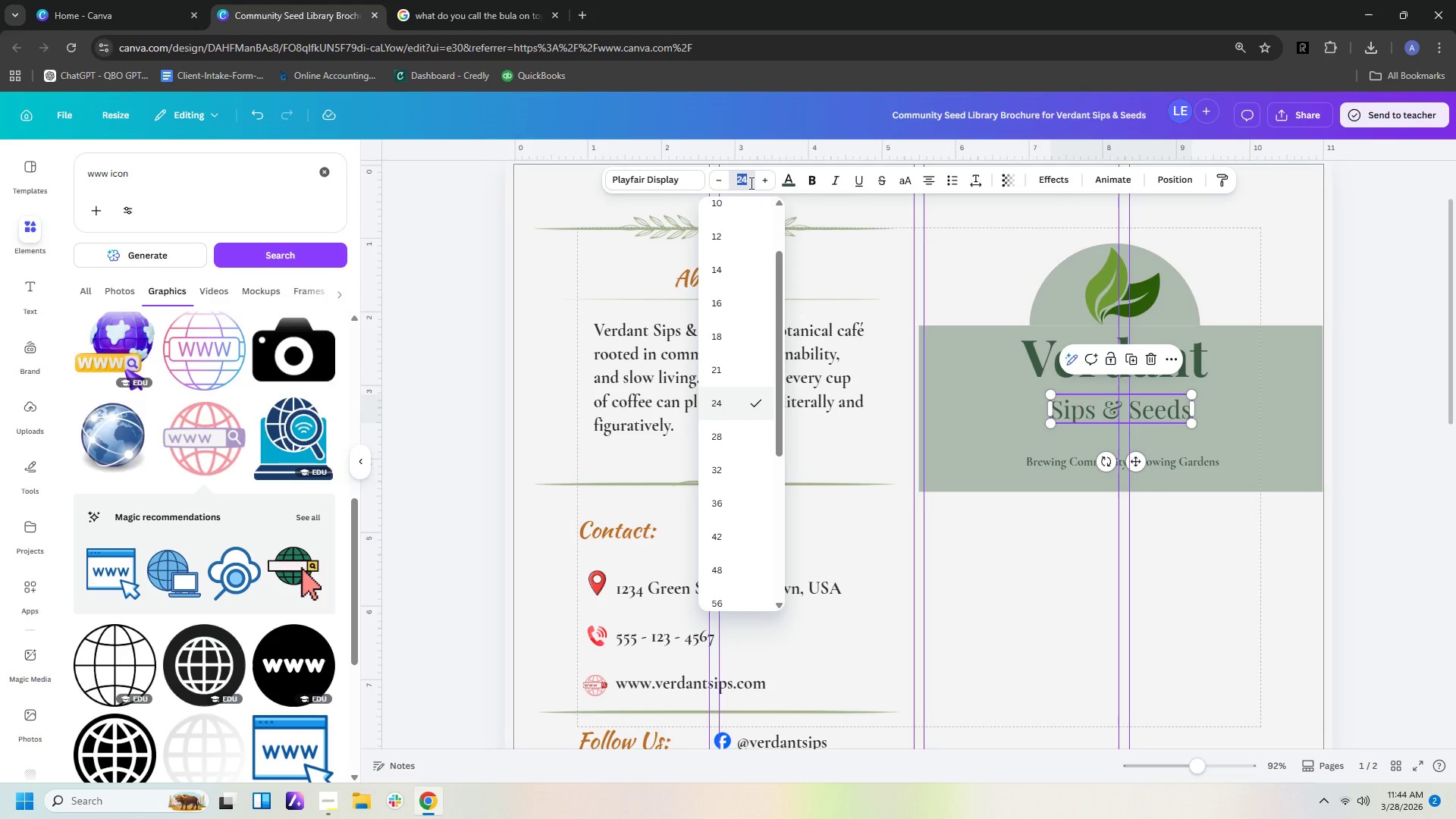 
type(30)
 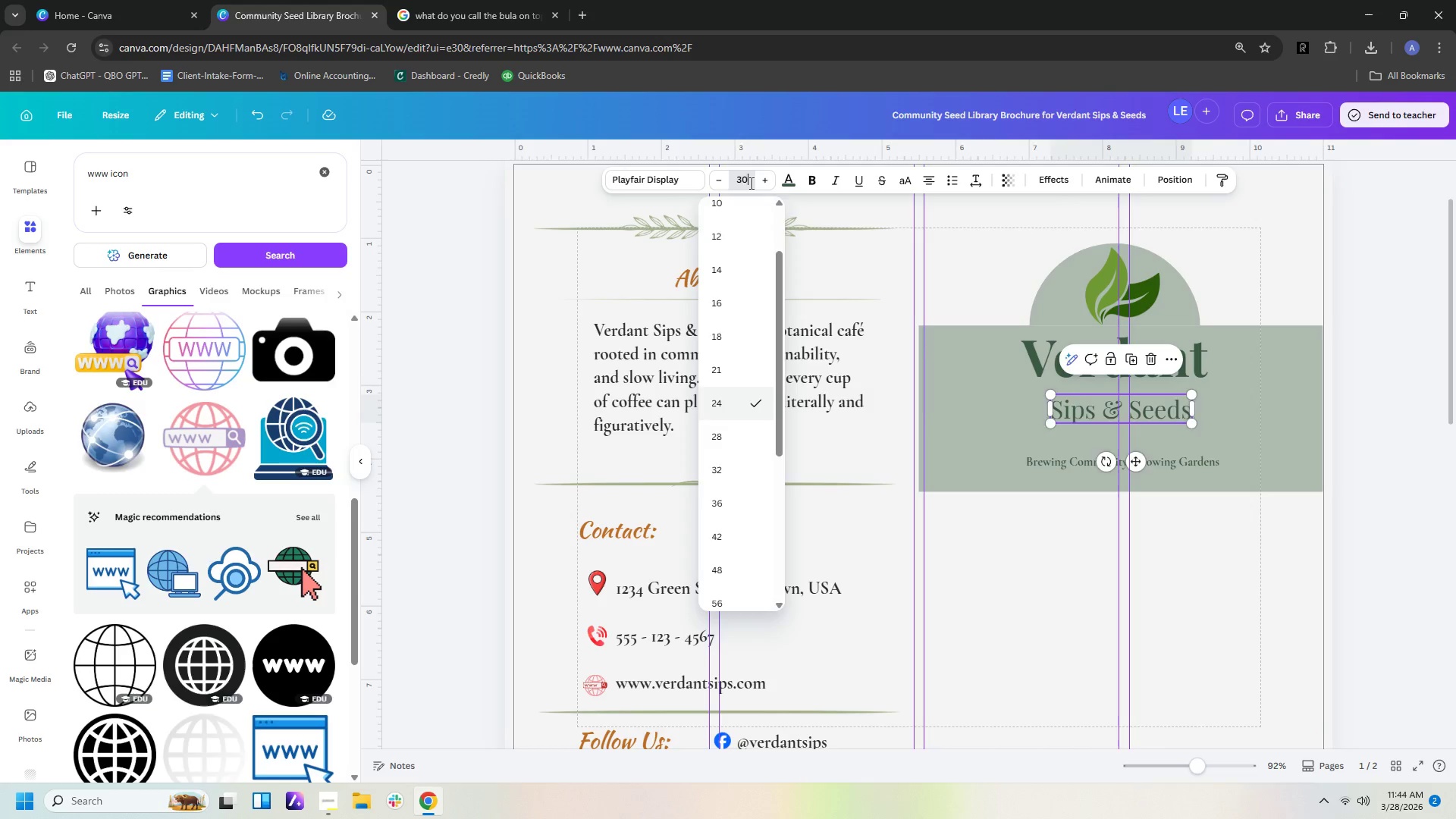 
key(Enter)
 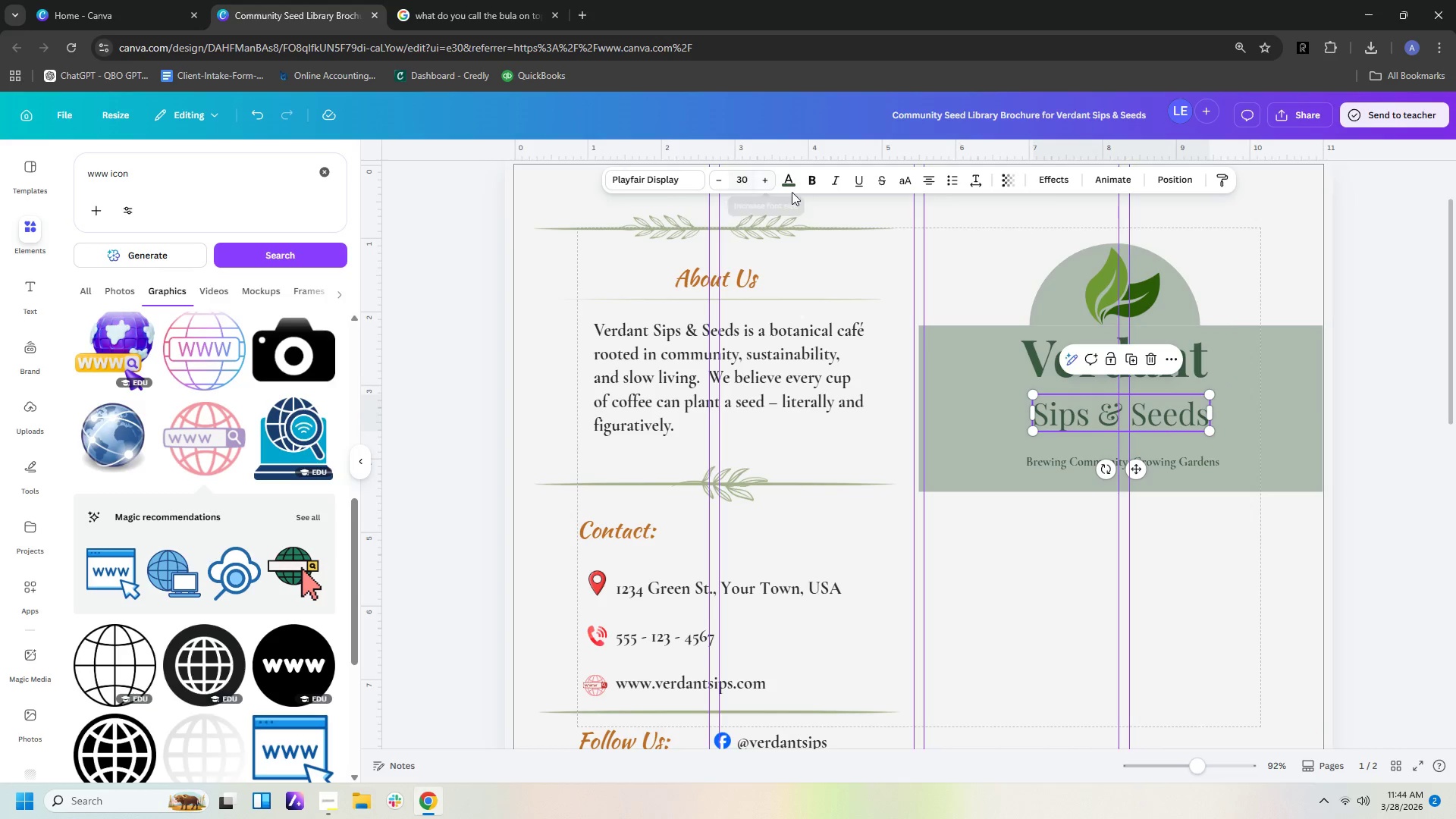 
left_click([751, 181])
 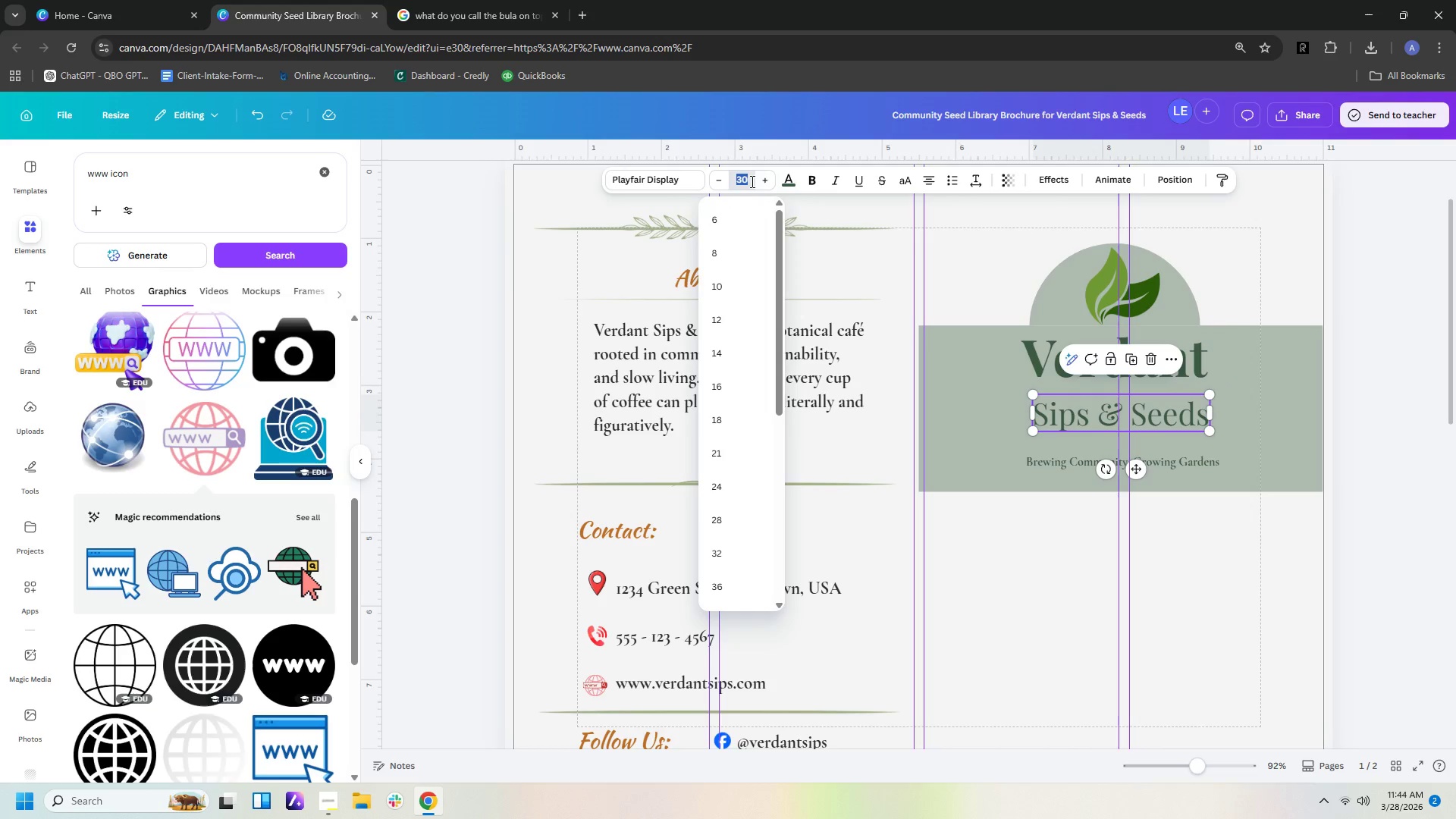 
type(40)
 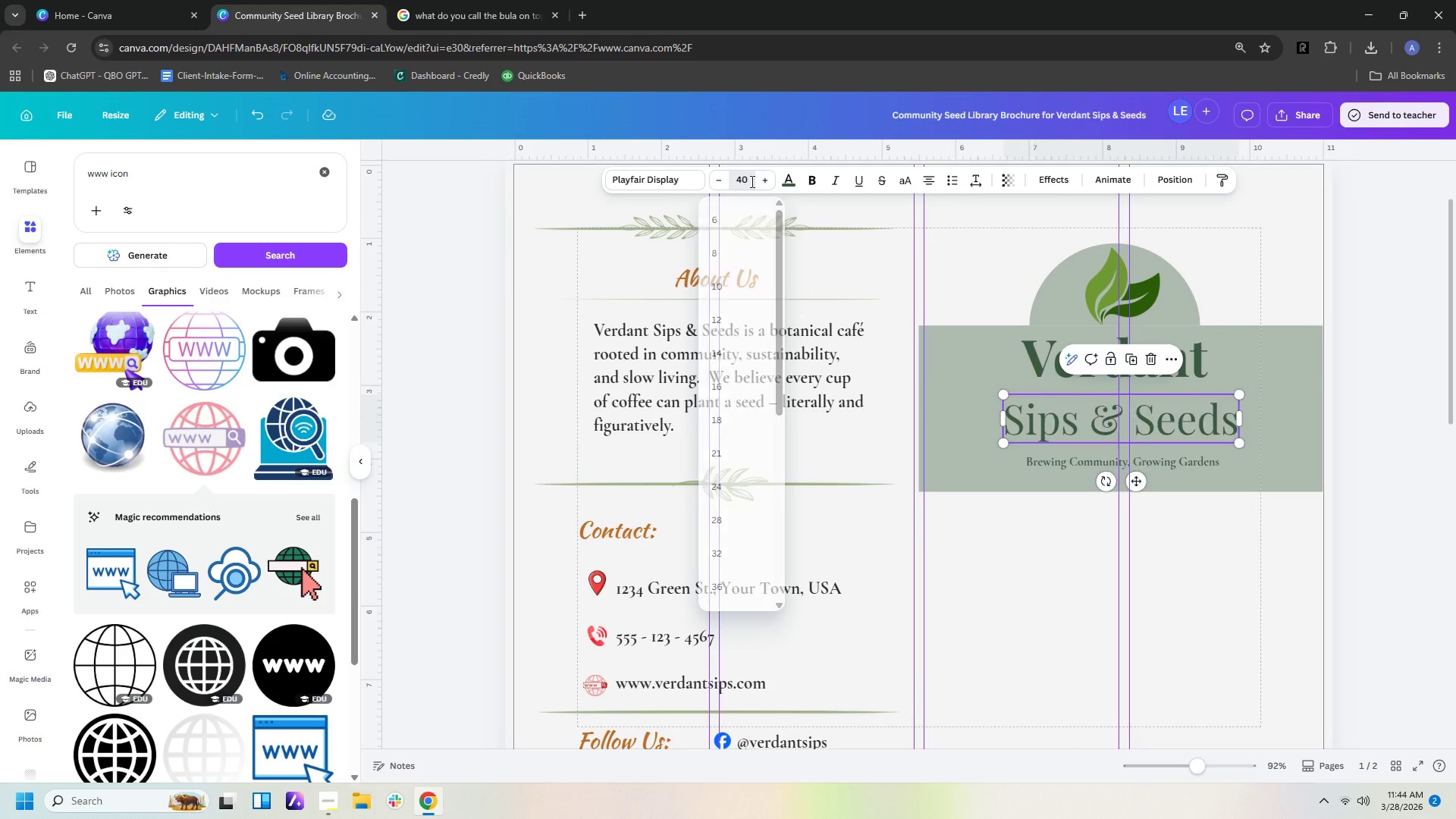 
key(Enter)
 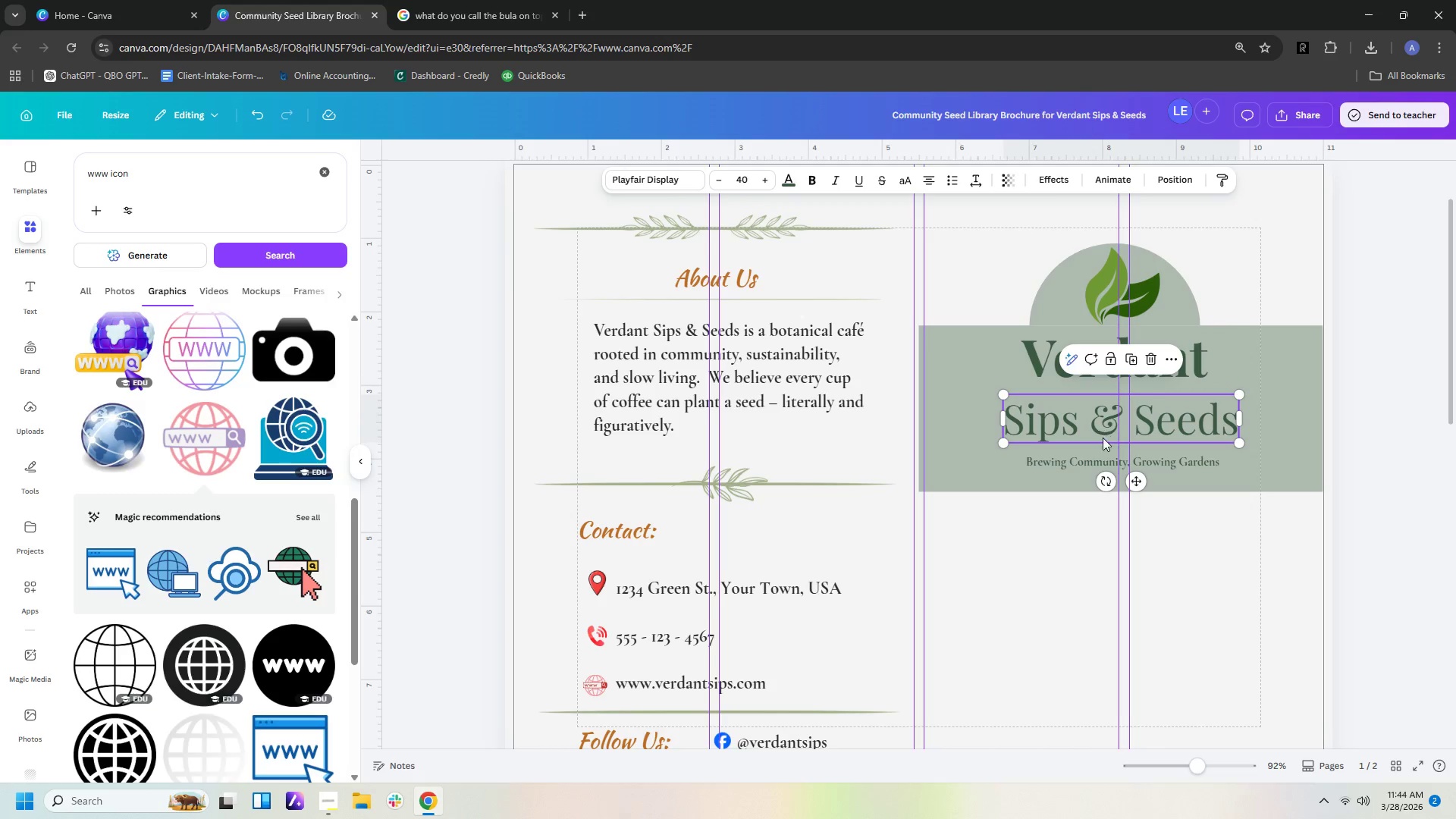 
left_click_drag(start_coordinate=[1162, 423], to_coordinate=[1159, 400])
 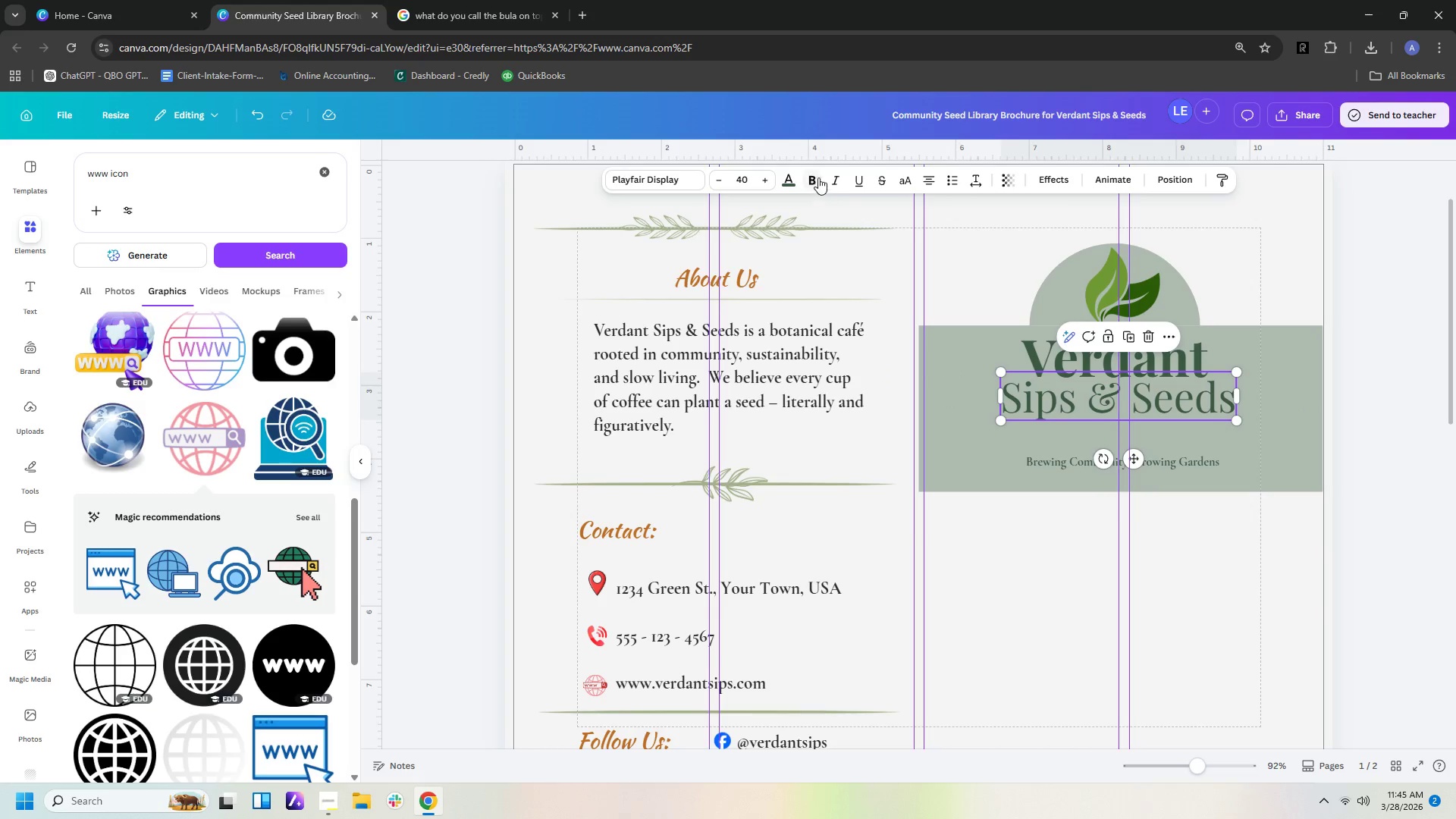 
left_click([817, 177])
 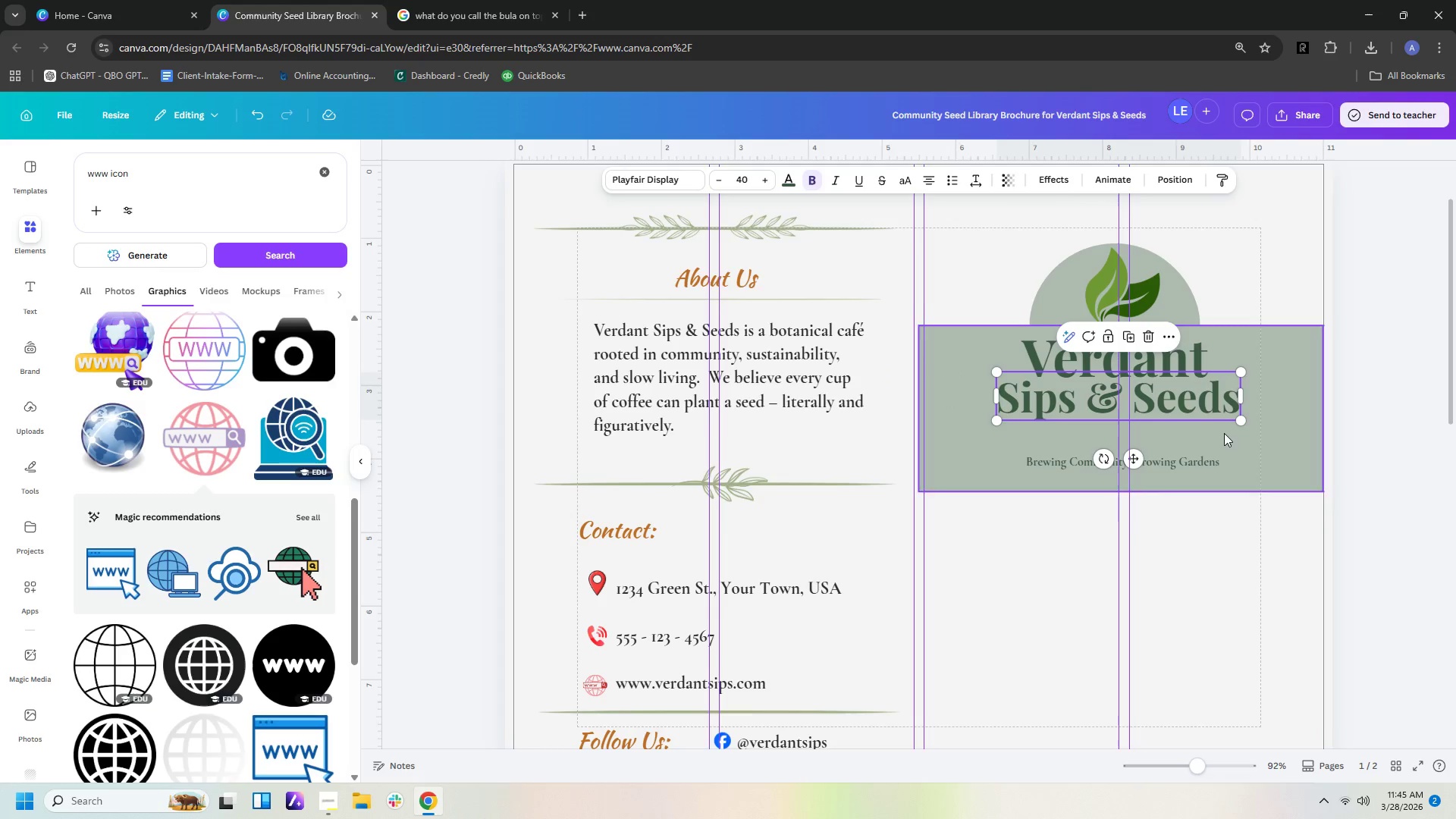 
left_click([1280, 398])
 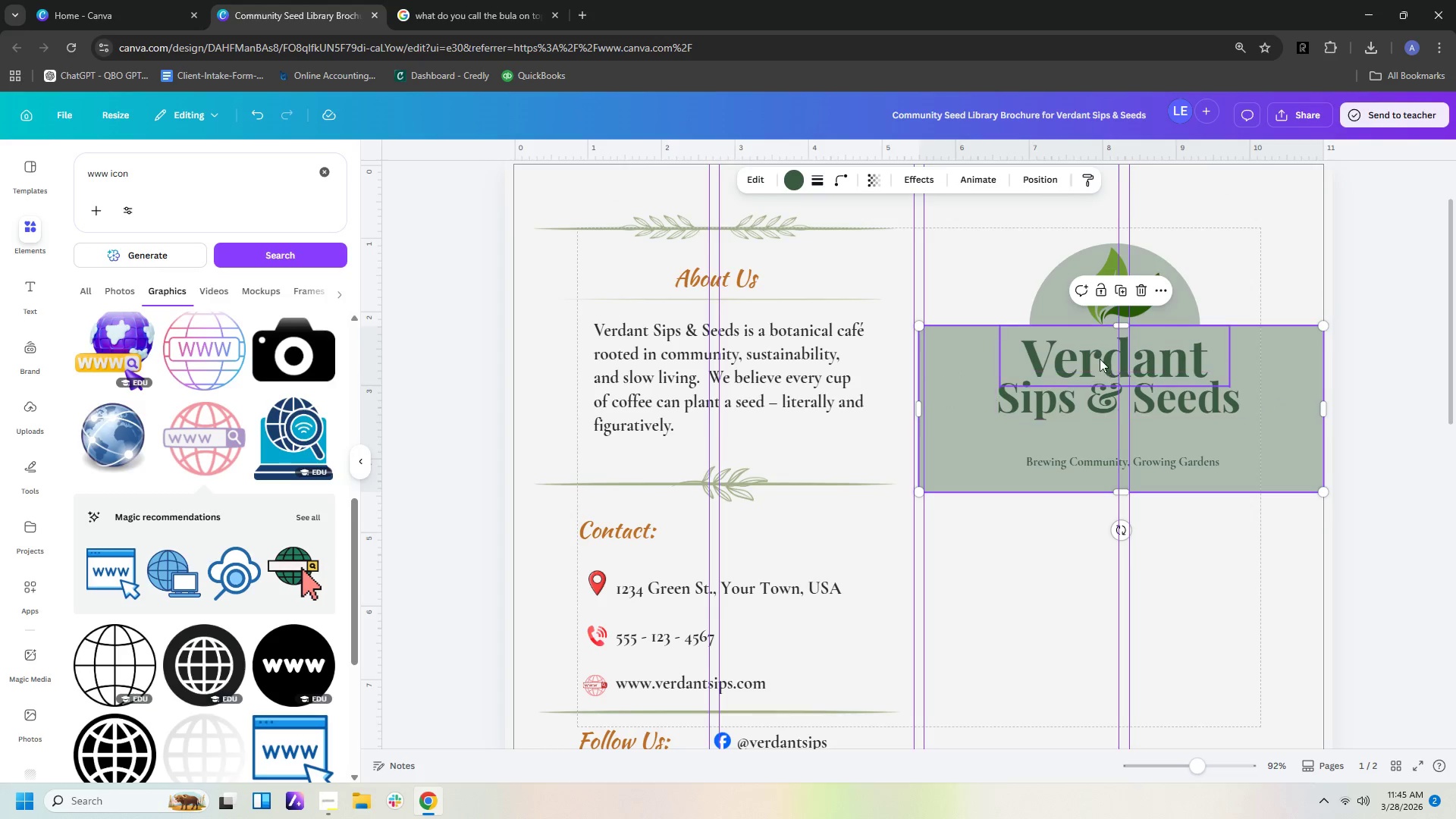 
left_click([1087, 354])
 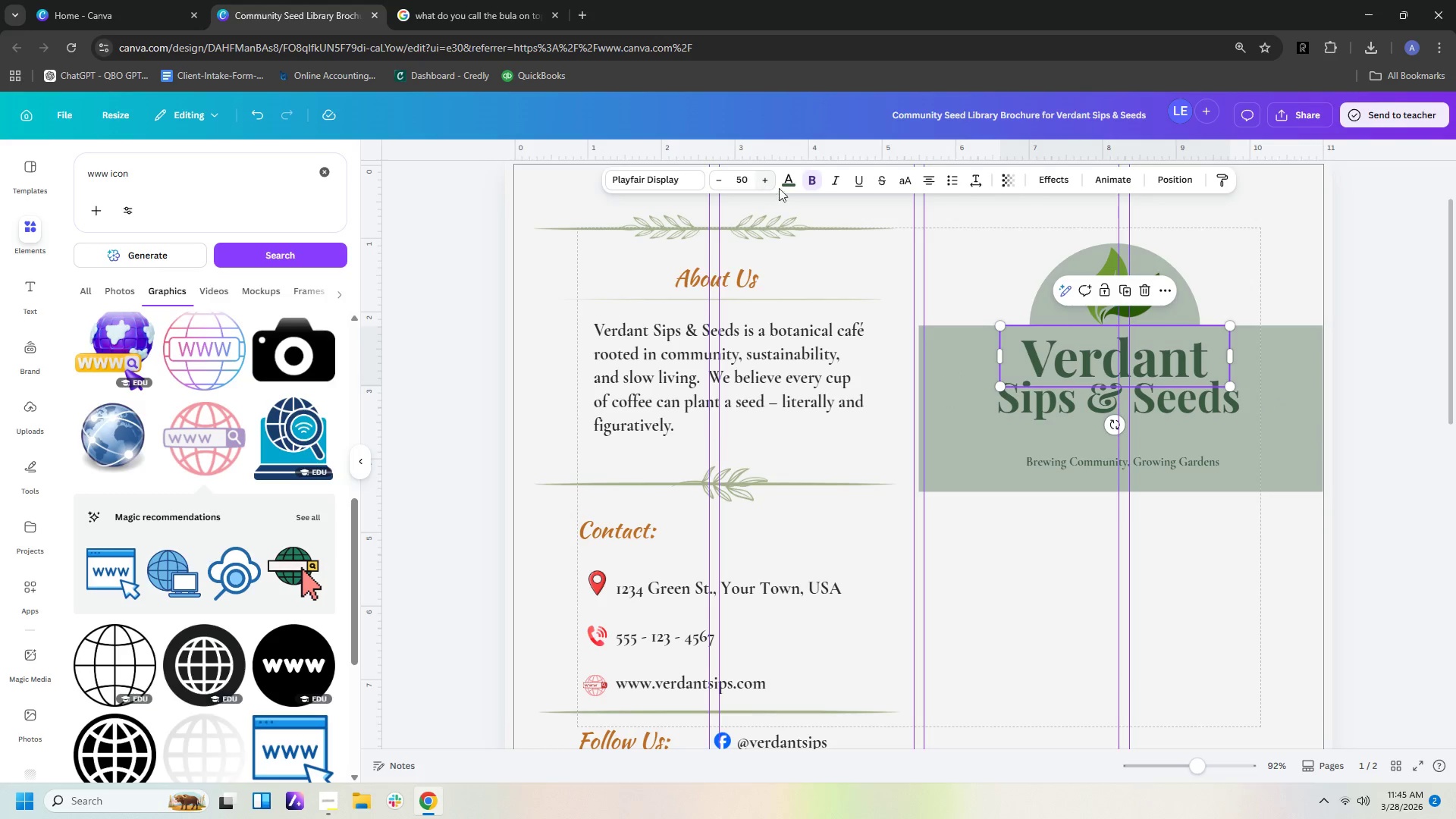 
left_click([783, 184])
 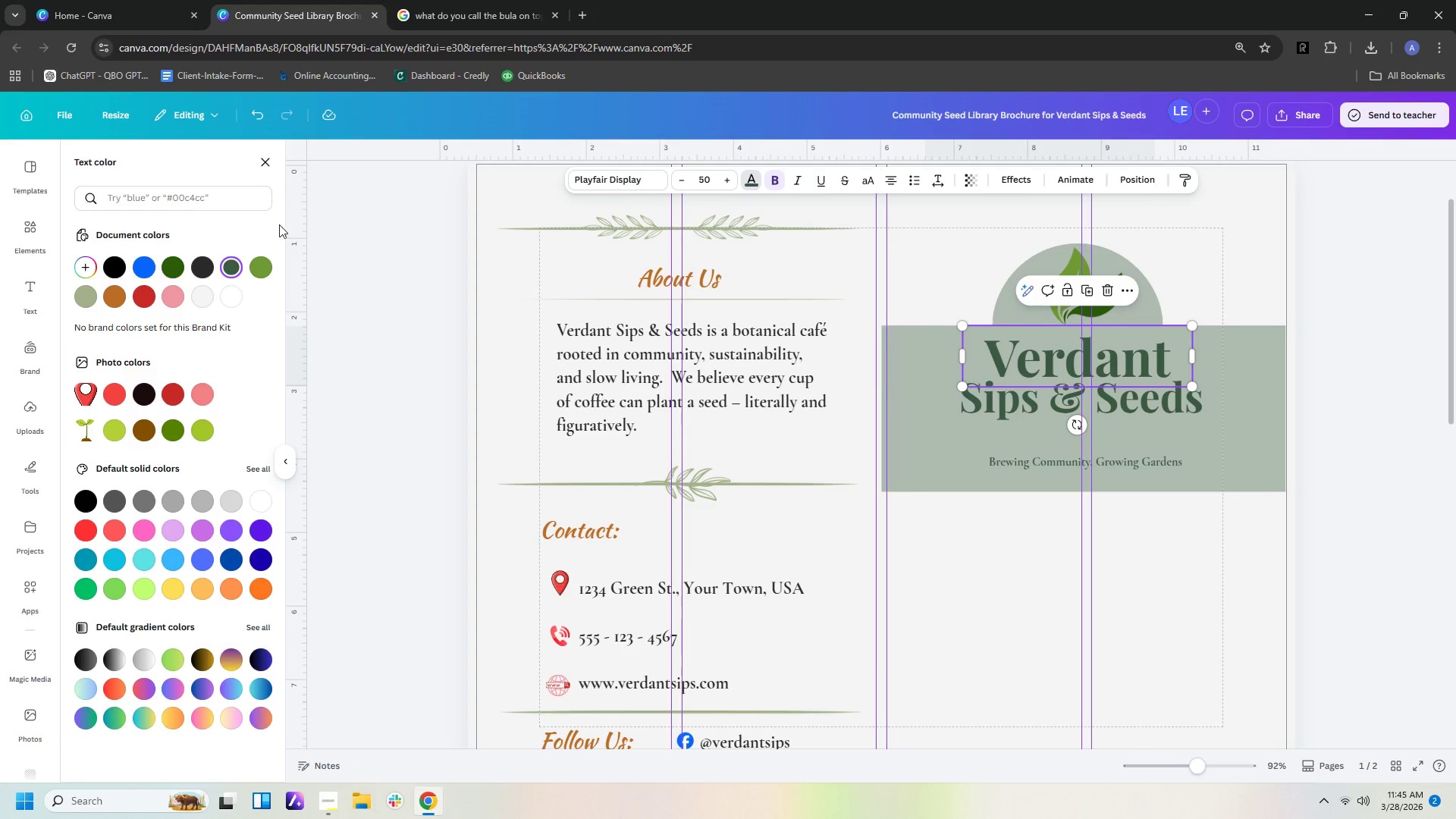 
left_click([204, 297])
 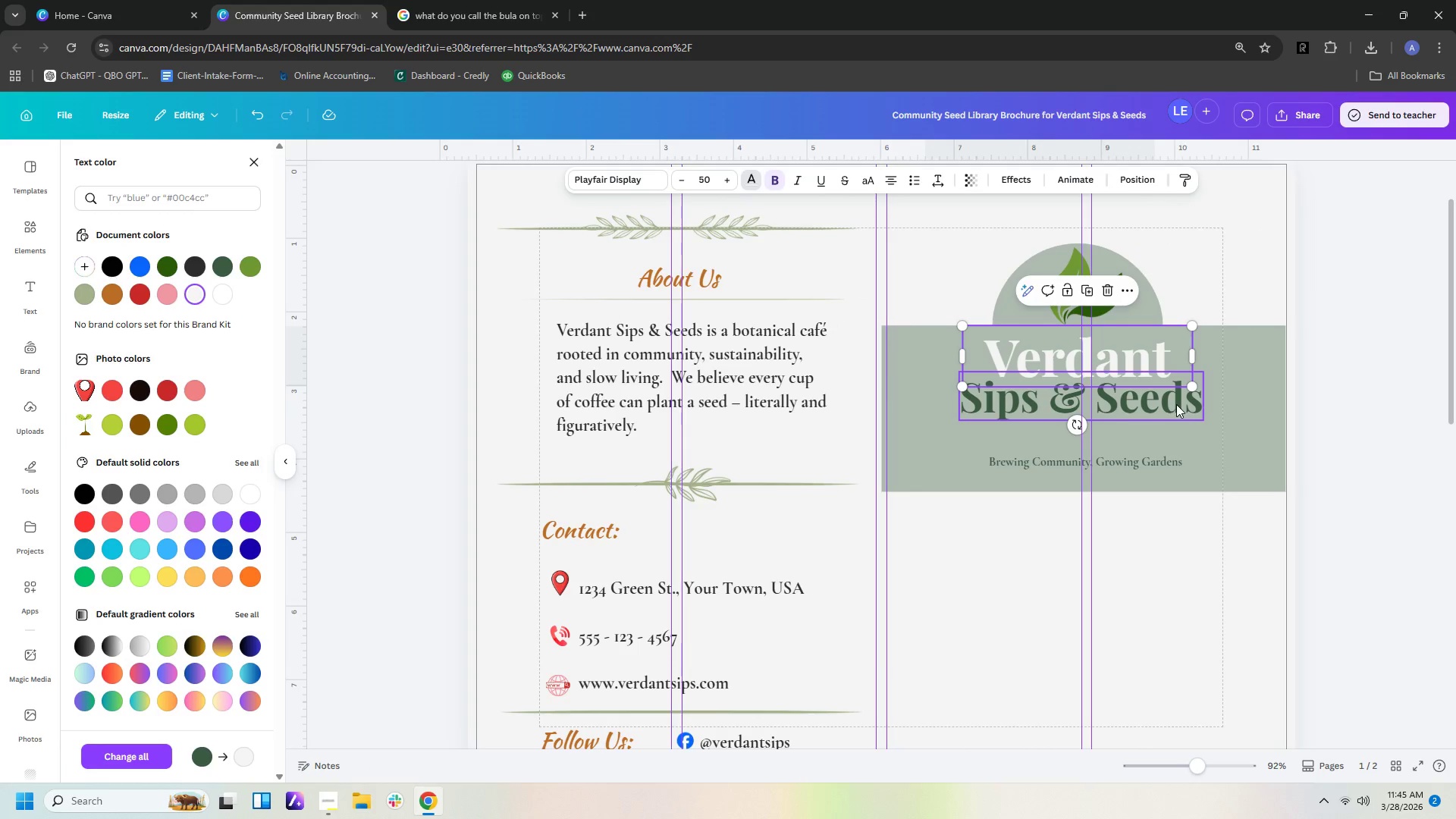 
left_click([1174, 405])
 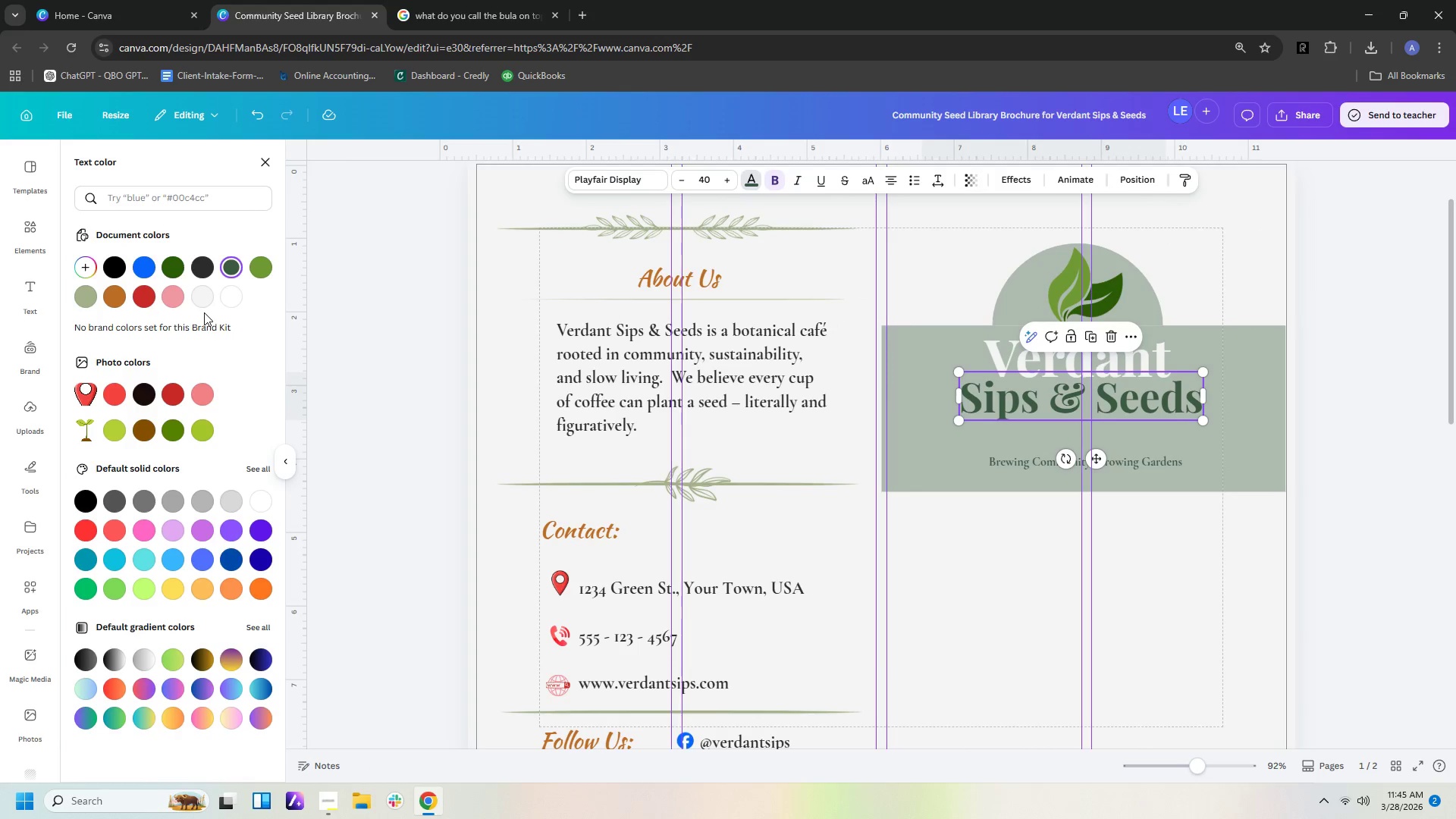 
left_click([207, 300])
 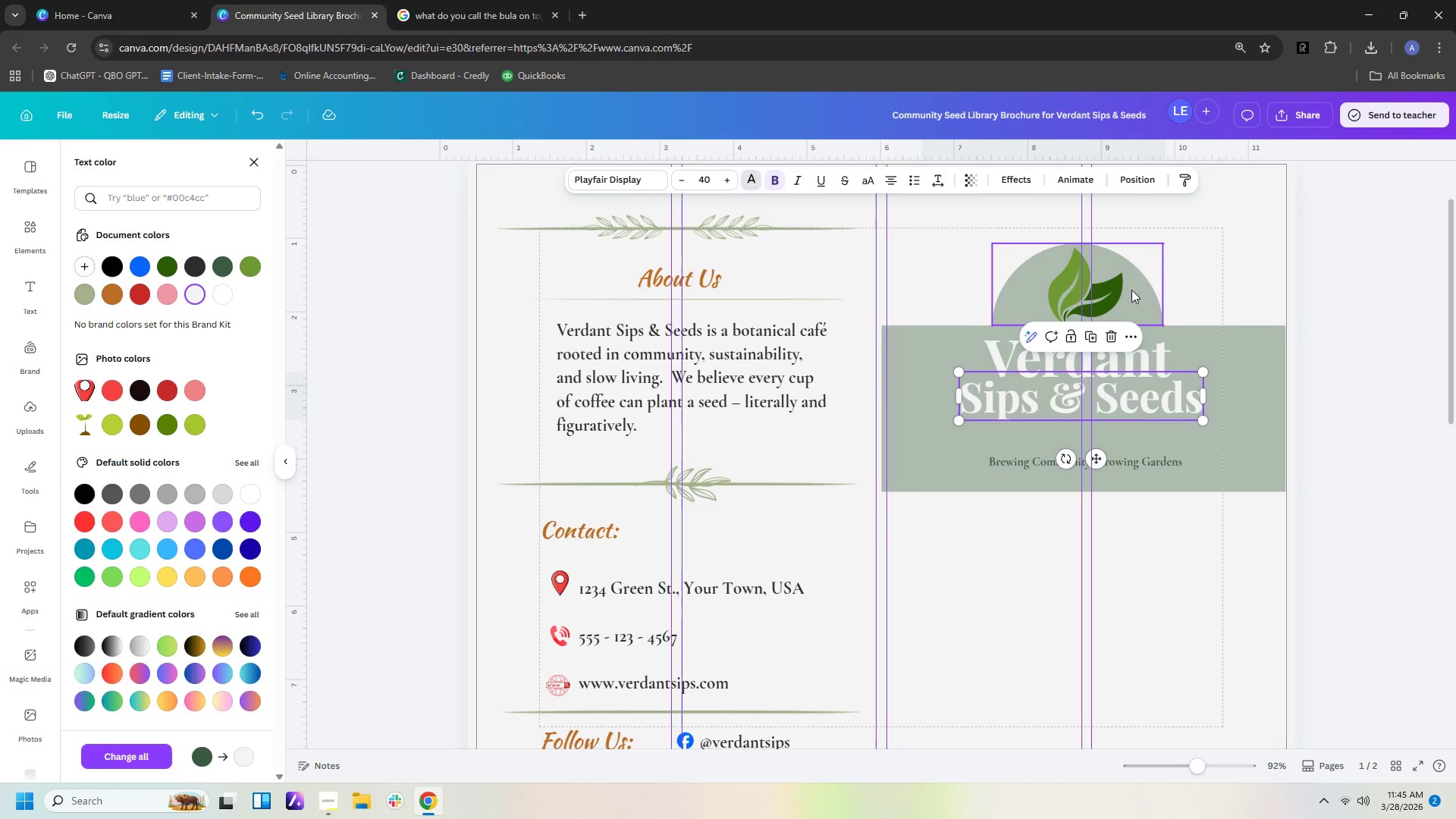 
left_click([1106, 289])
 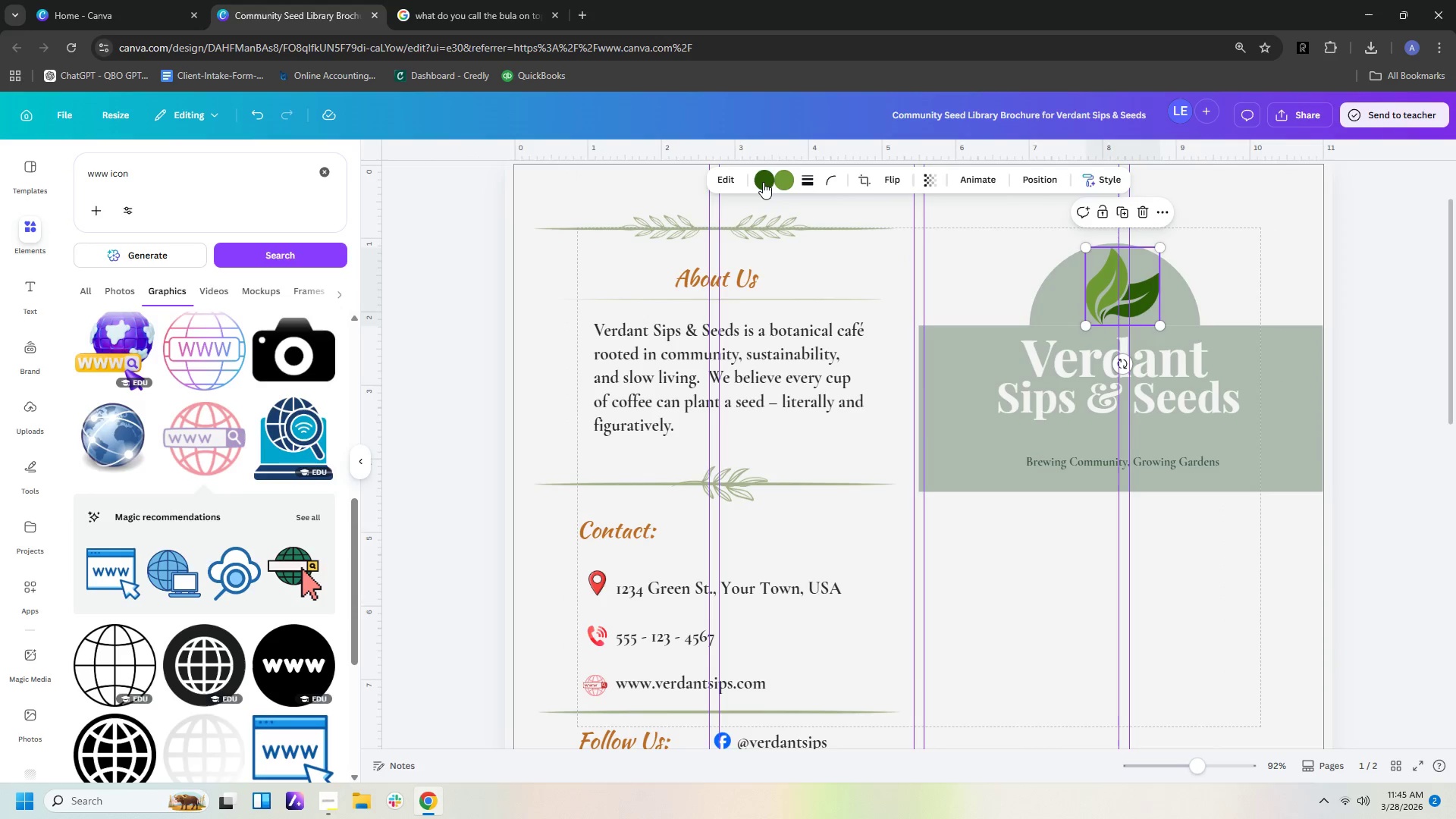 
left_click([763, 182])
 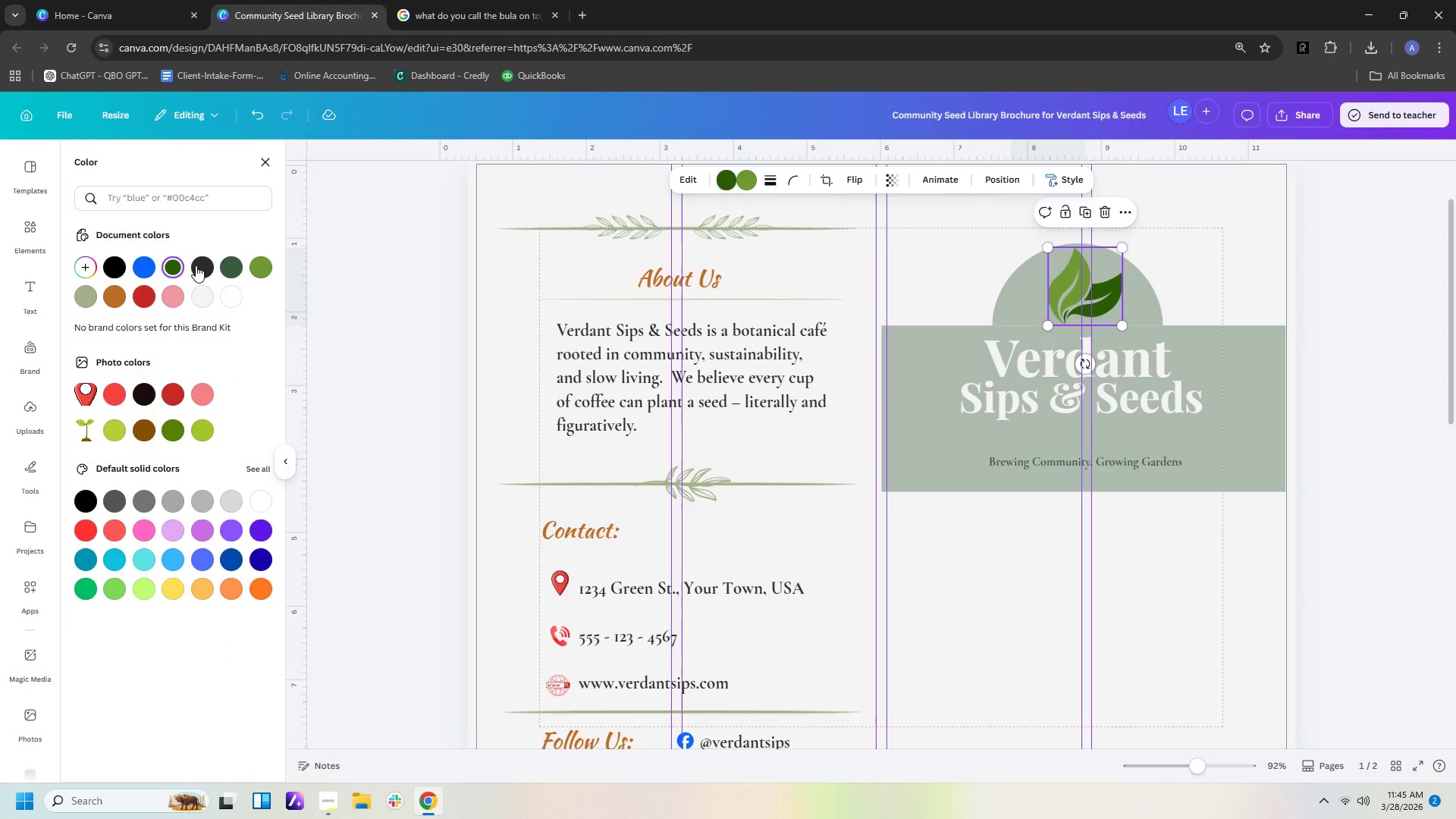 
left_click([214, 298])
 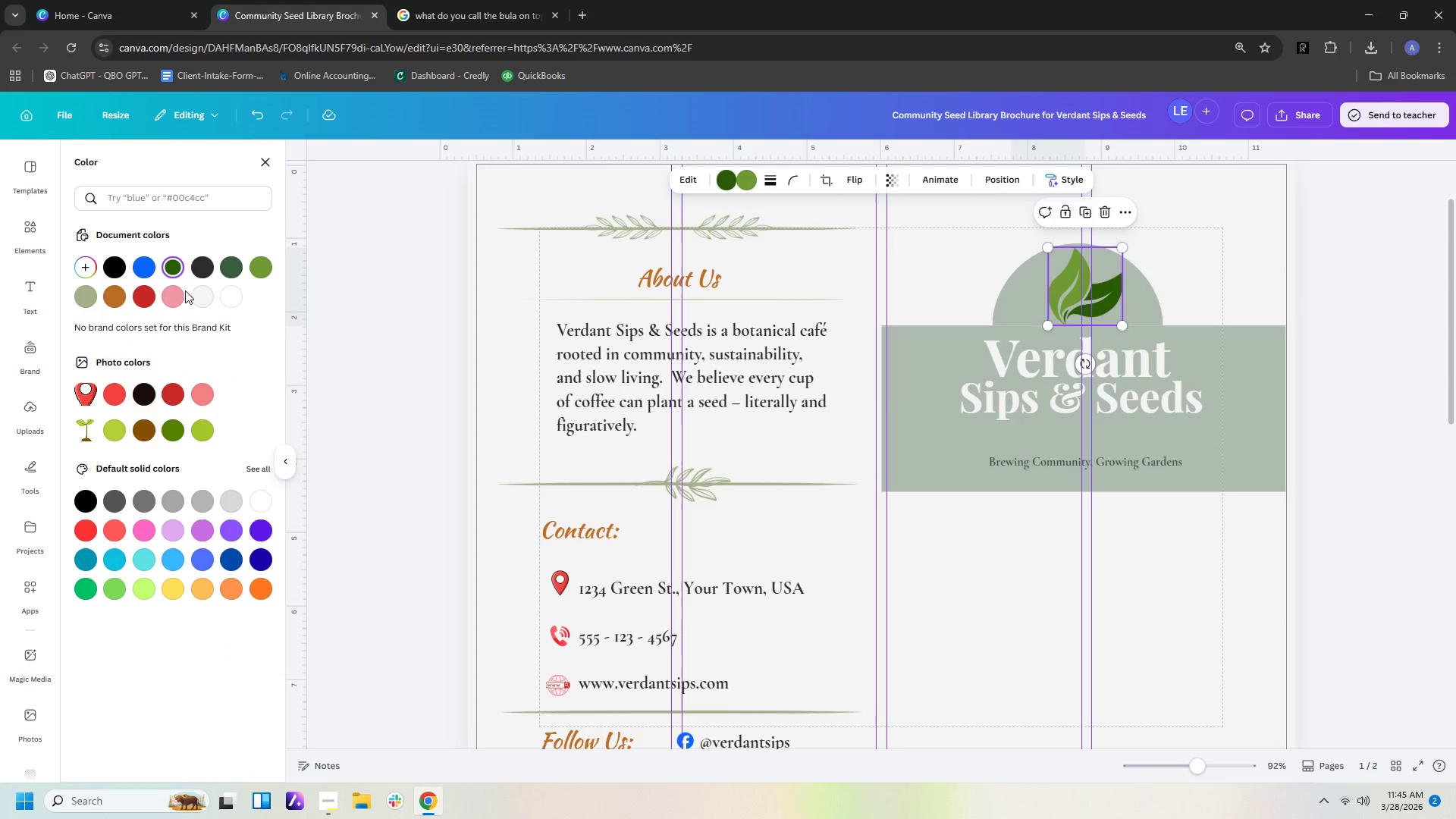 
left_click([202, 296])
 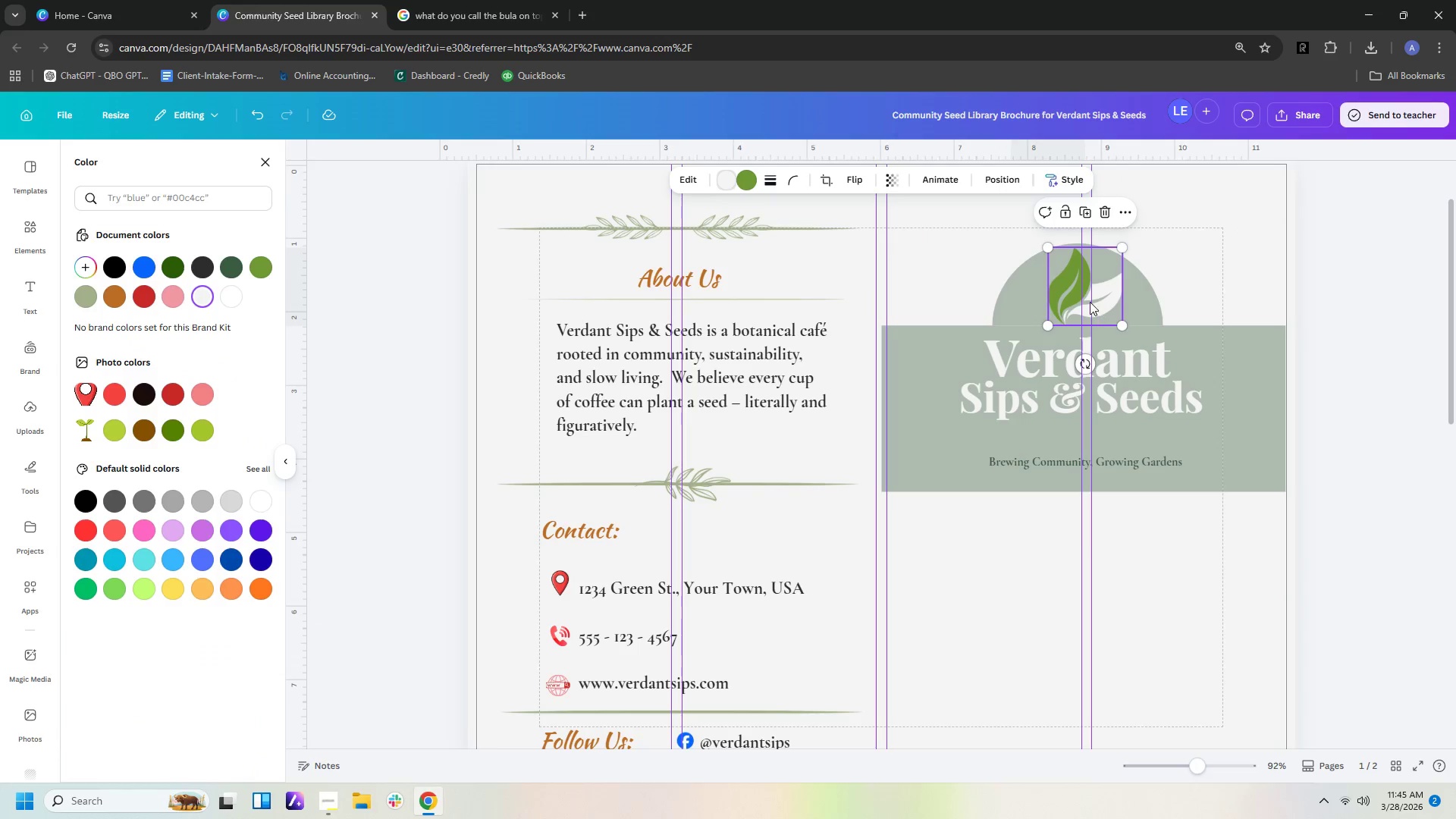 
left_click([1075, 291])
 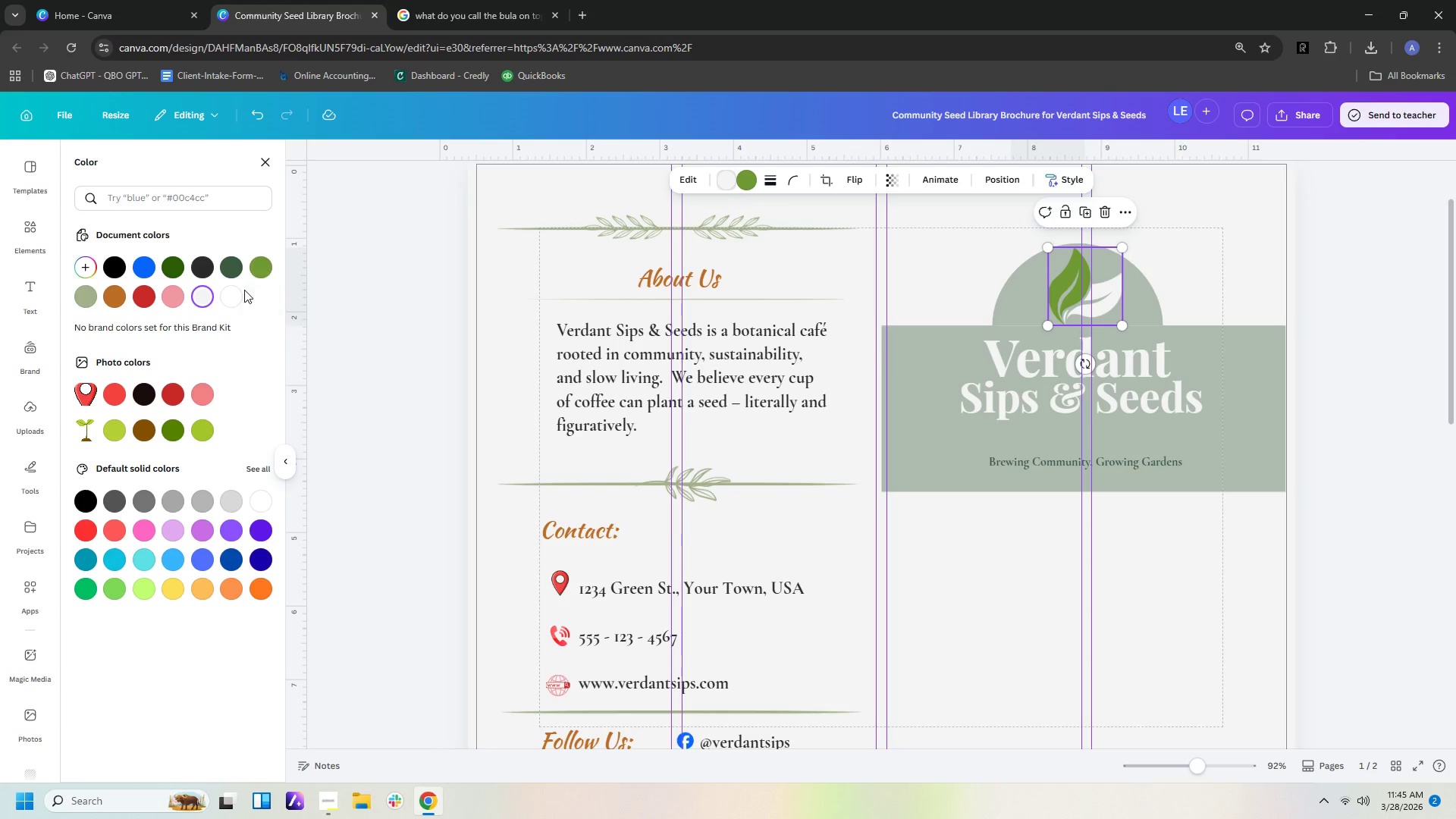 
left_click([234, 295])
 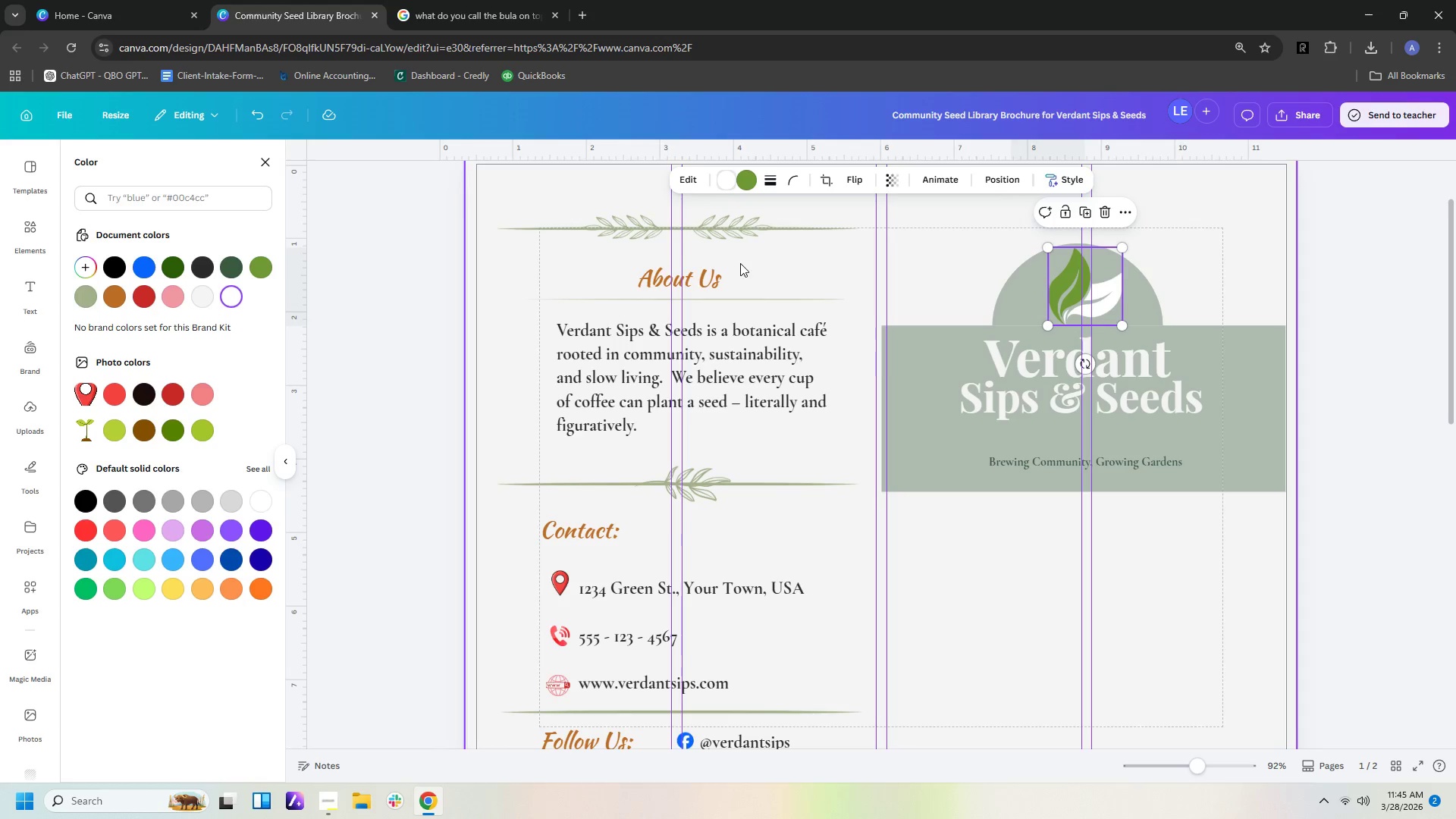 
left_click([746, 189])
 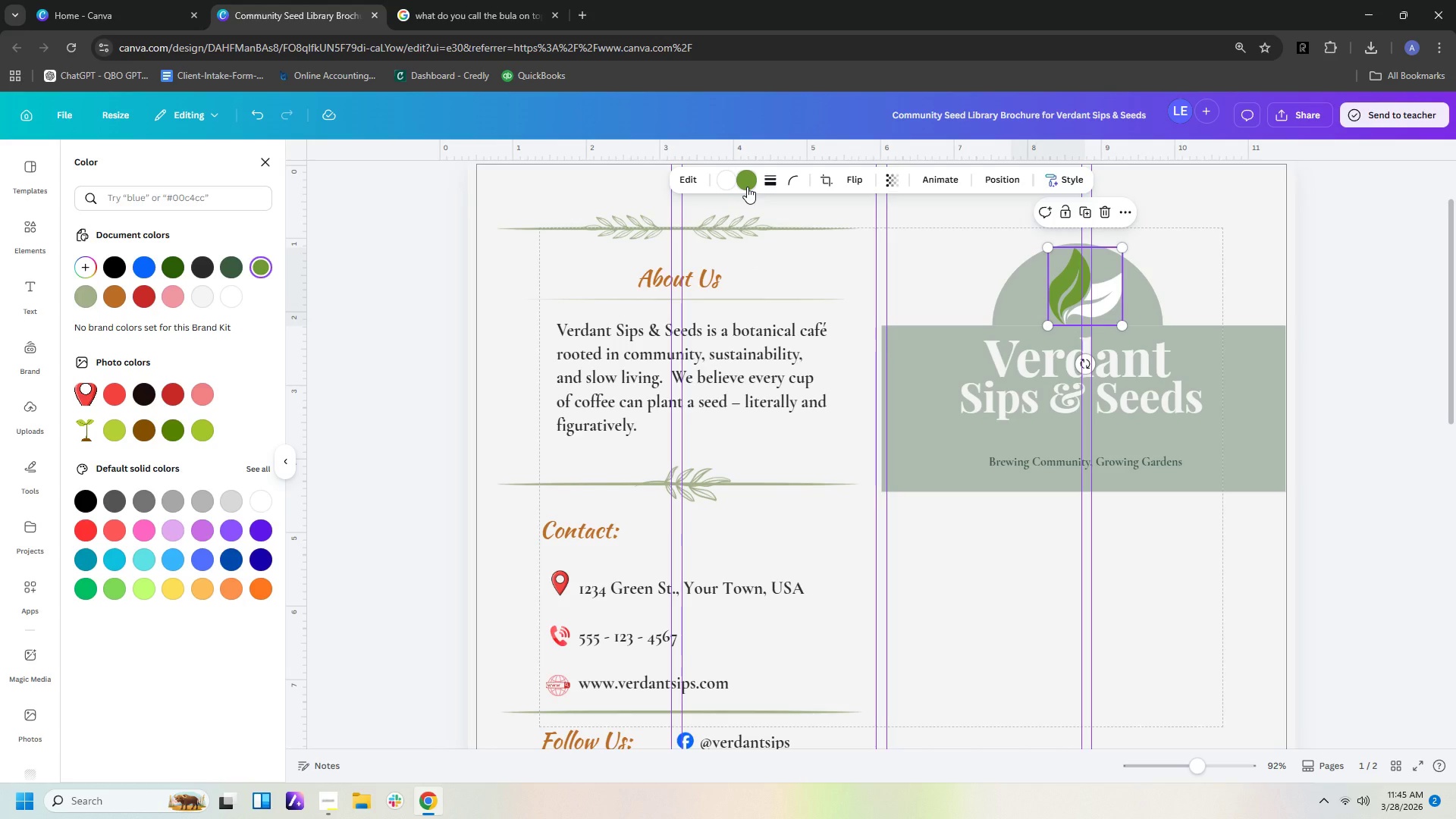 
left_click([747, 187])
 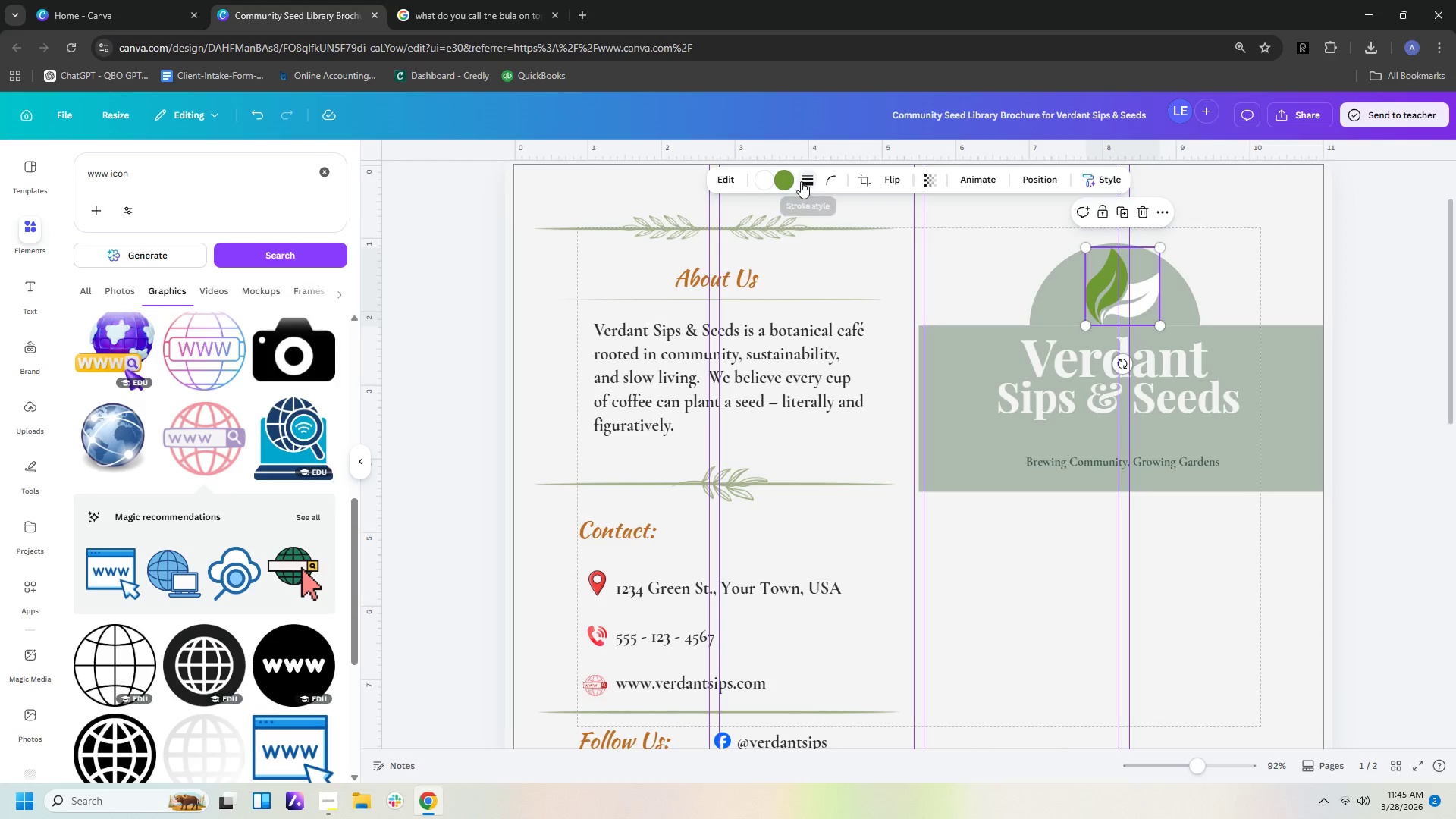 
left_click([789, 183])
 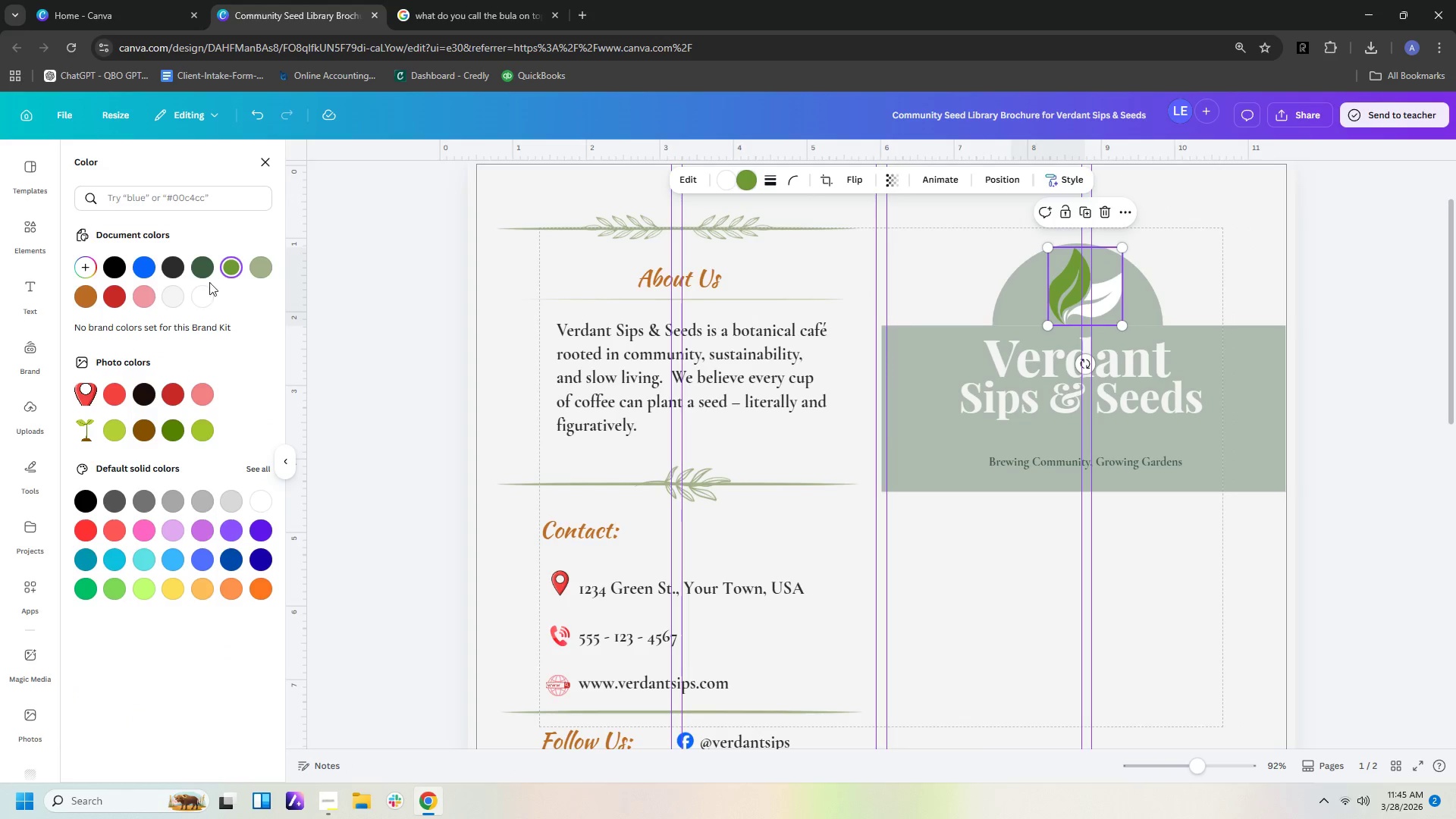 
left_click([171, 290])
 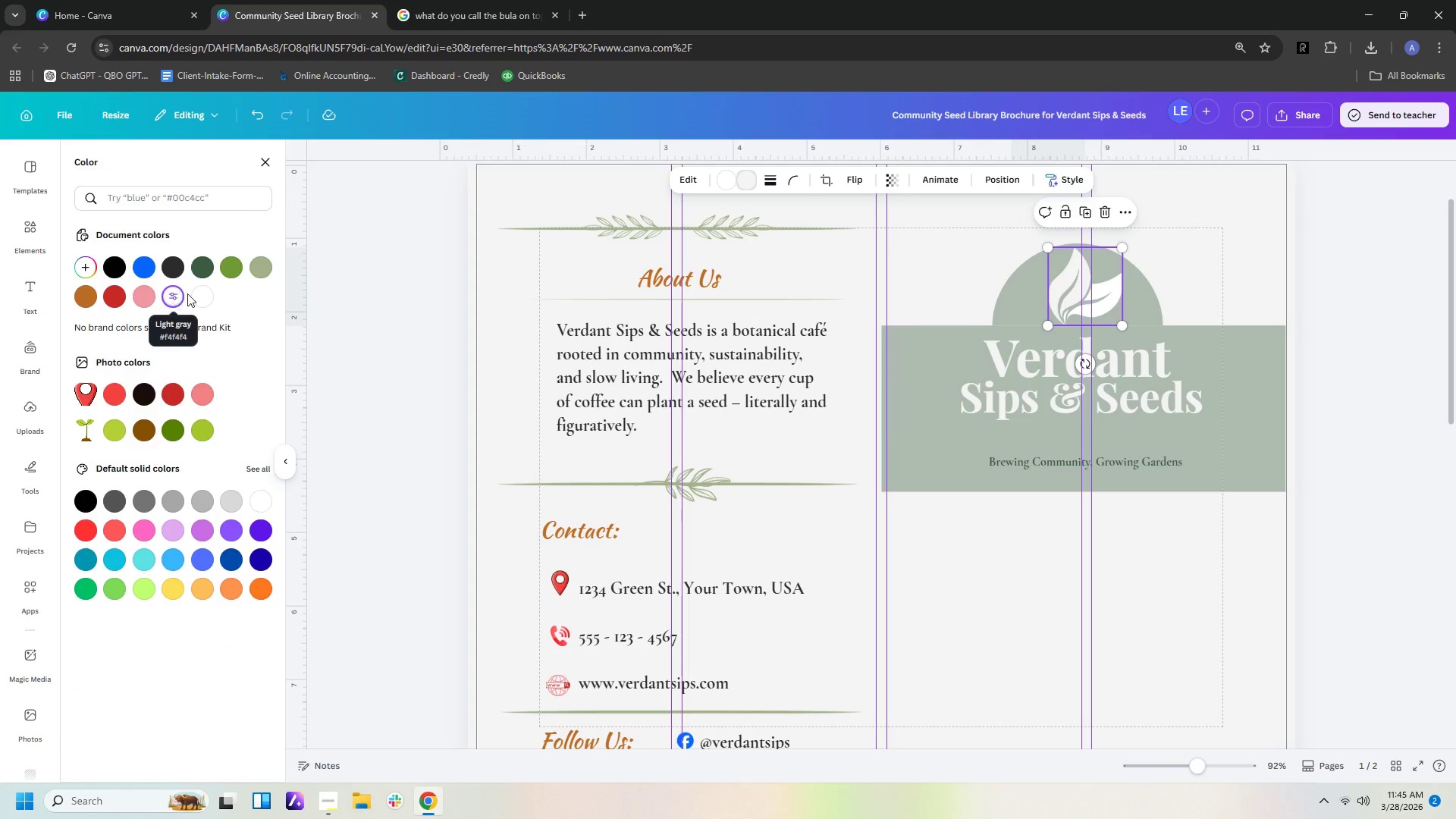 
left_click([198, 293])
 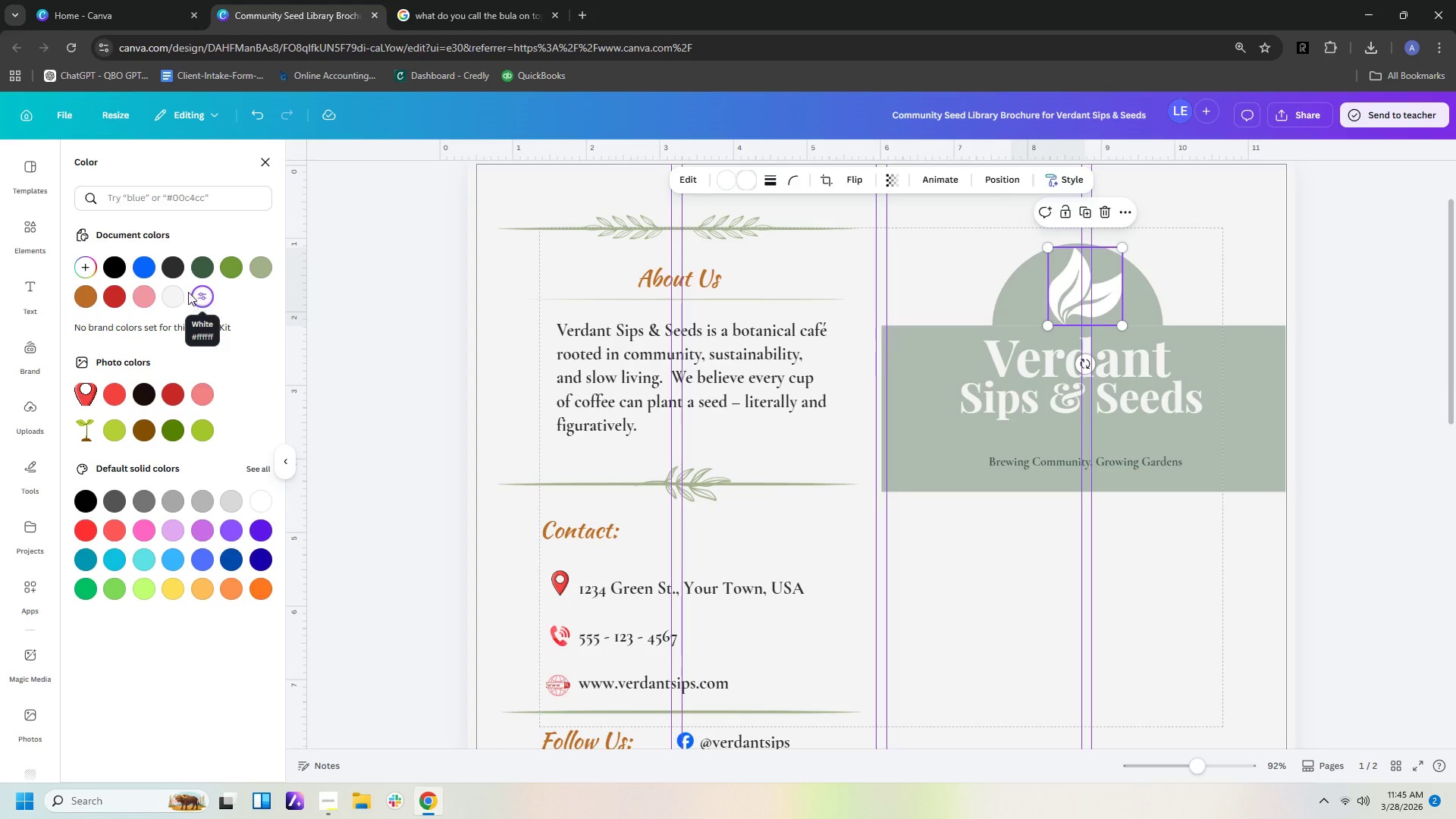 
left_click([174, 292])
 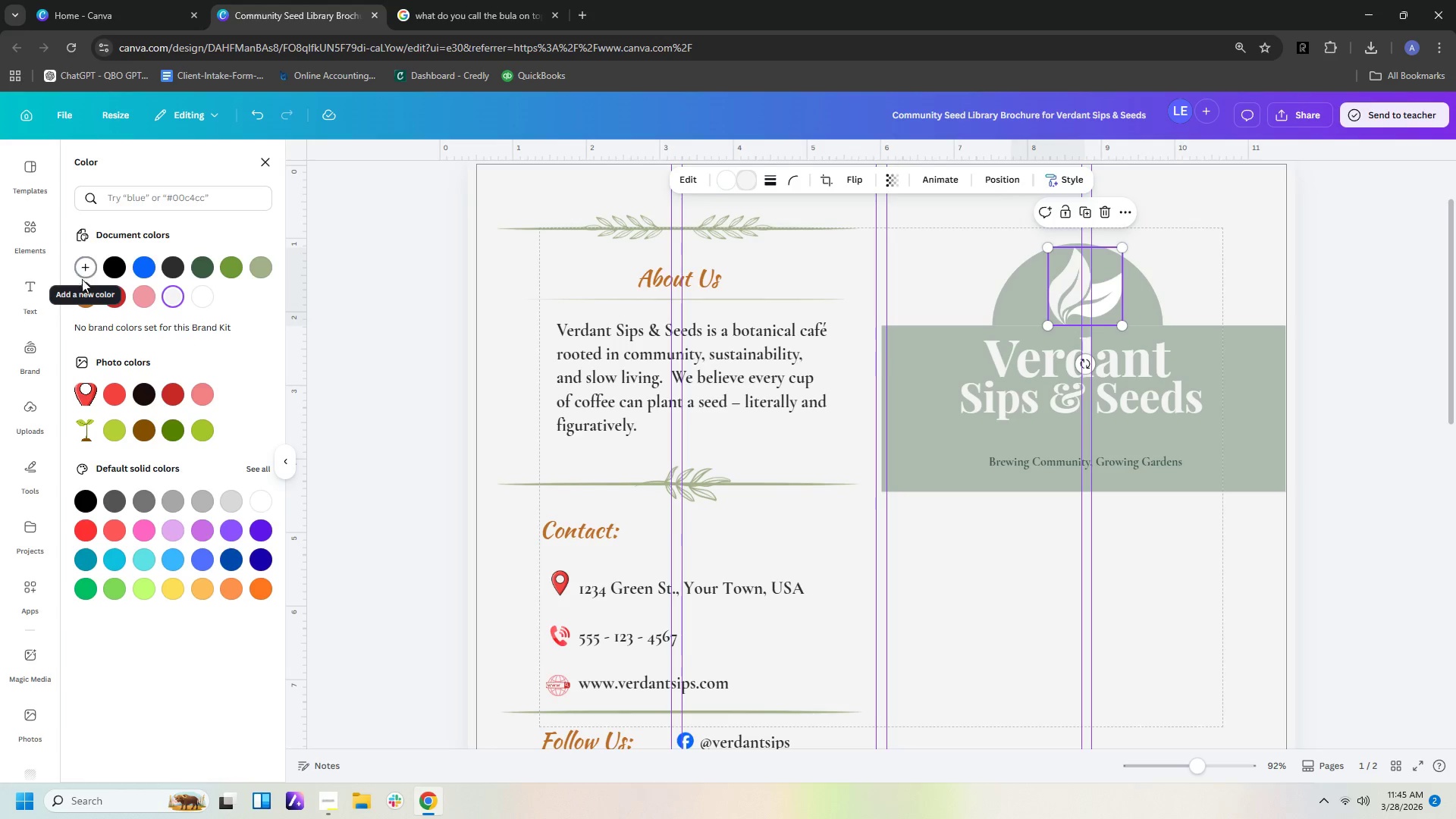 
left_click([92, 299])
 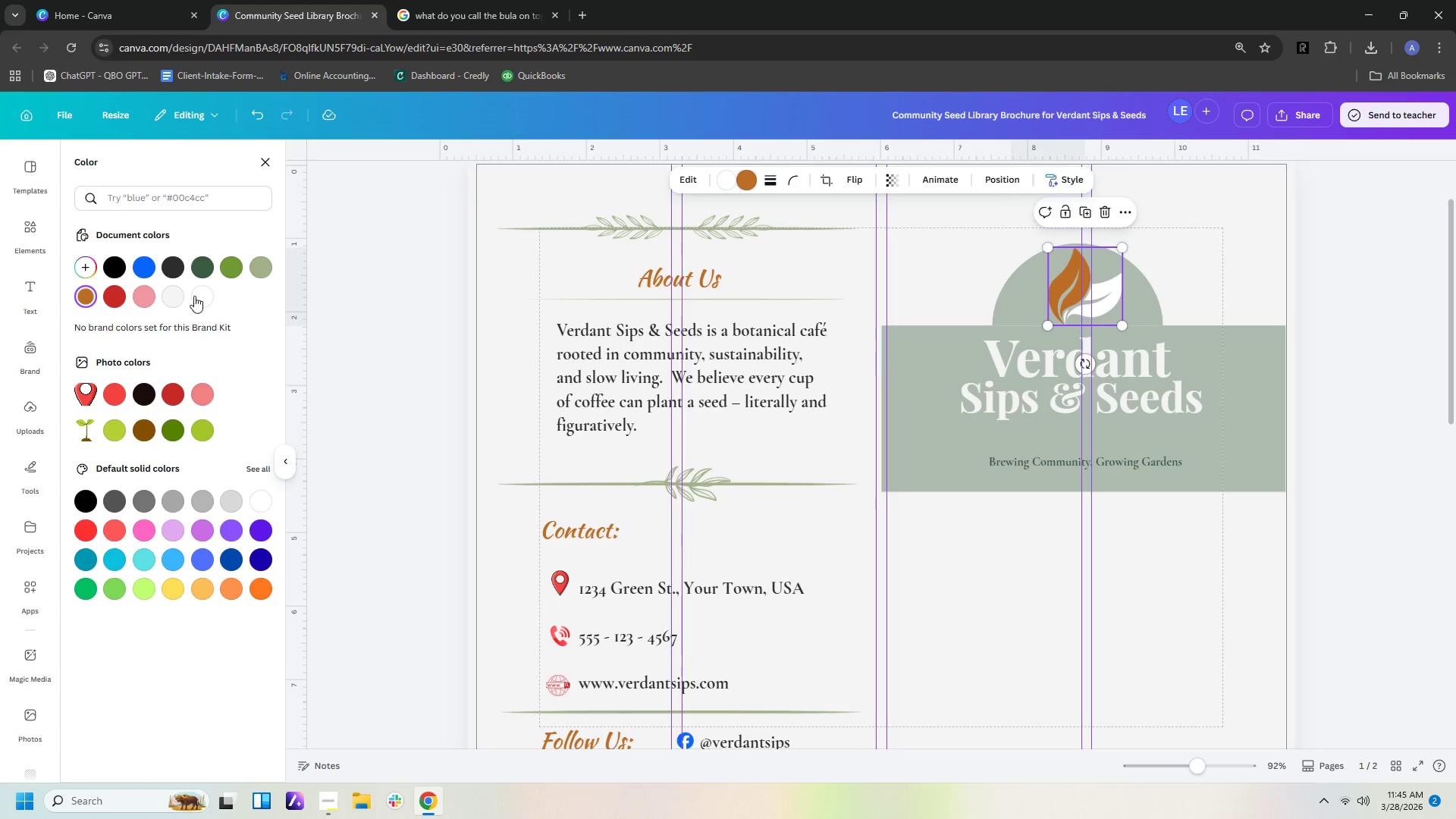 
left_click([177, 296])
 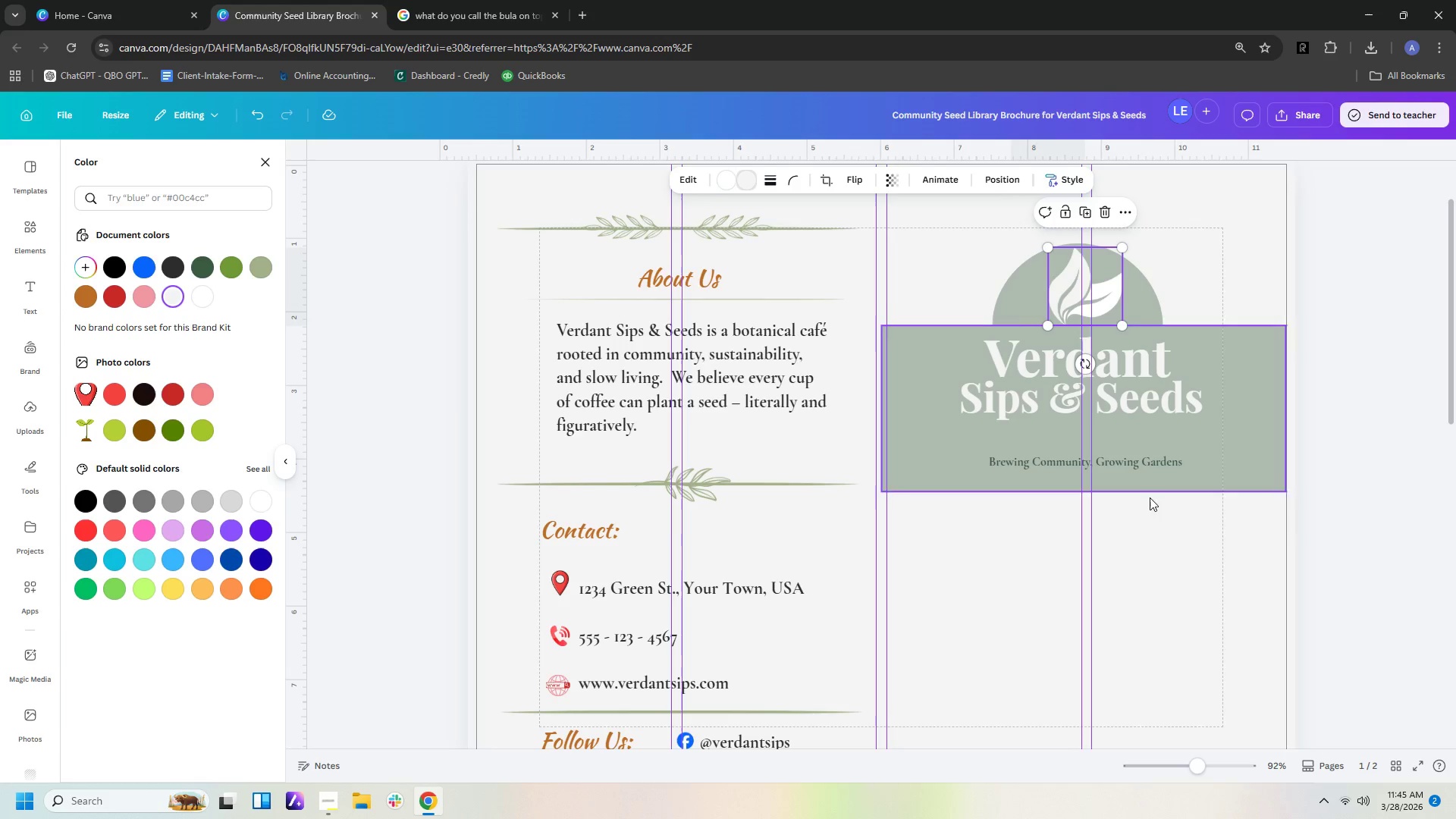 
left_click([1223, 540])
 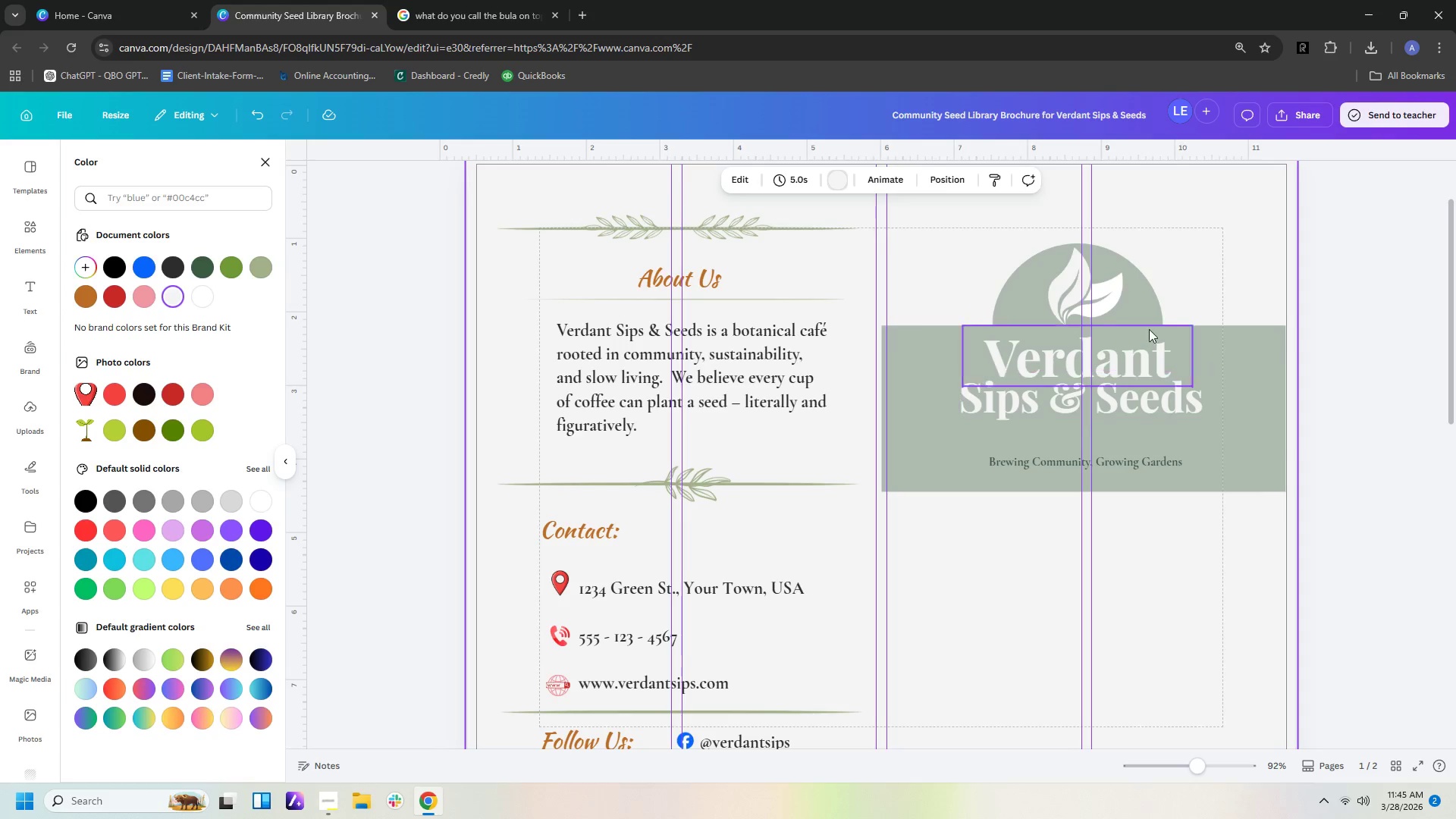 
left_click([1097, 299])
 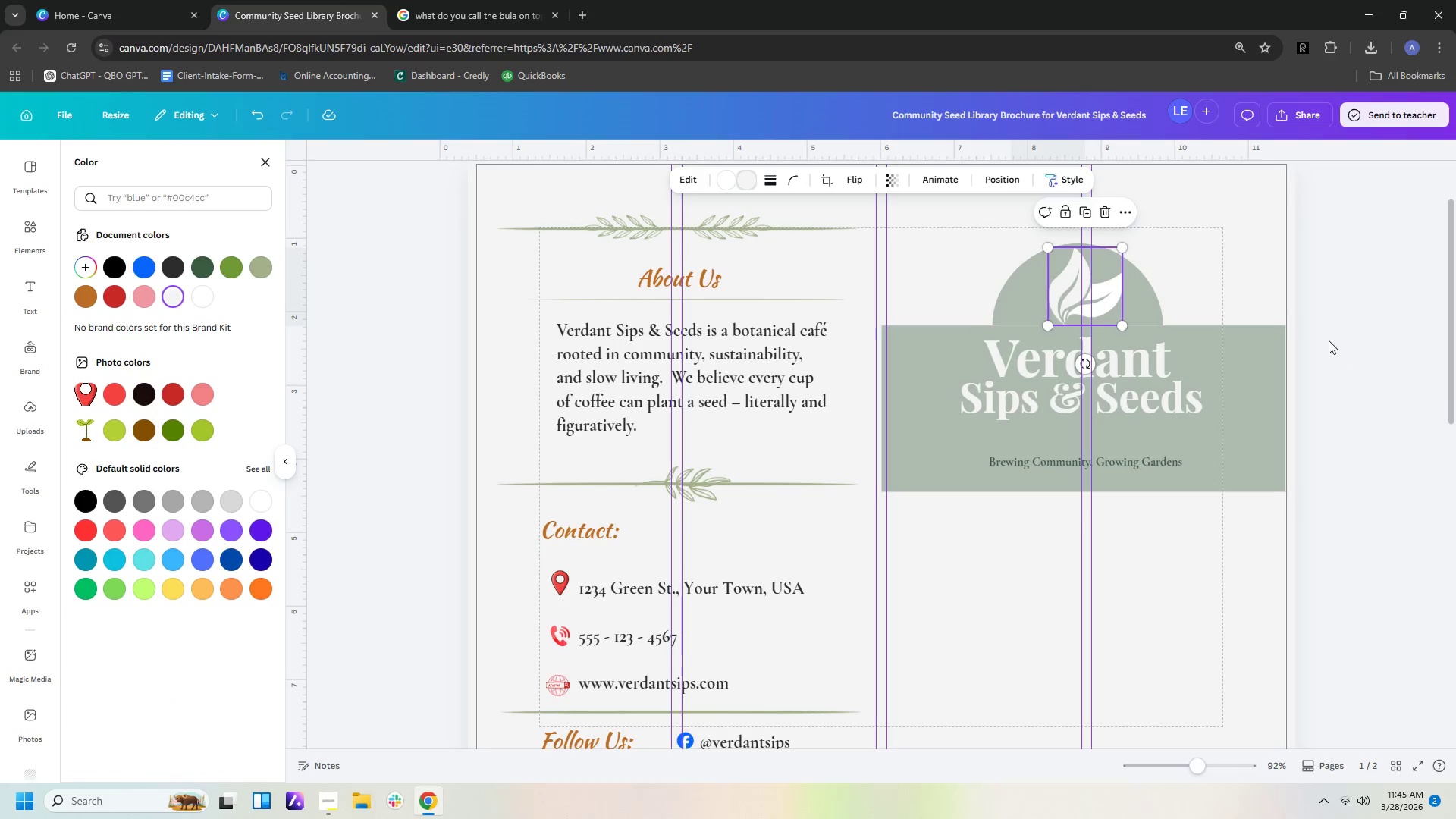 
left_click([1250, 269])
 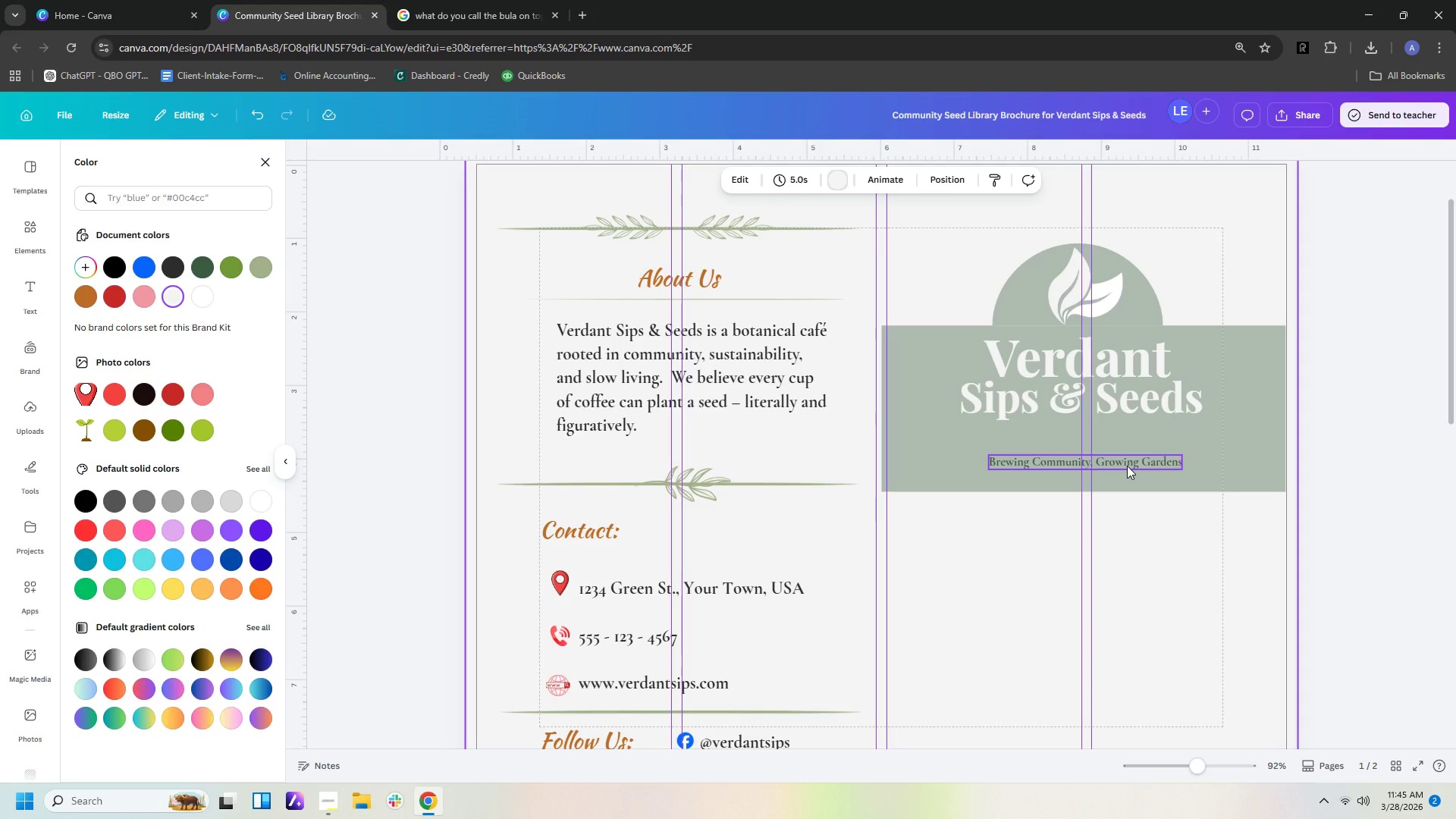 
left_click([1127, 466])
 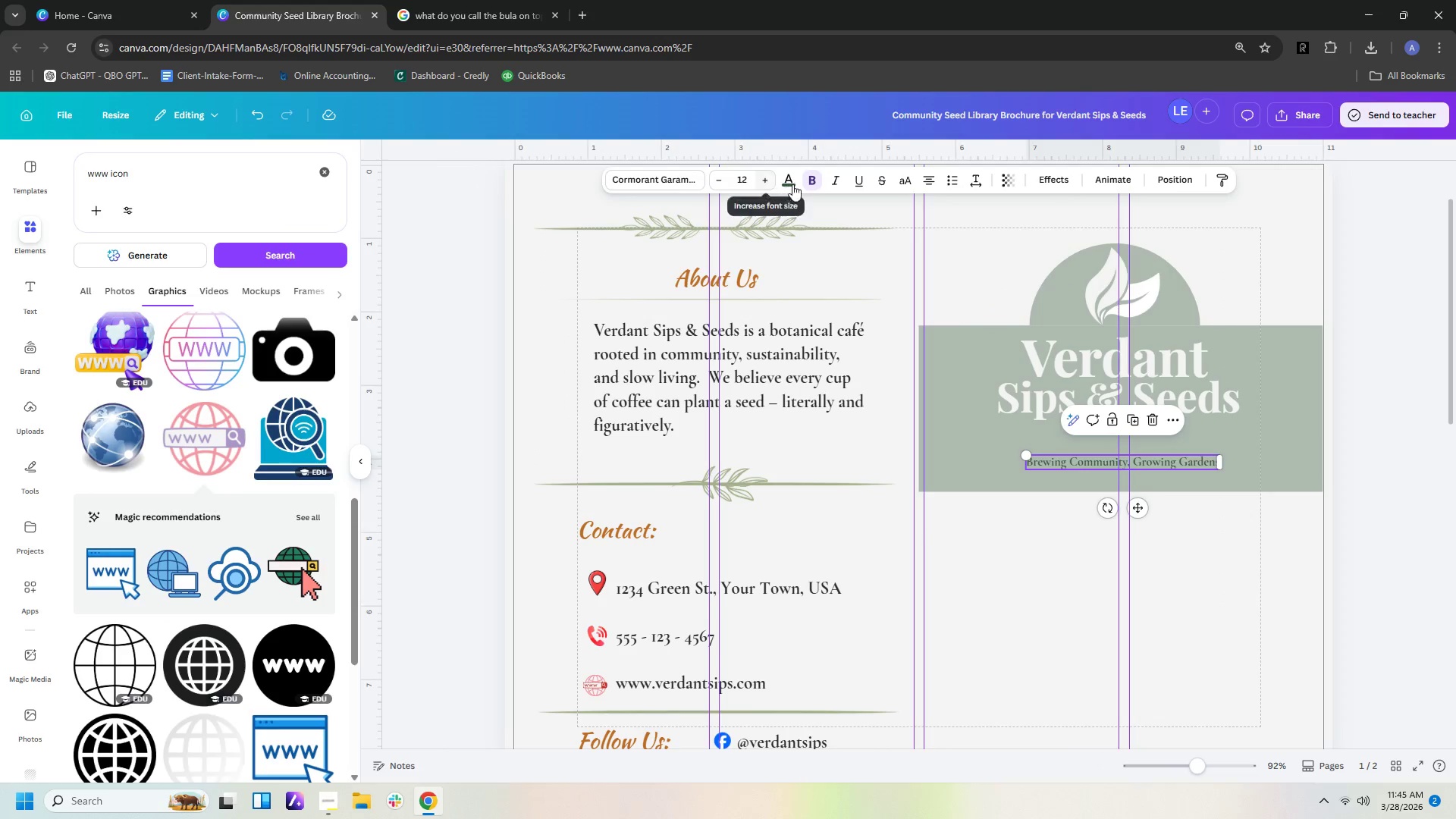 
left_click([794, 184])
 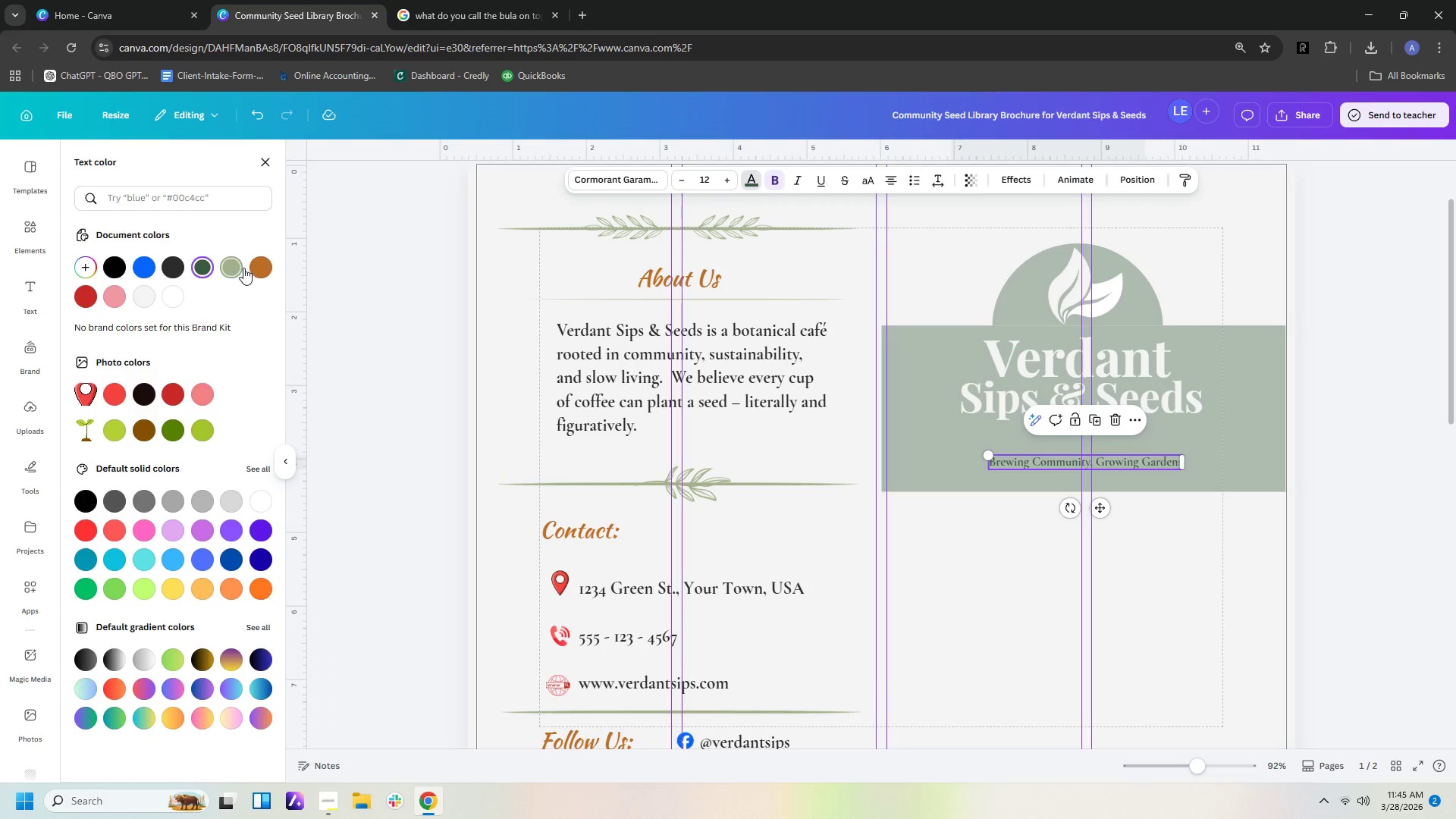 
left_click([262, 266])
 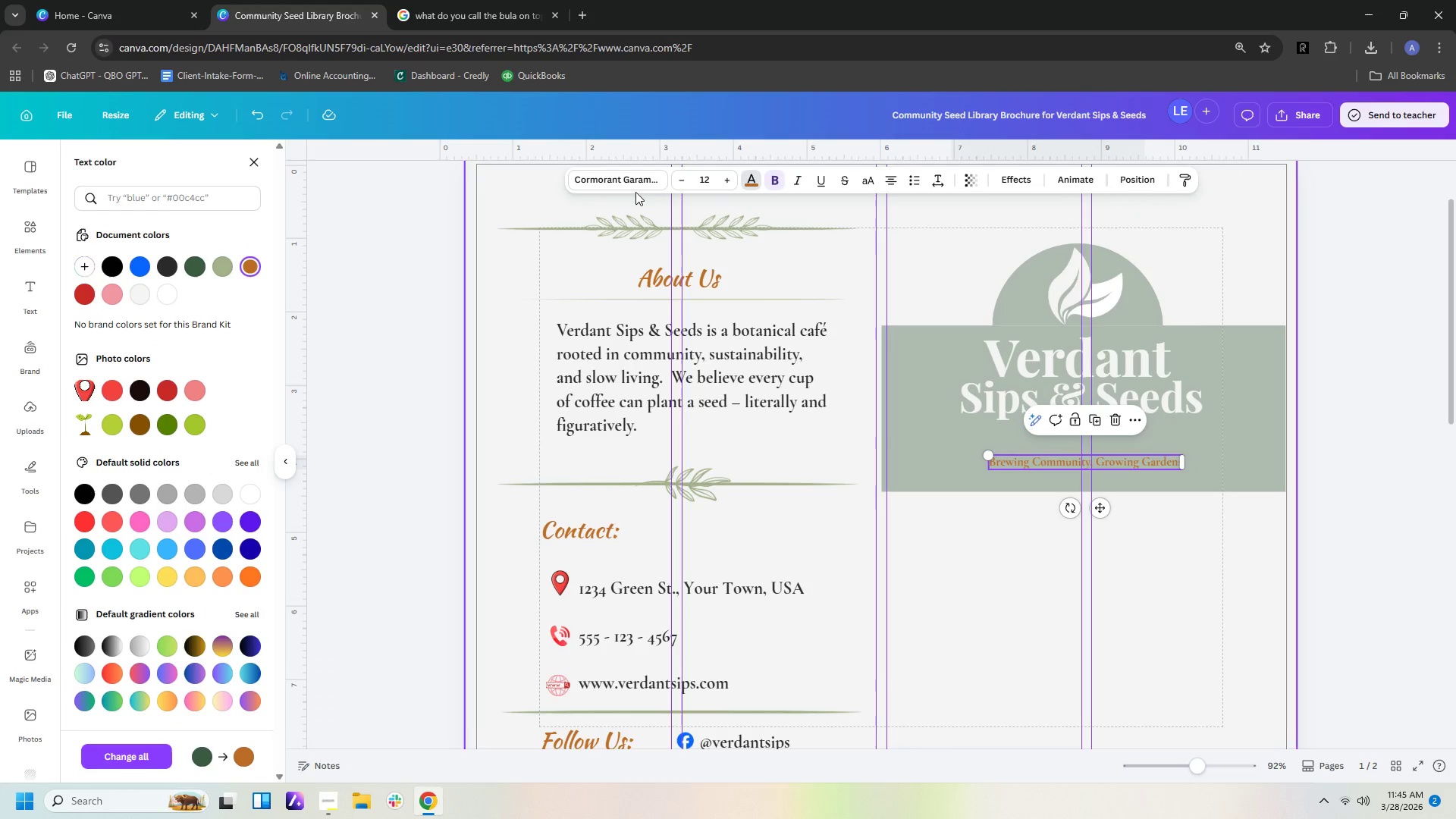 
left_click([634, 184])
 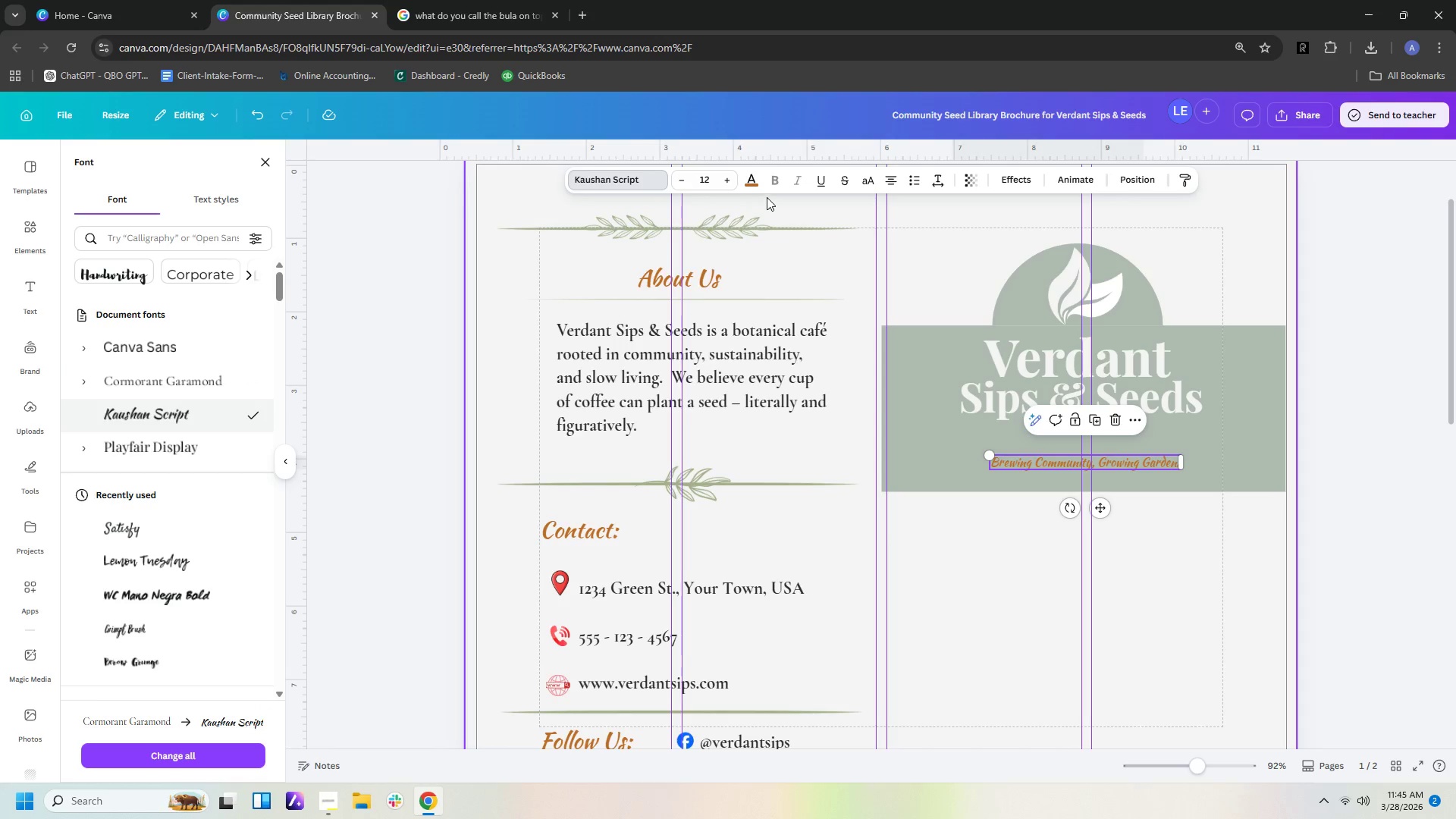 
wait(6.02)
 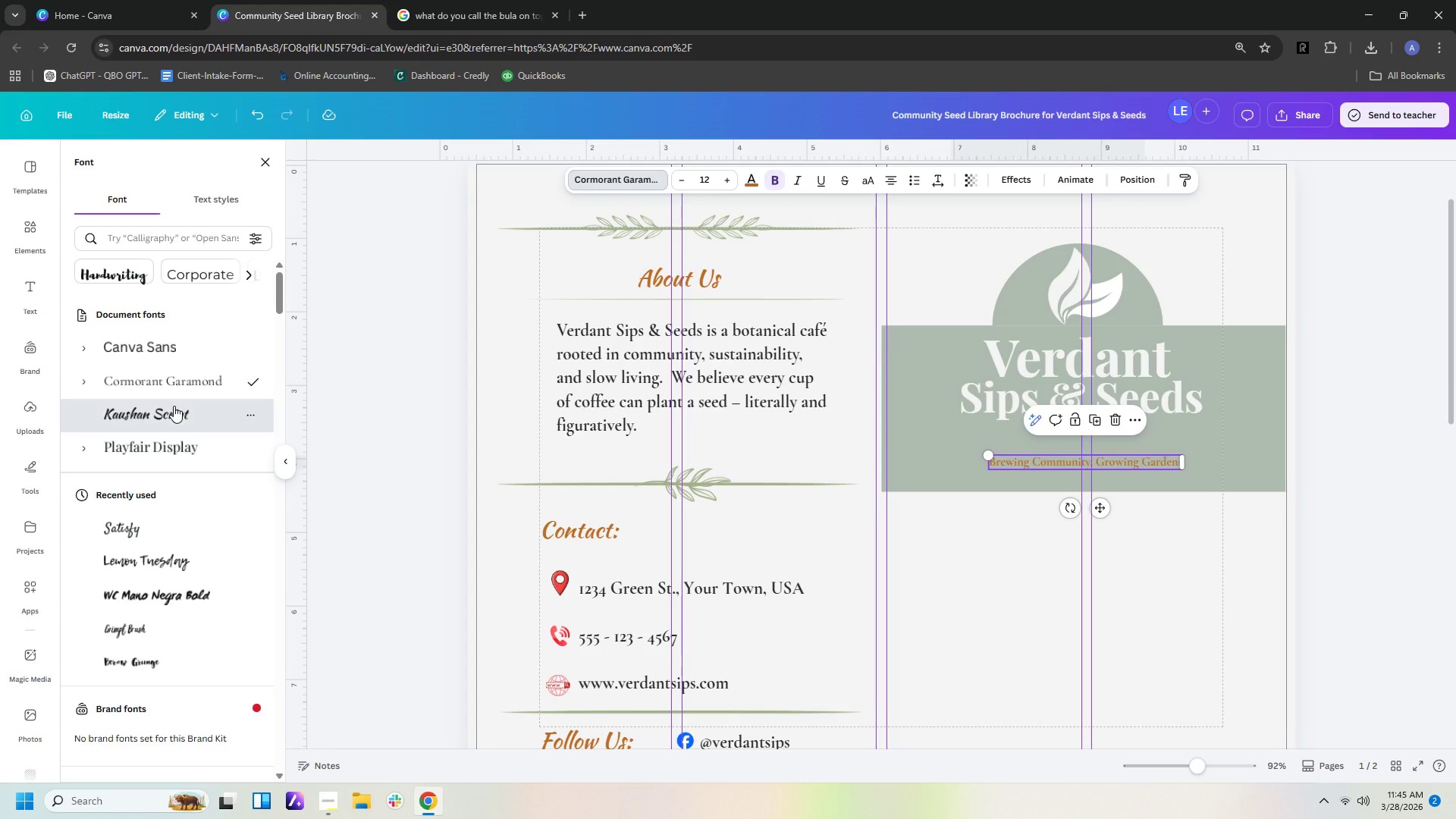 
double_click([729, 182])
 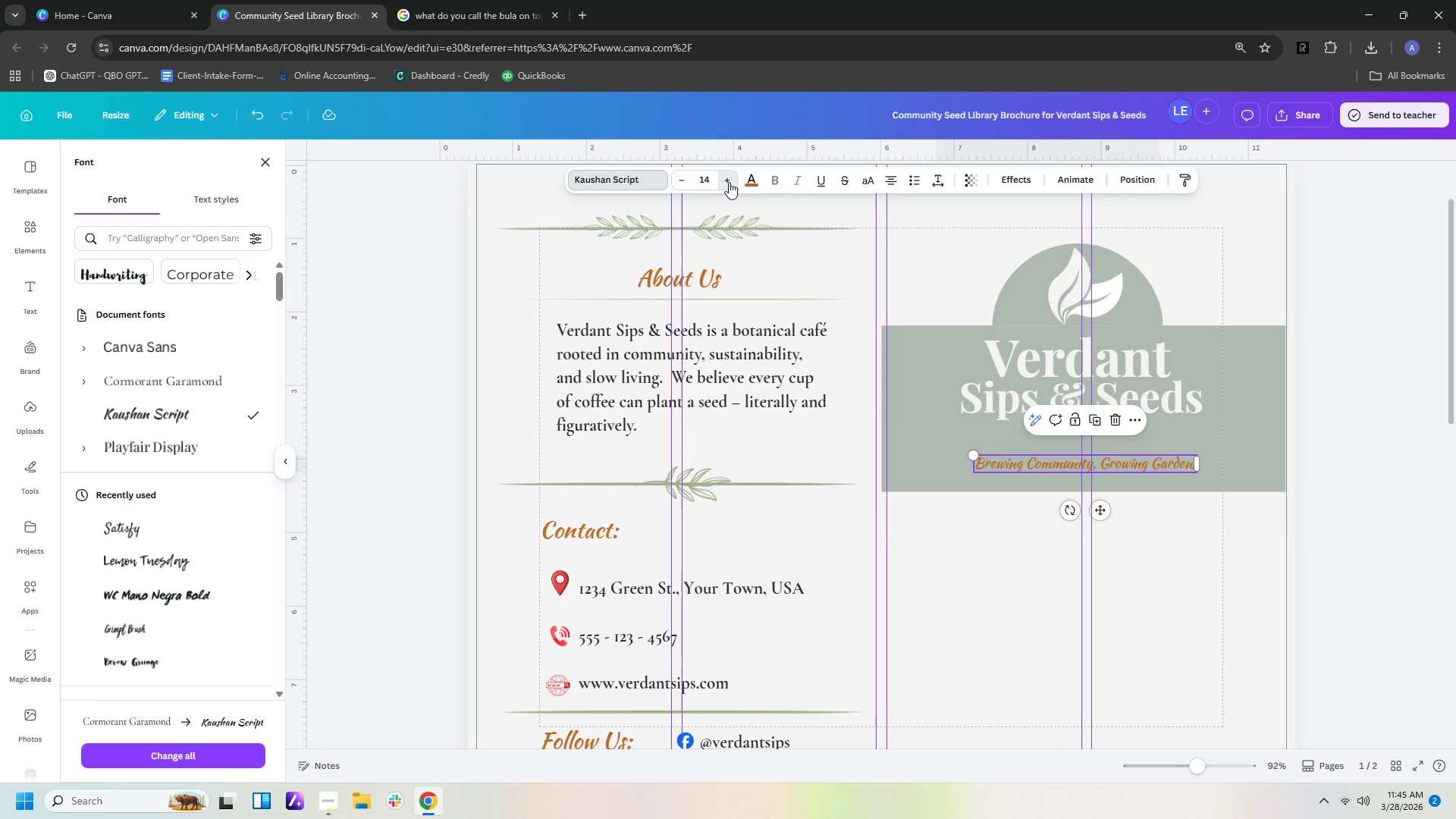 
triple_click([729, 182])
 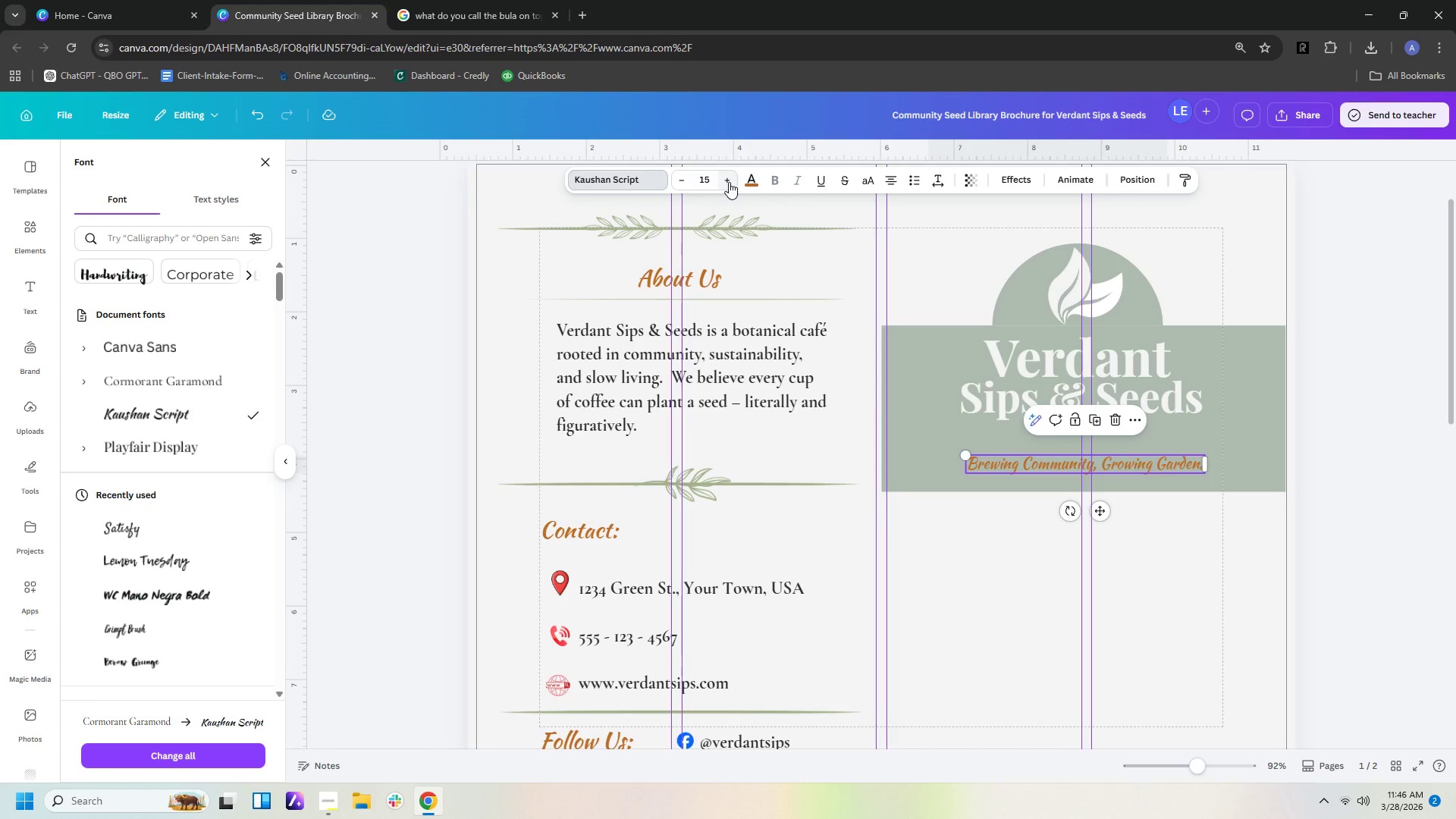 
left_click([729, 182])
 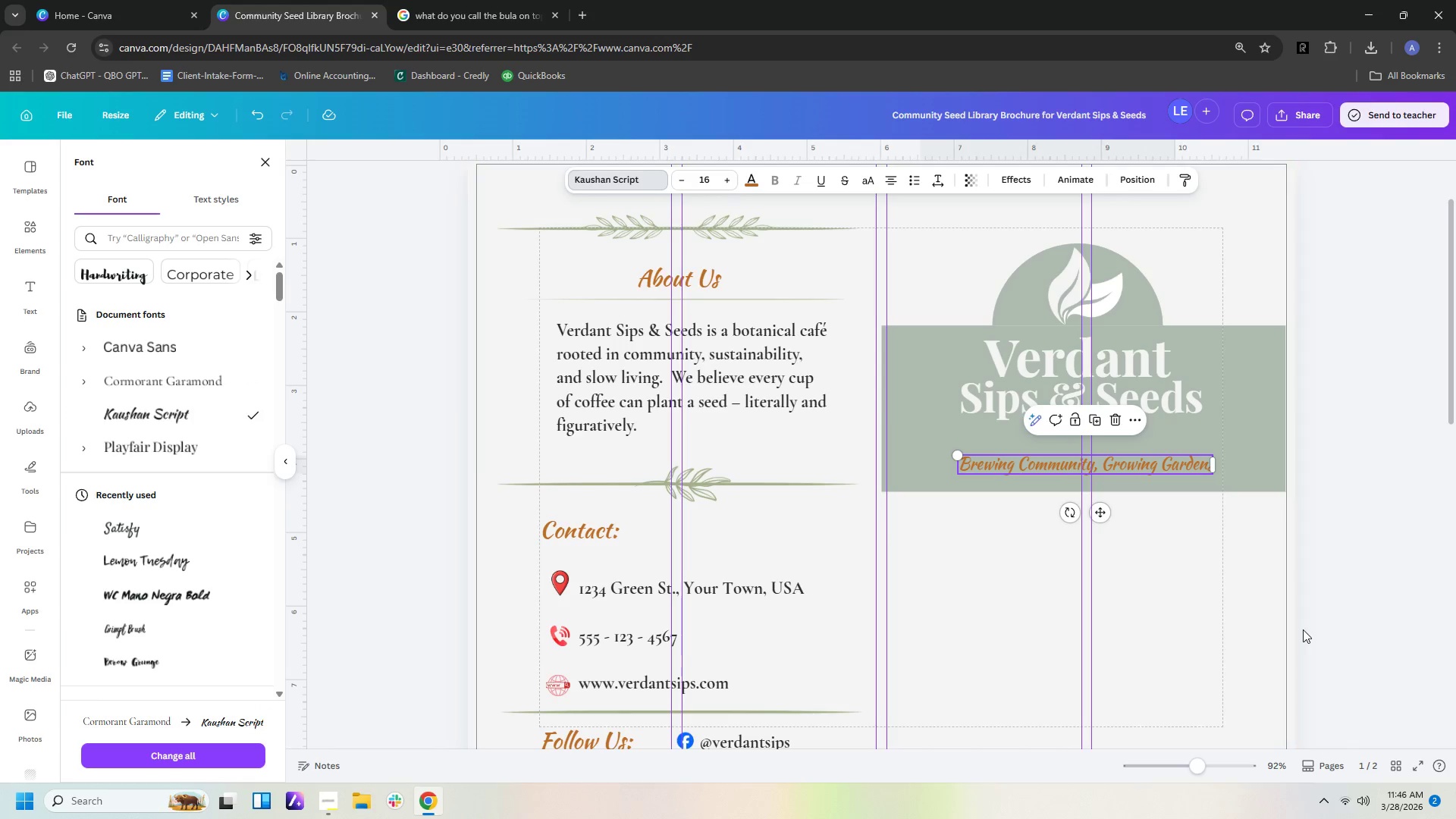 
left_click([1216, 584])
 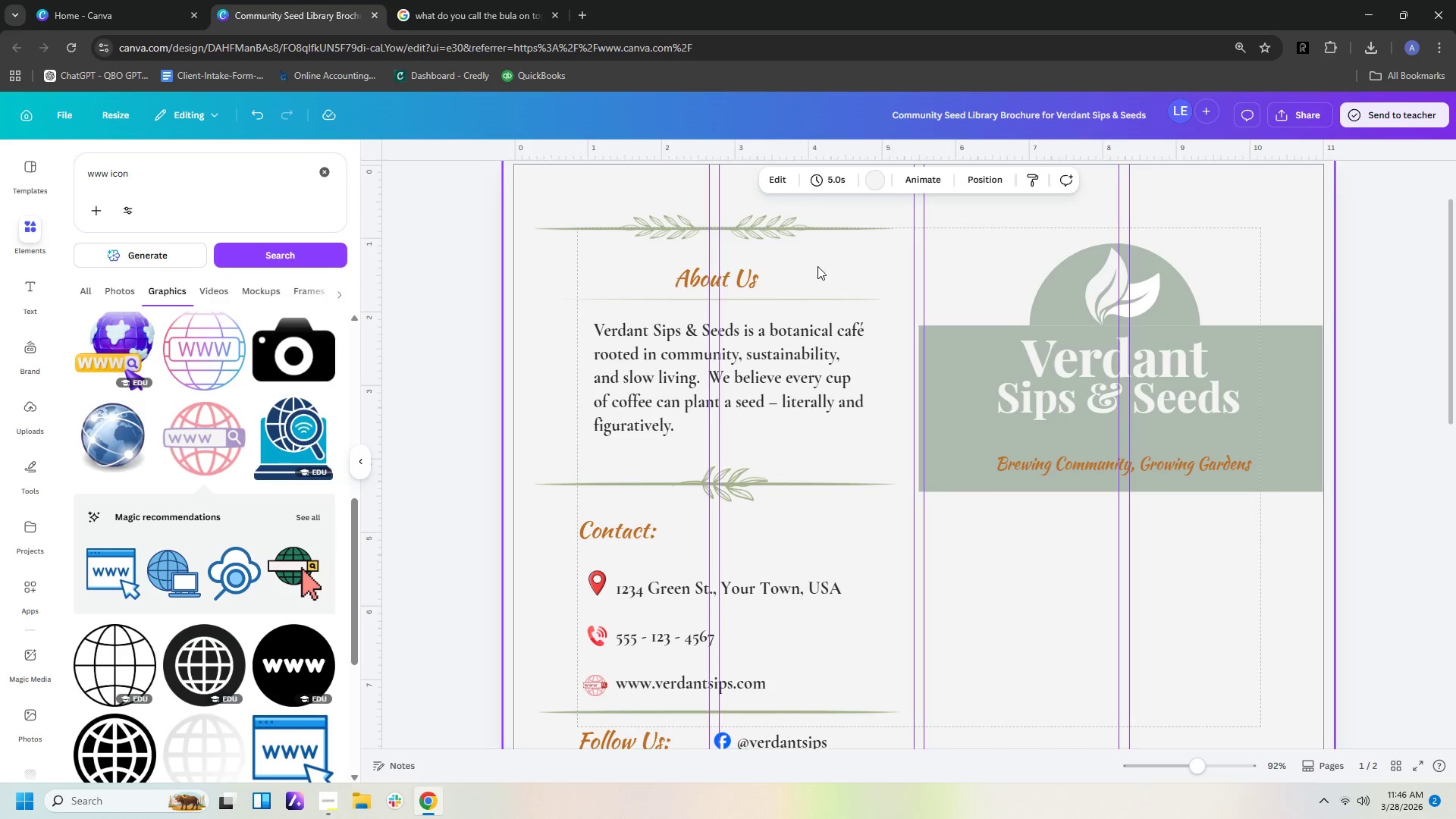 
left_click([830, 230])
 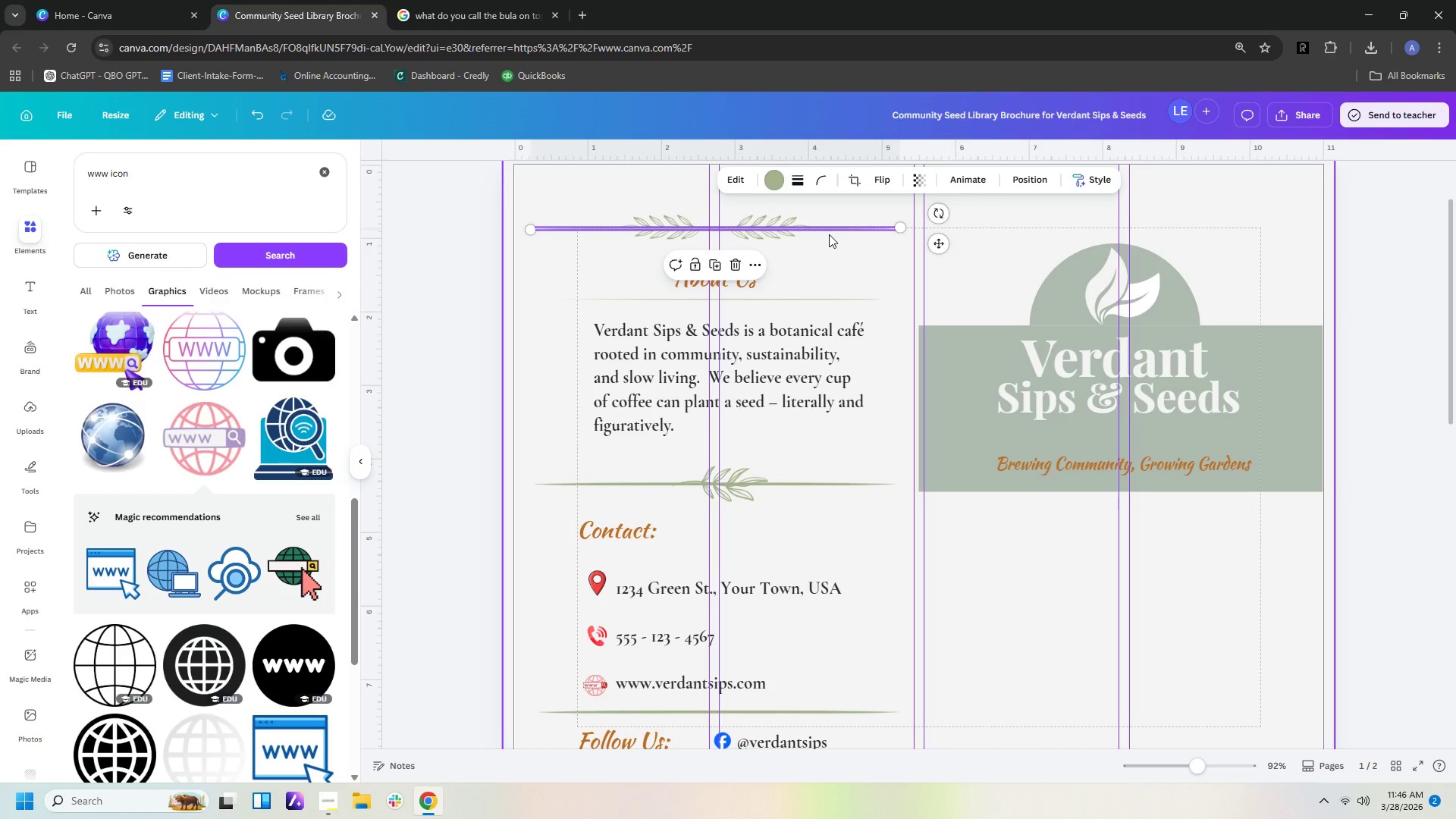 
key(Control+C)
 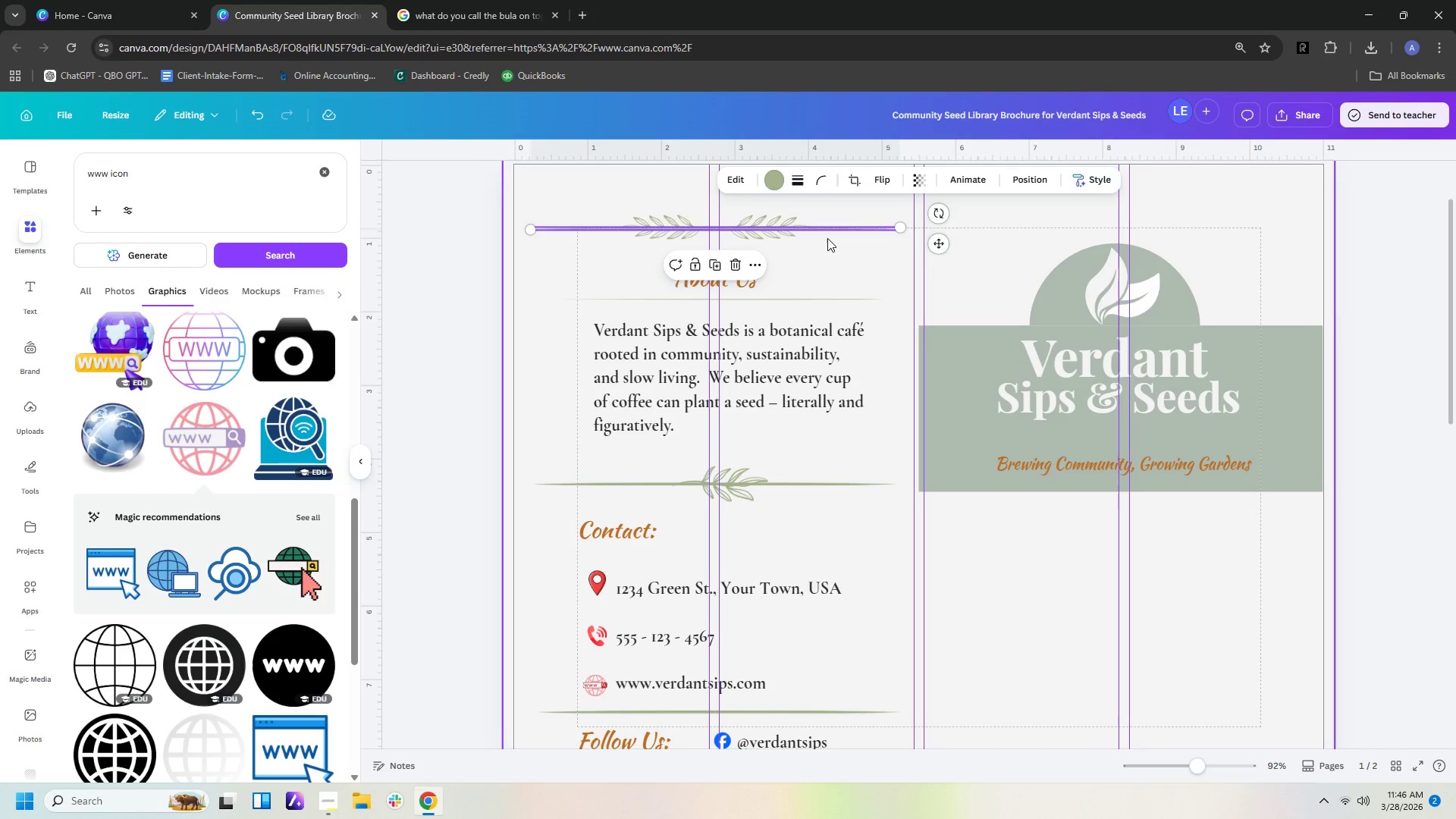 
key(Control+V)
 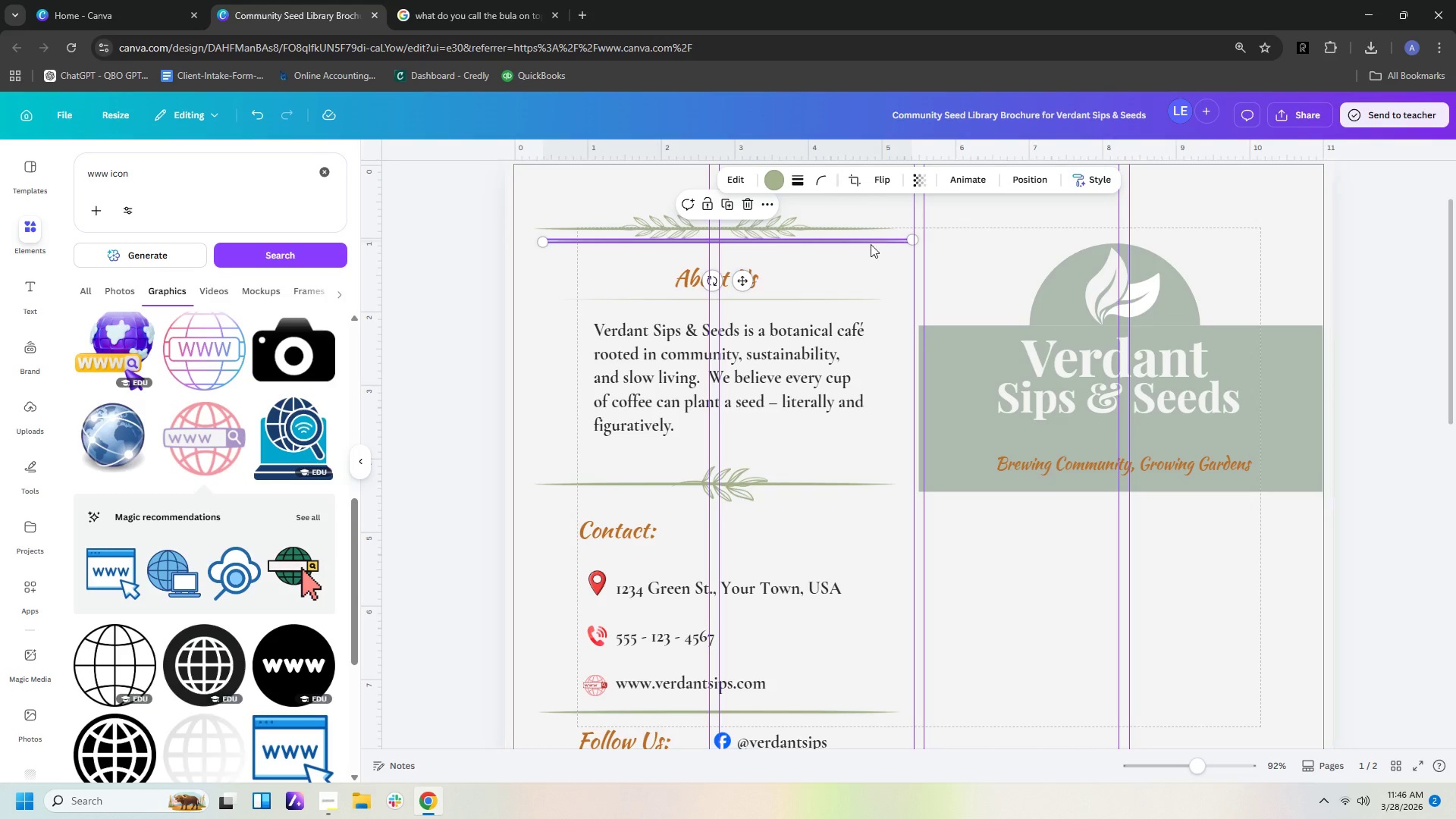 
left_click_drag(start_coordinate=[870, 243], to_coordinate=[1268, 435])
 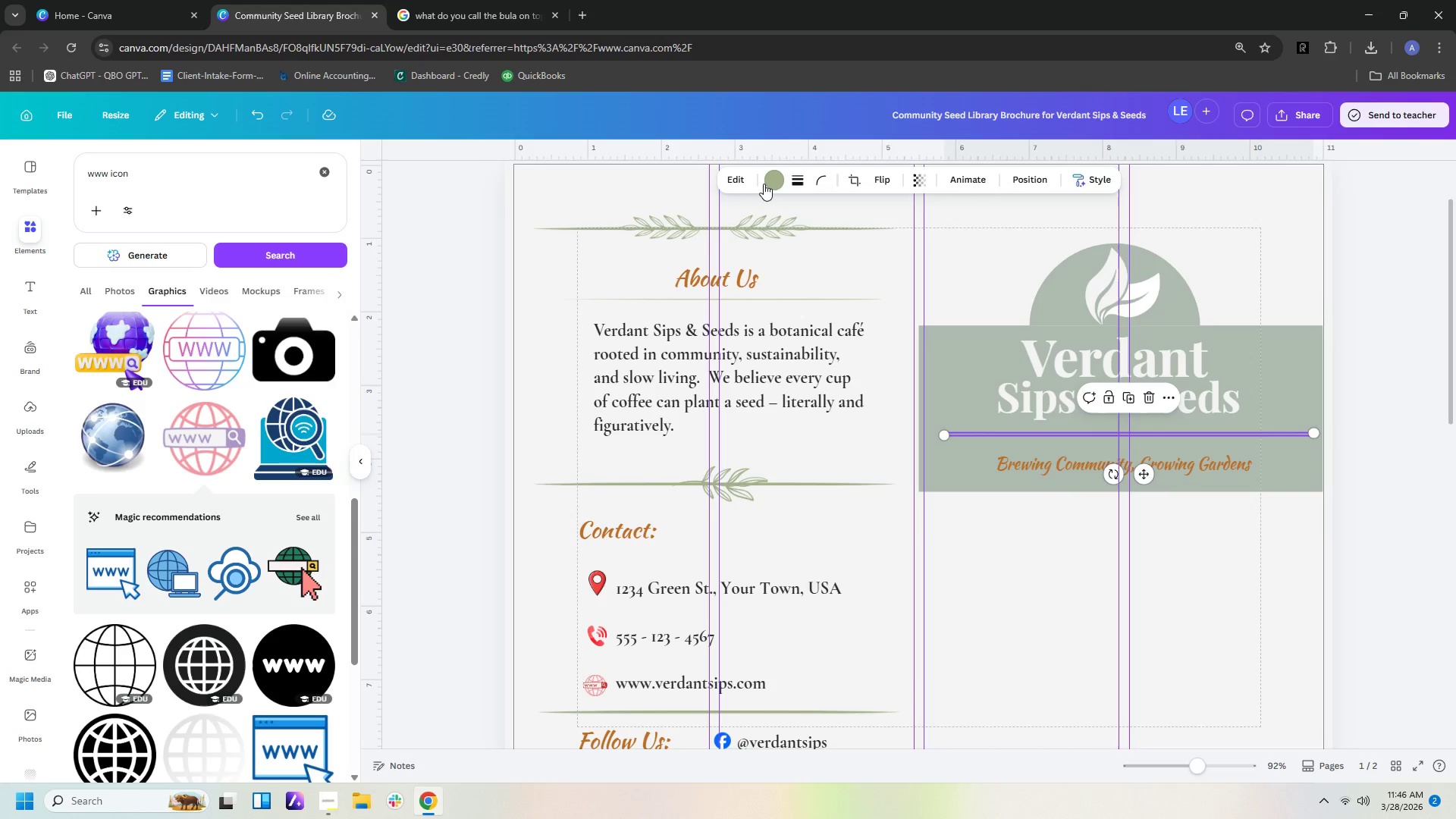 
left_click([771, 178])
 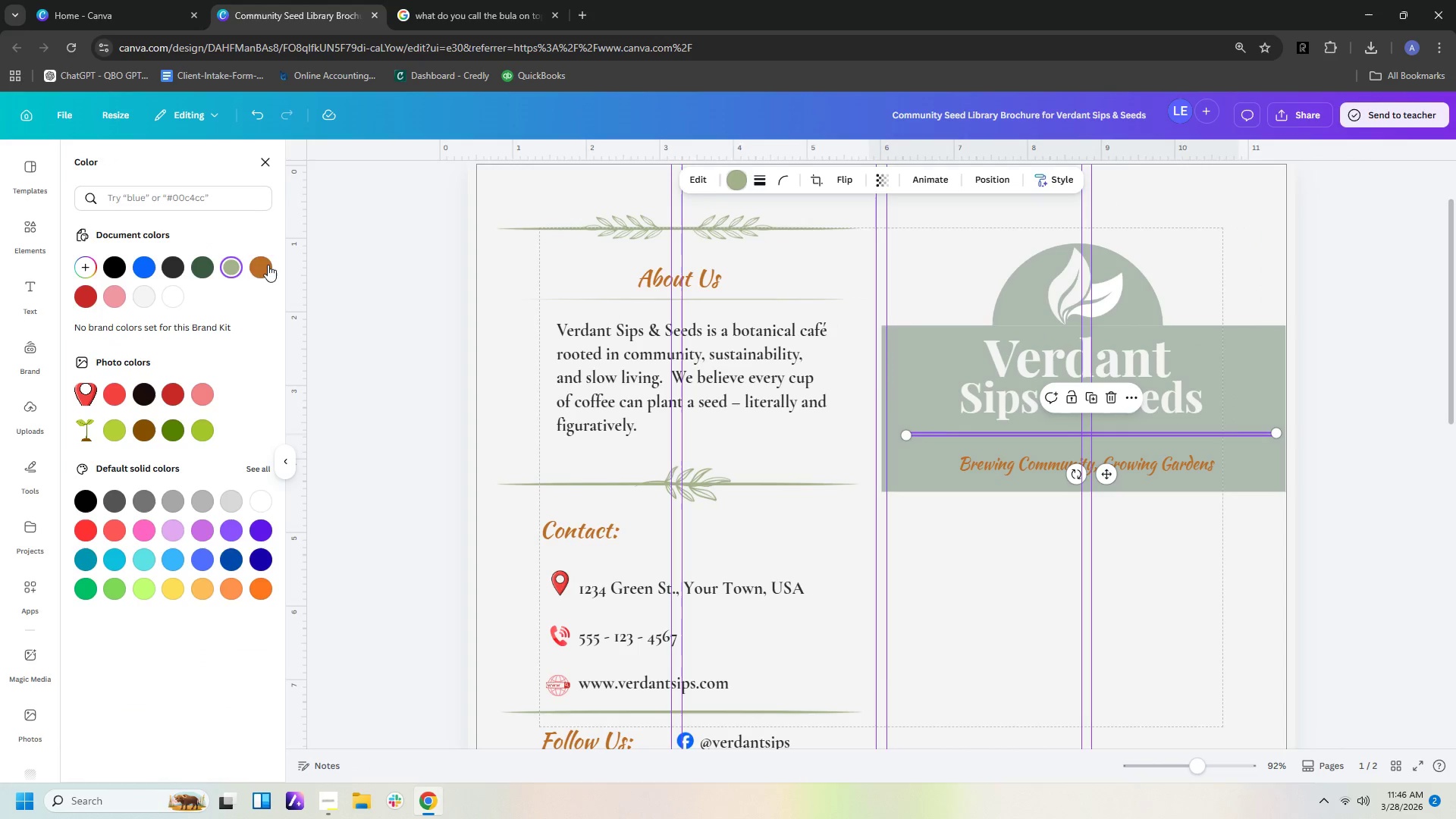 
left_click([265, 262])
 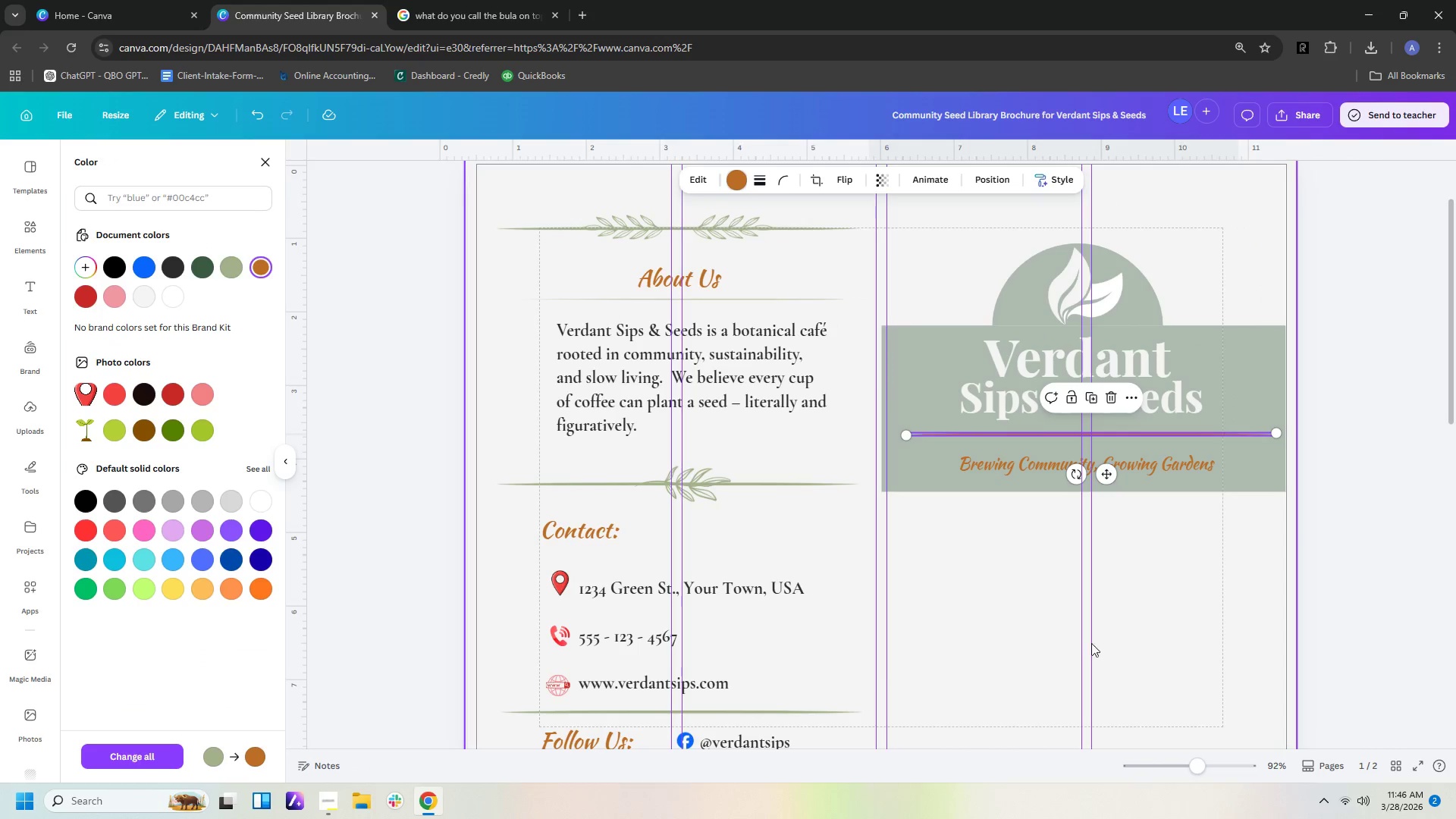 
left_click([1168, 689])
 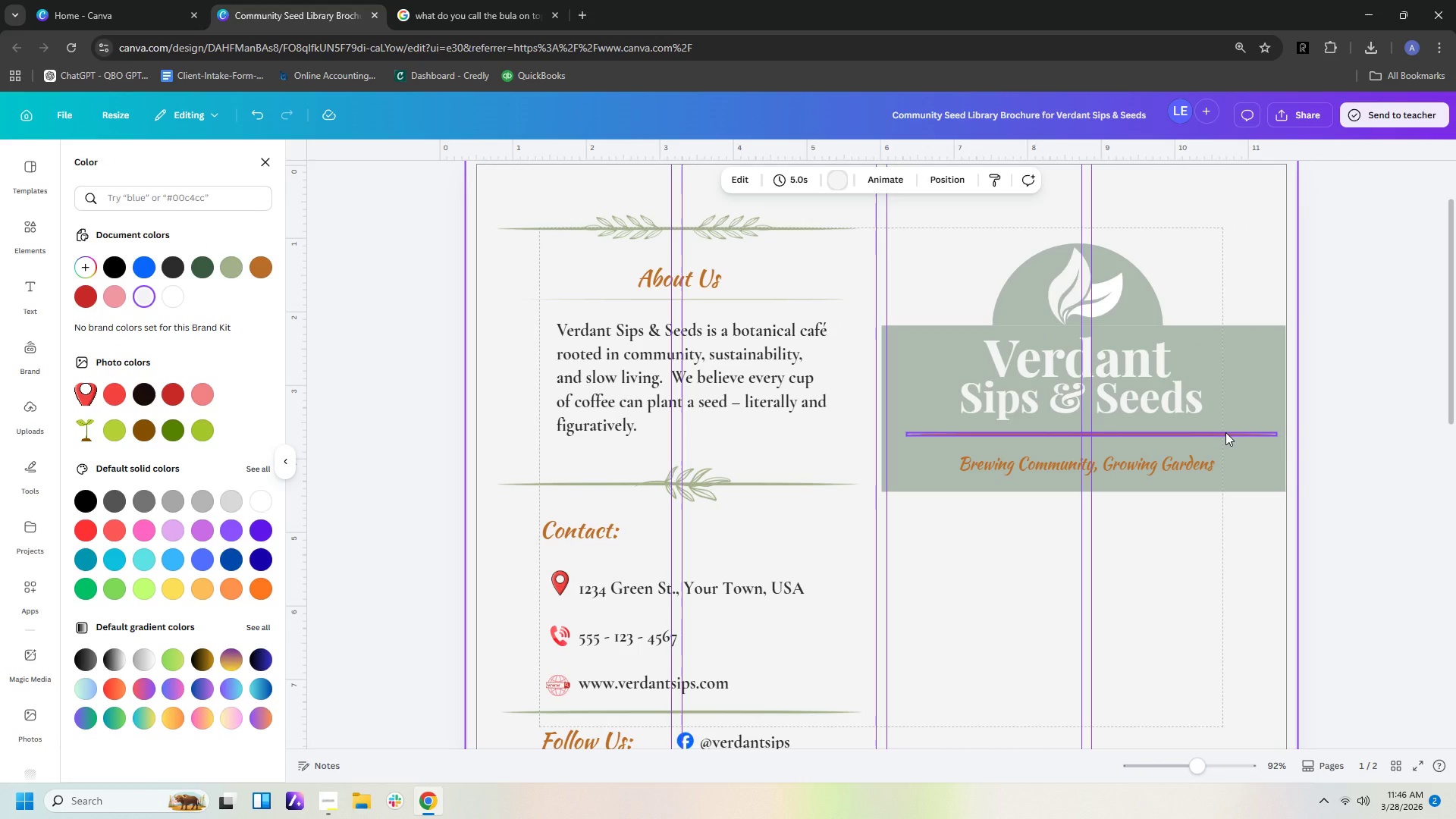 
left_click_drag(start_coordinate=[1225, 432], to_coordinate=[1224, 442])
 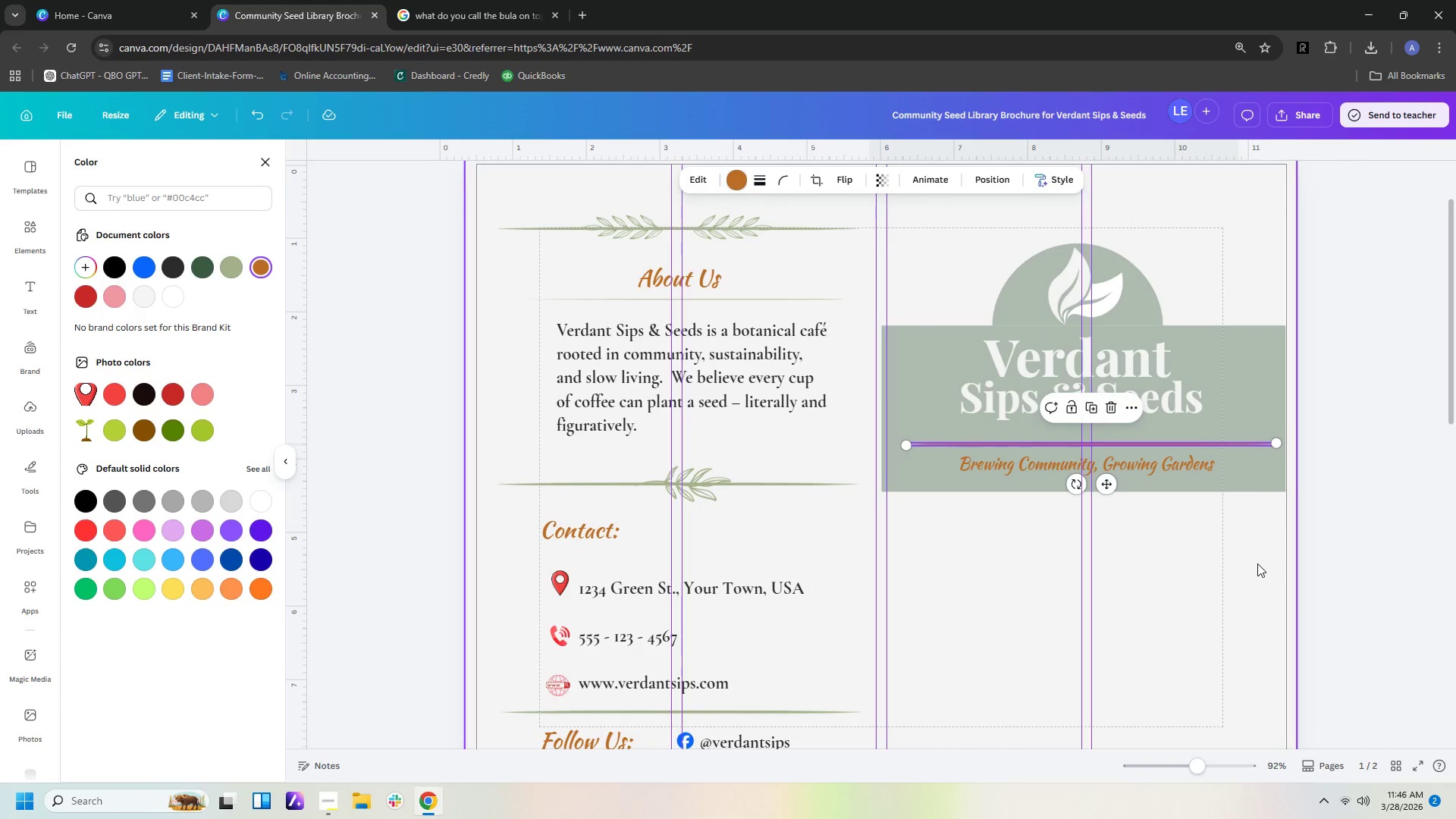 
left_click([1257, 563])
 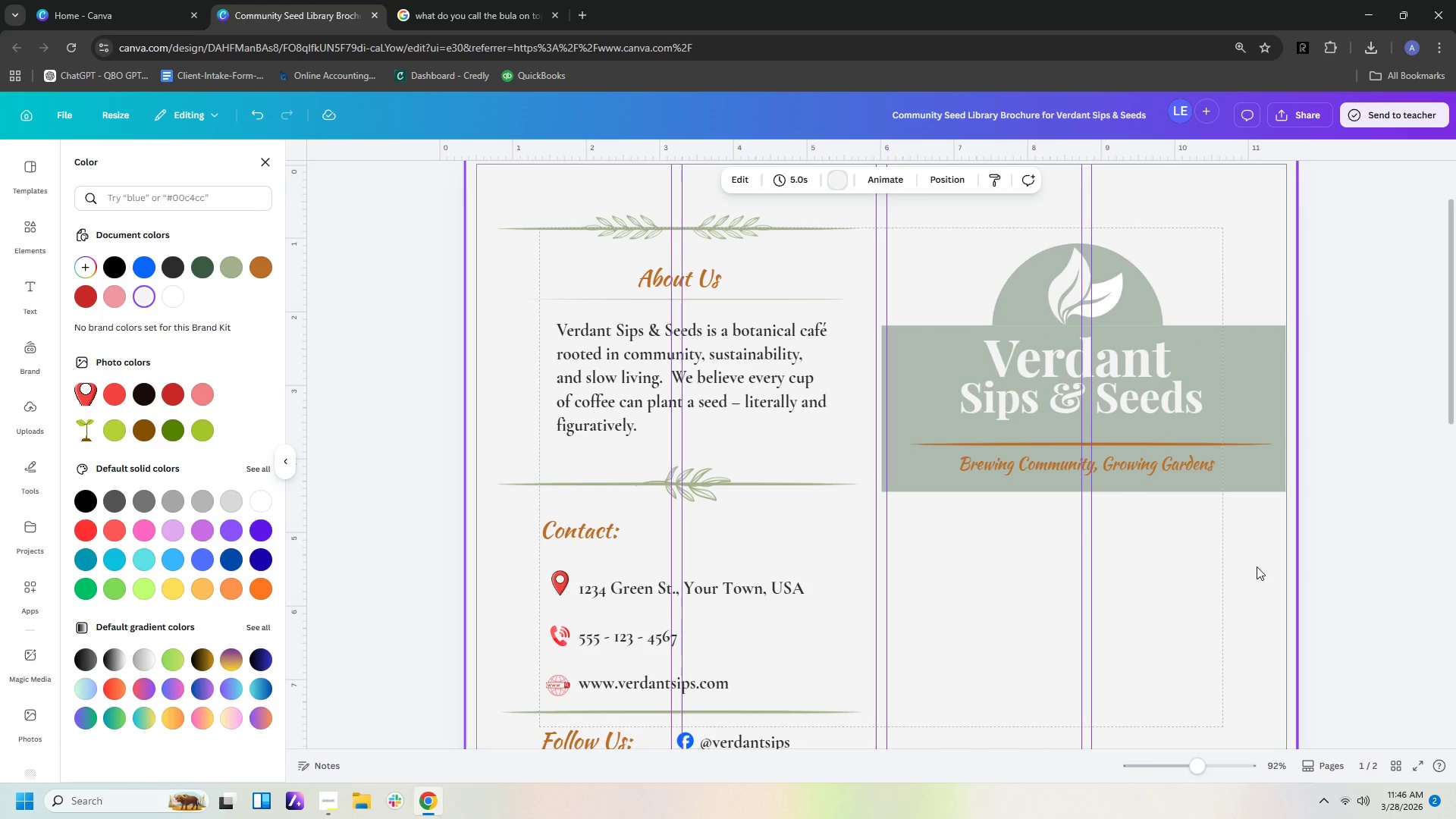 
left_click([1257, 566])
 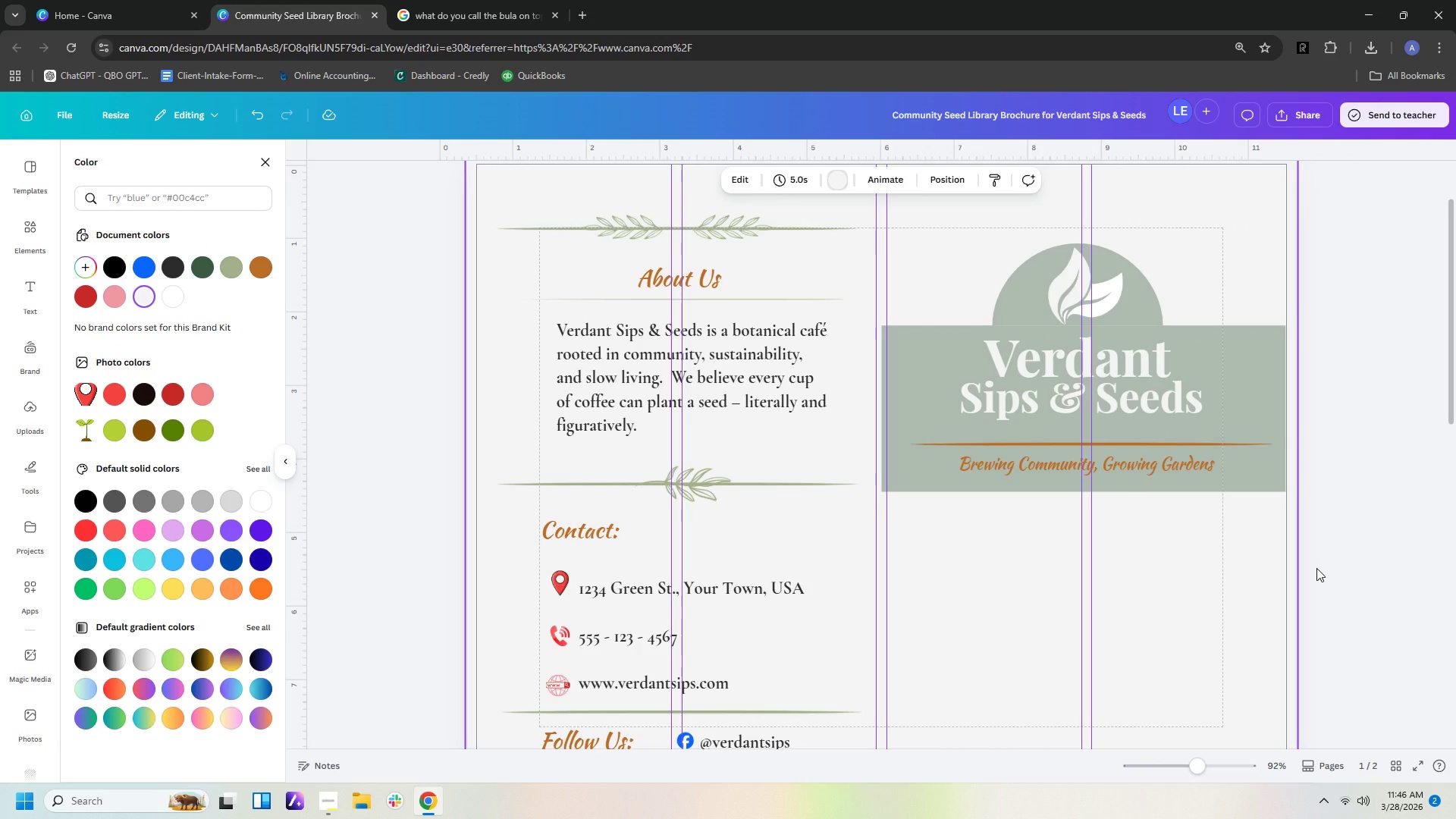 
left_click([1271, 401])
 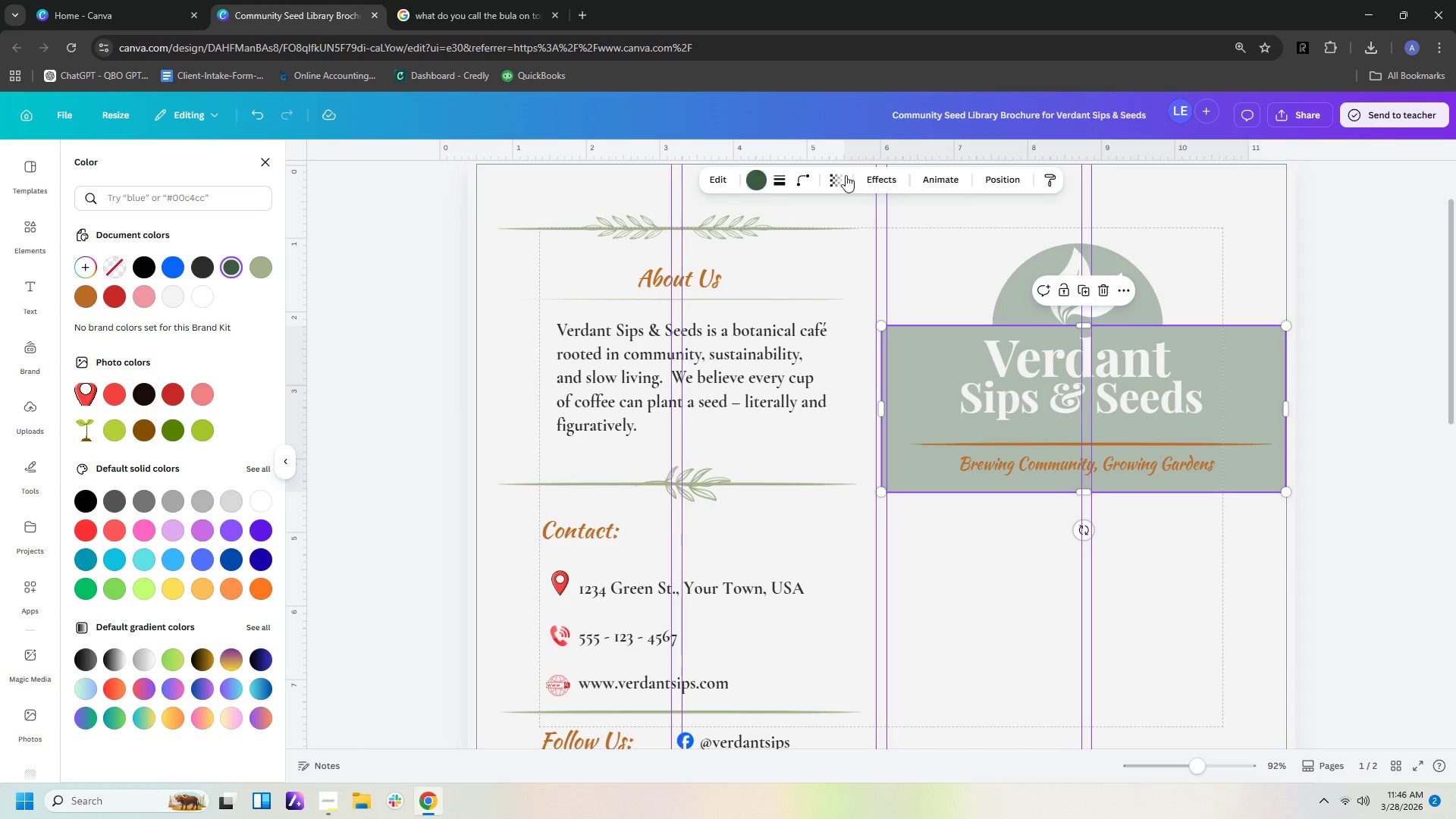 
left_click([840, 183])
 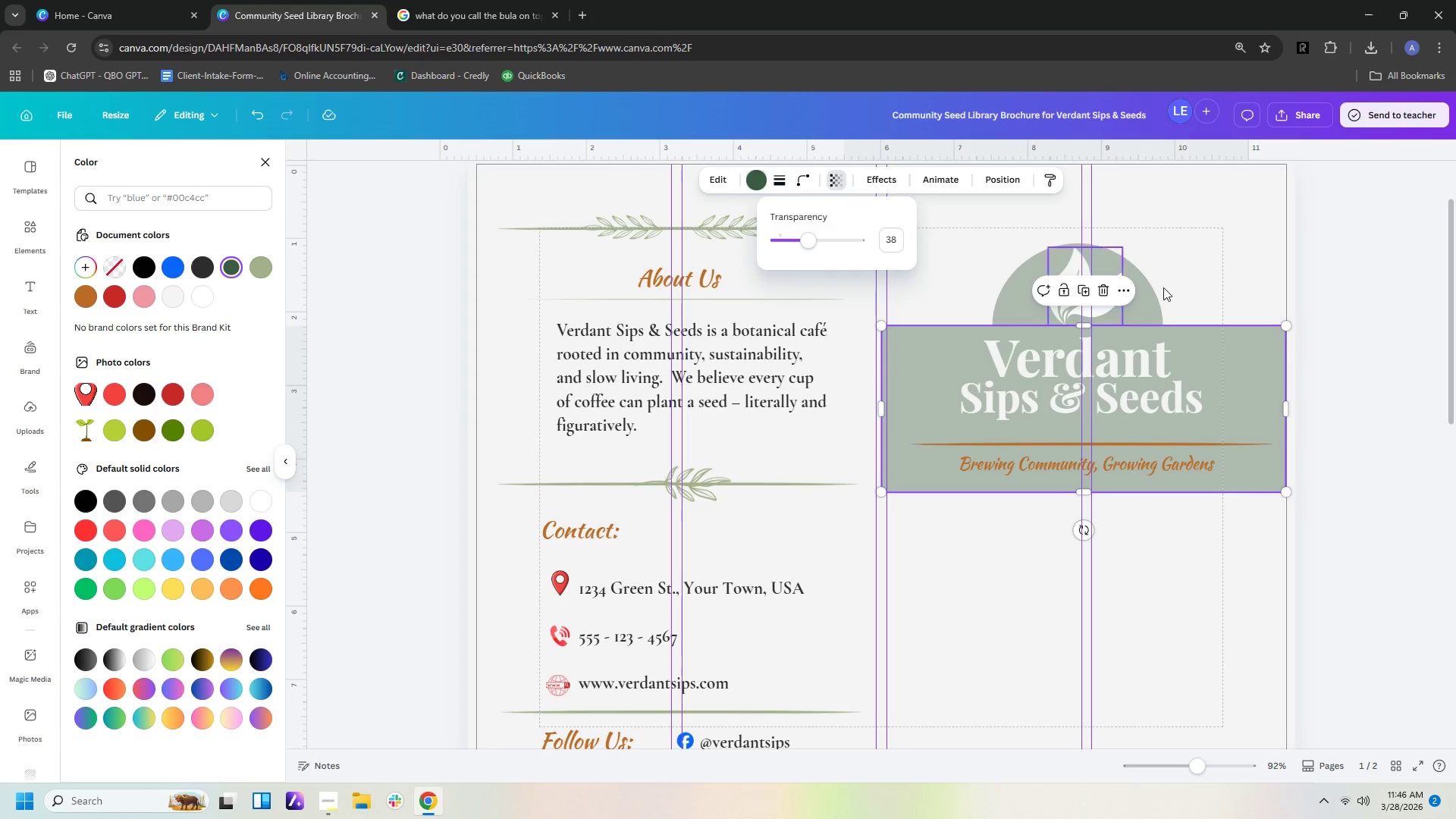 
left_click([1243, 317])
 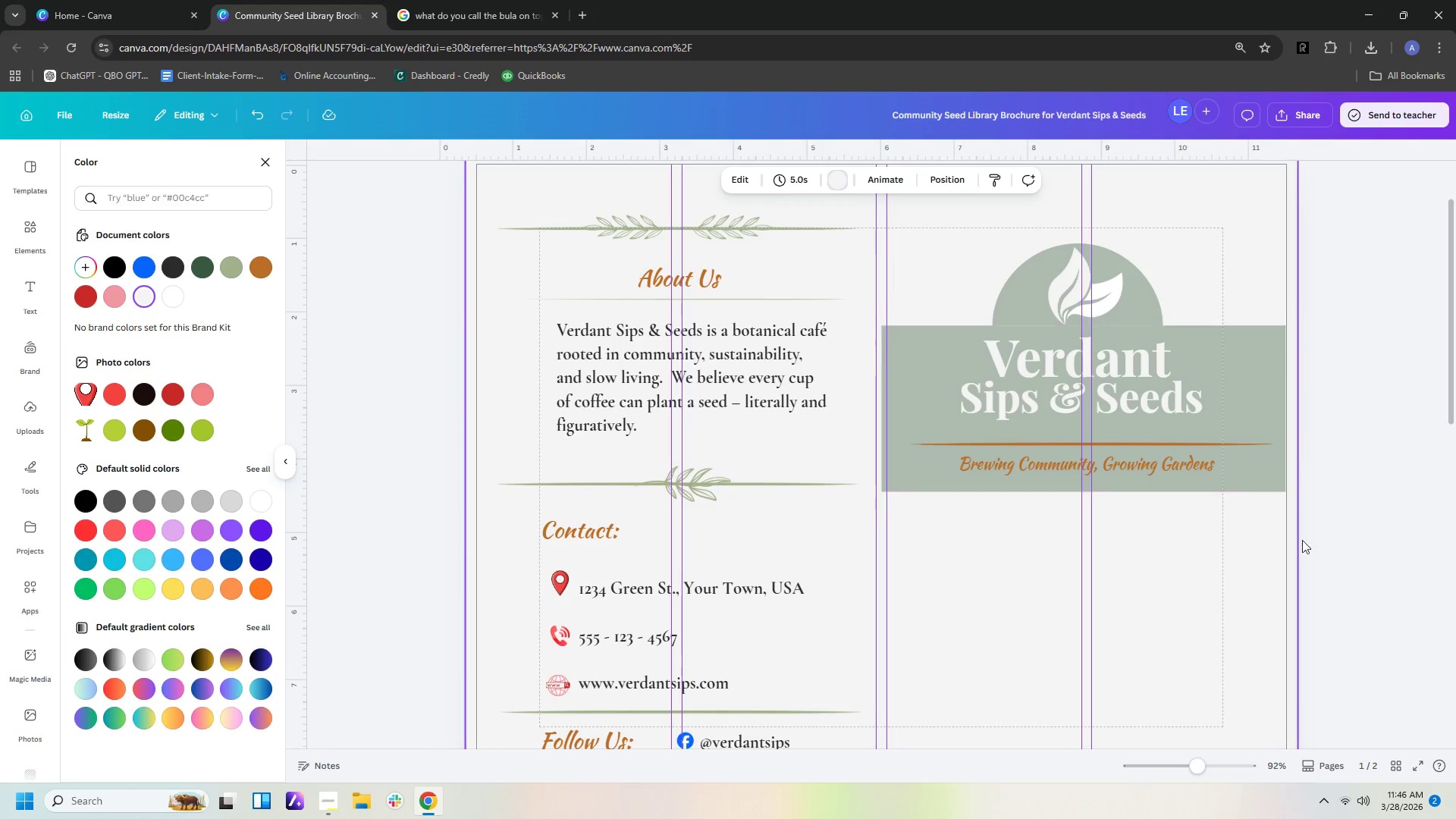 
left_click([1299, 582])
 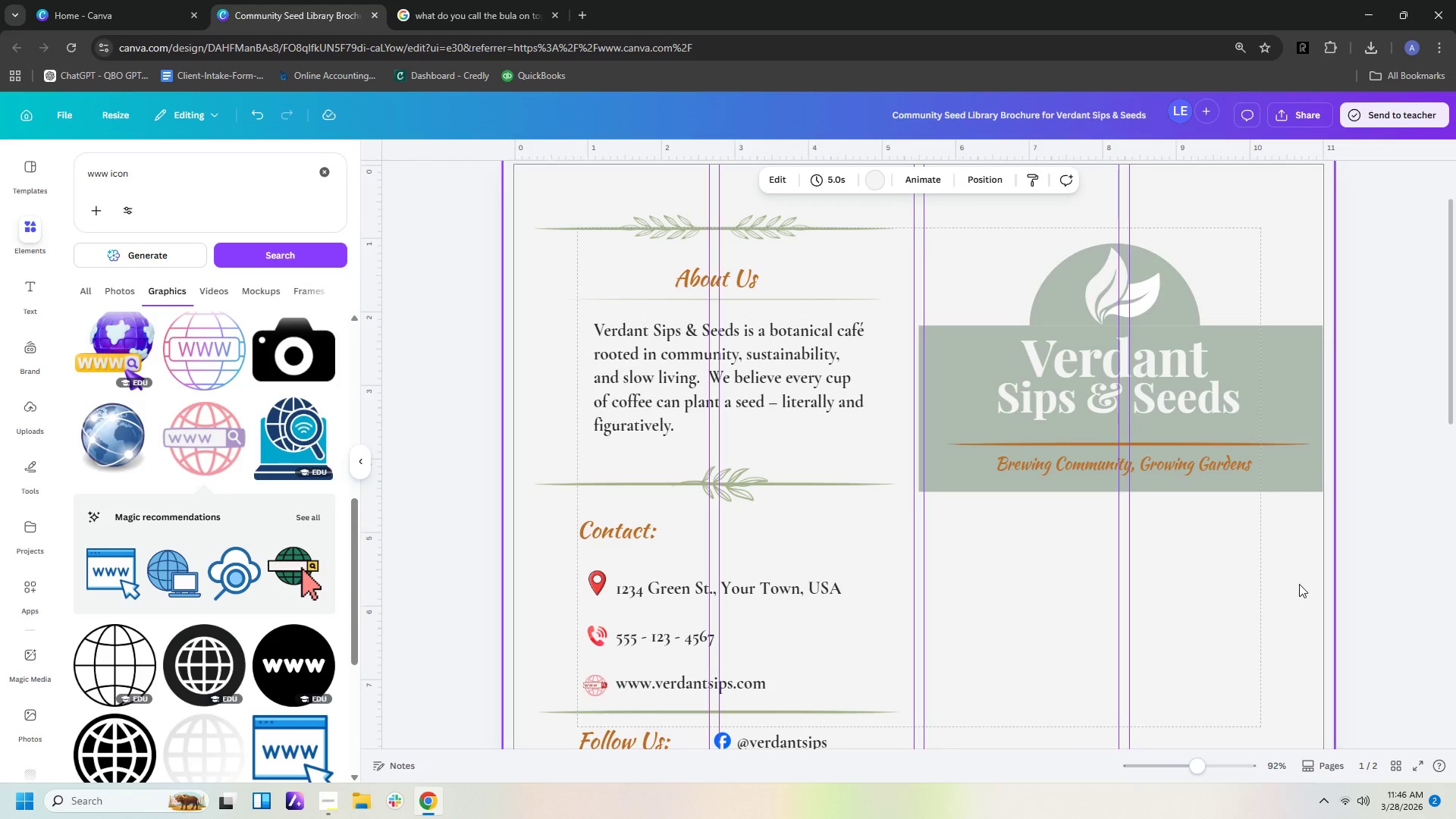 
scroll: coordinate [1299, 584], scroll_direction: down, amount: 2.0
 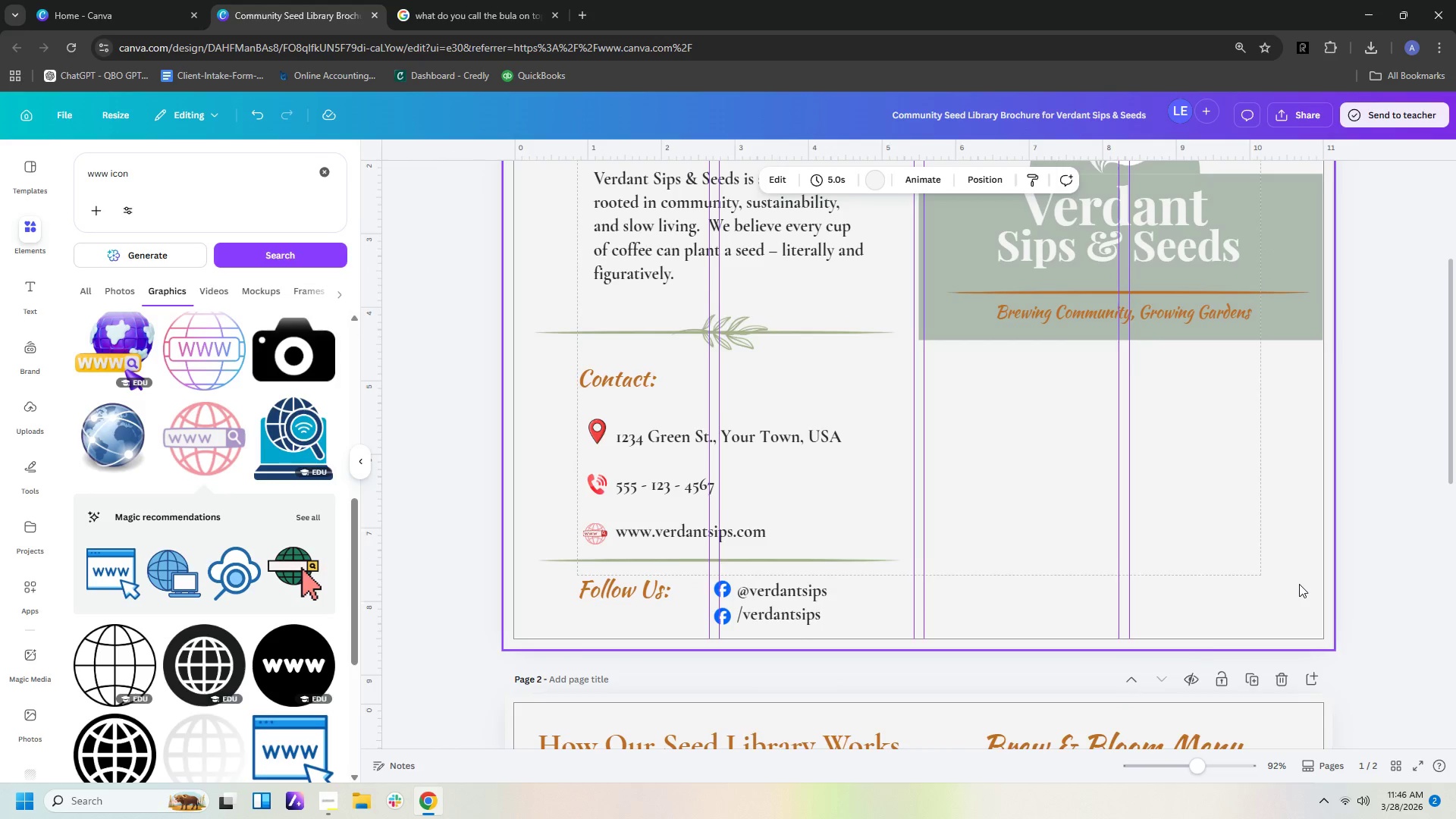 
scroll: coordinate [1299, 584], scroll_direction: up, amount: 1.0
 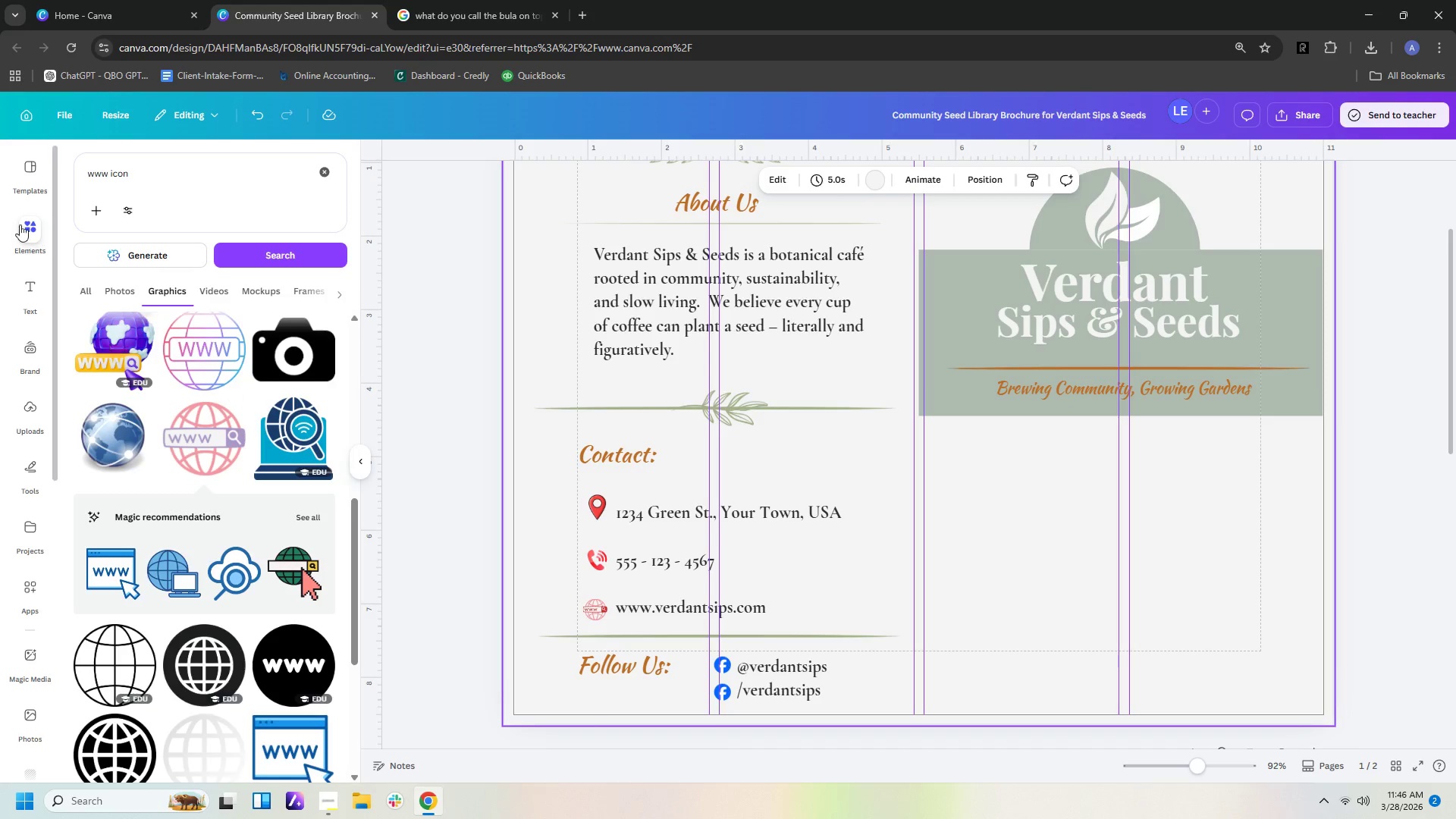 
wait(6.61)
 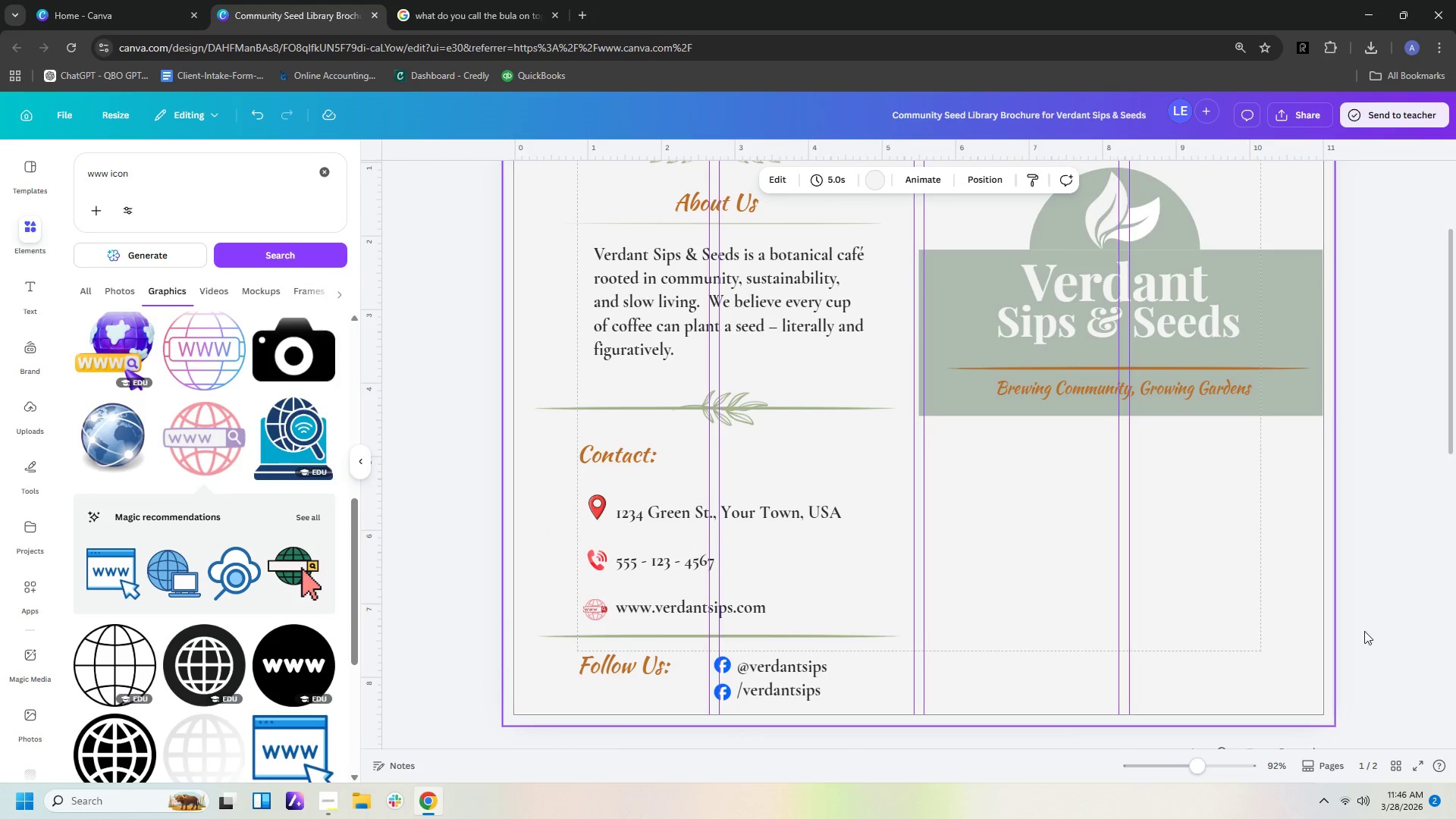 
left_click([33, 651])
 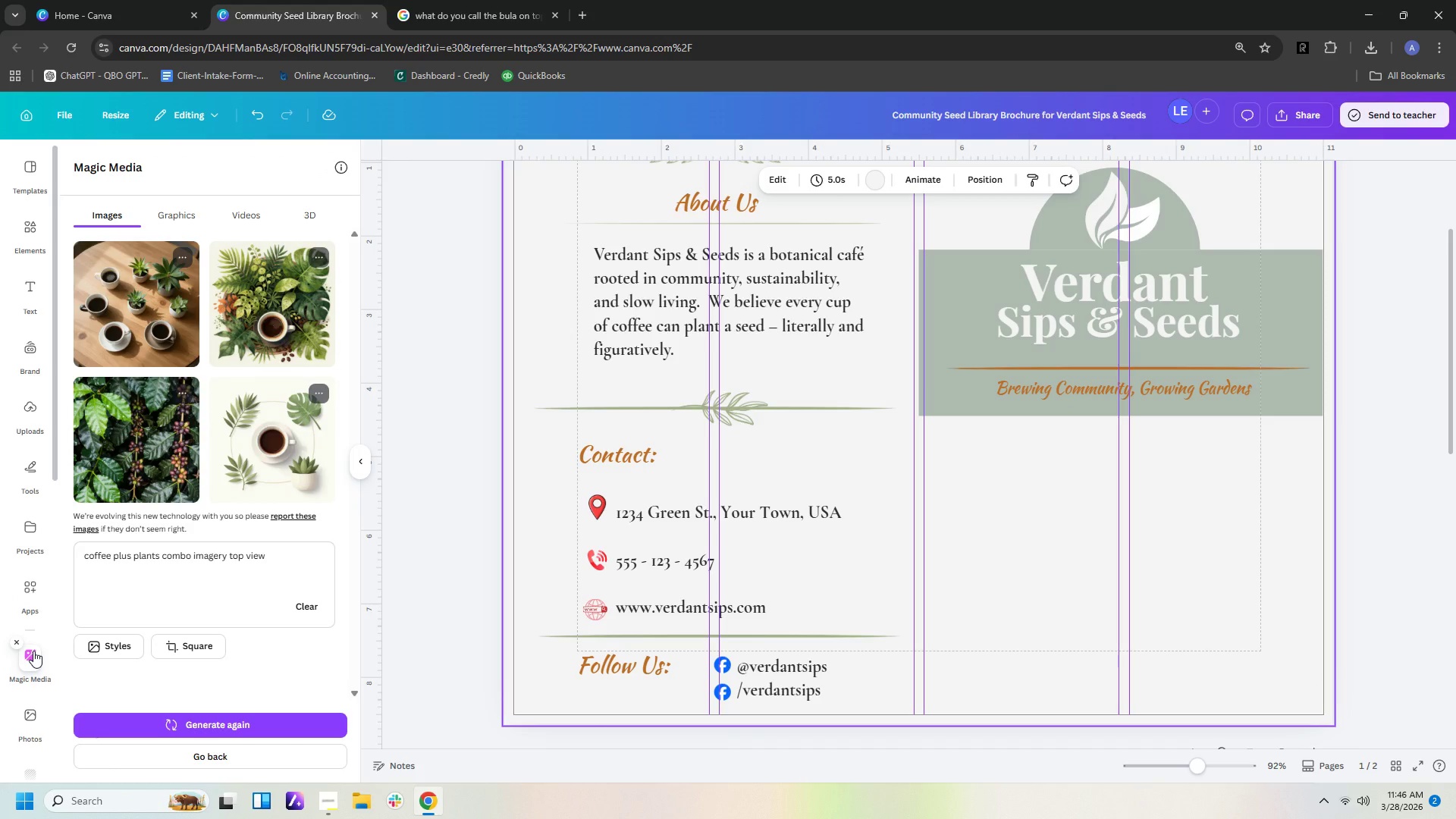 
left_click([279, 328])
 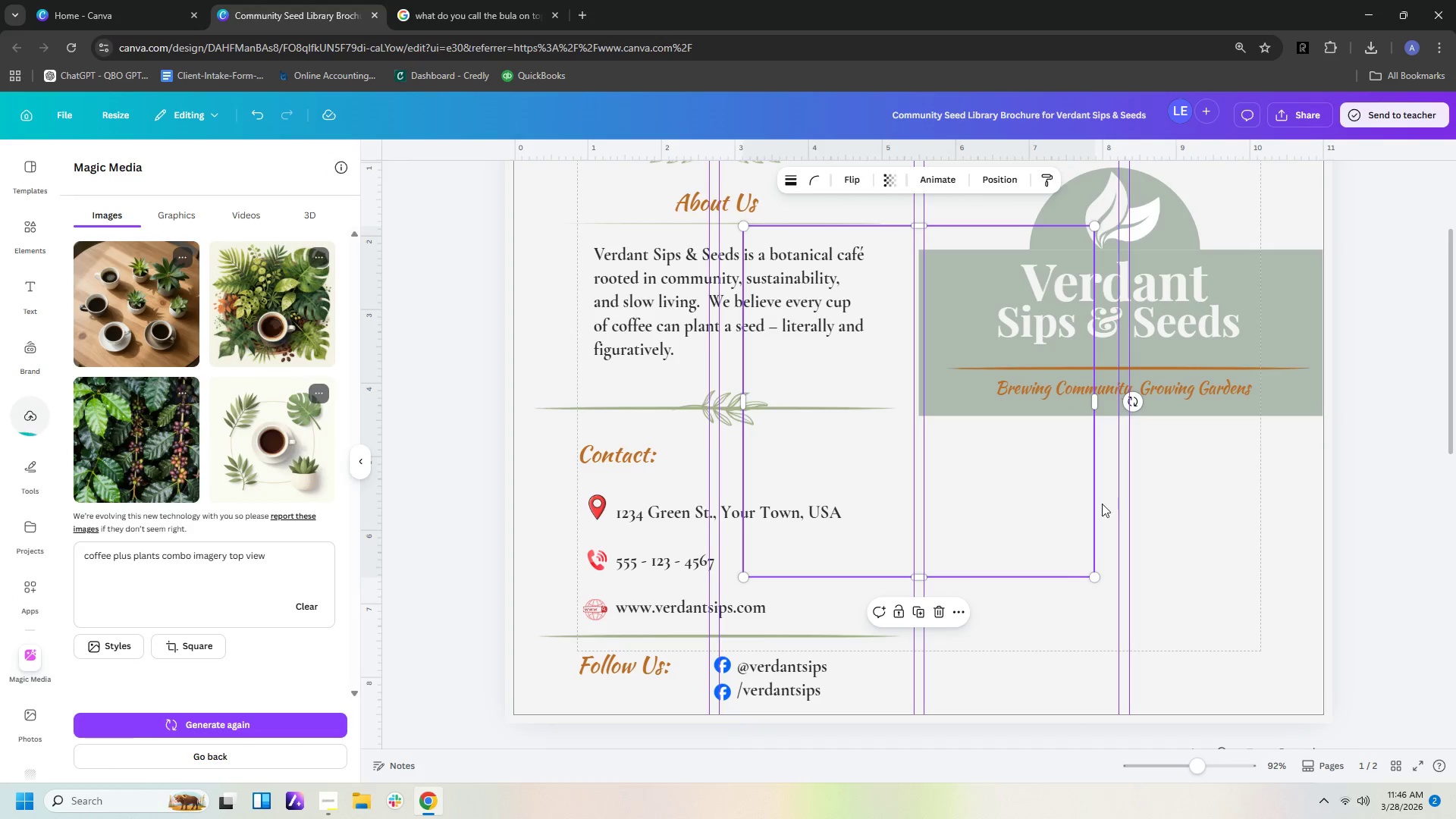 
left_click_drag(start_coordinate=[1054, 498], to_coordinate=[1230, 632])
 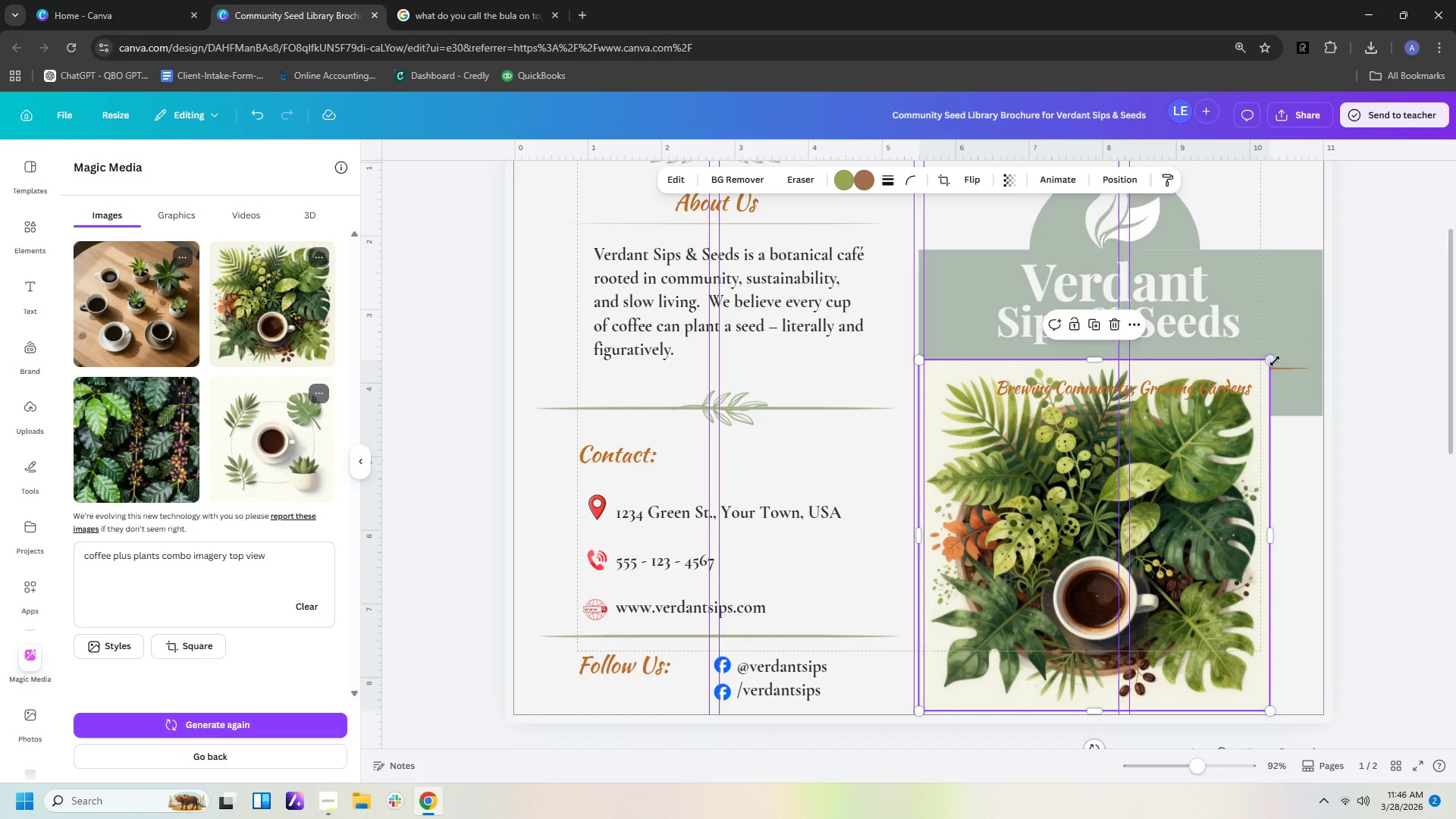 
left_click_drag(start_coordinate=[1266, 361], to_coordinate=[1320, 303])
 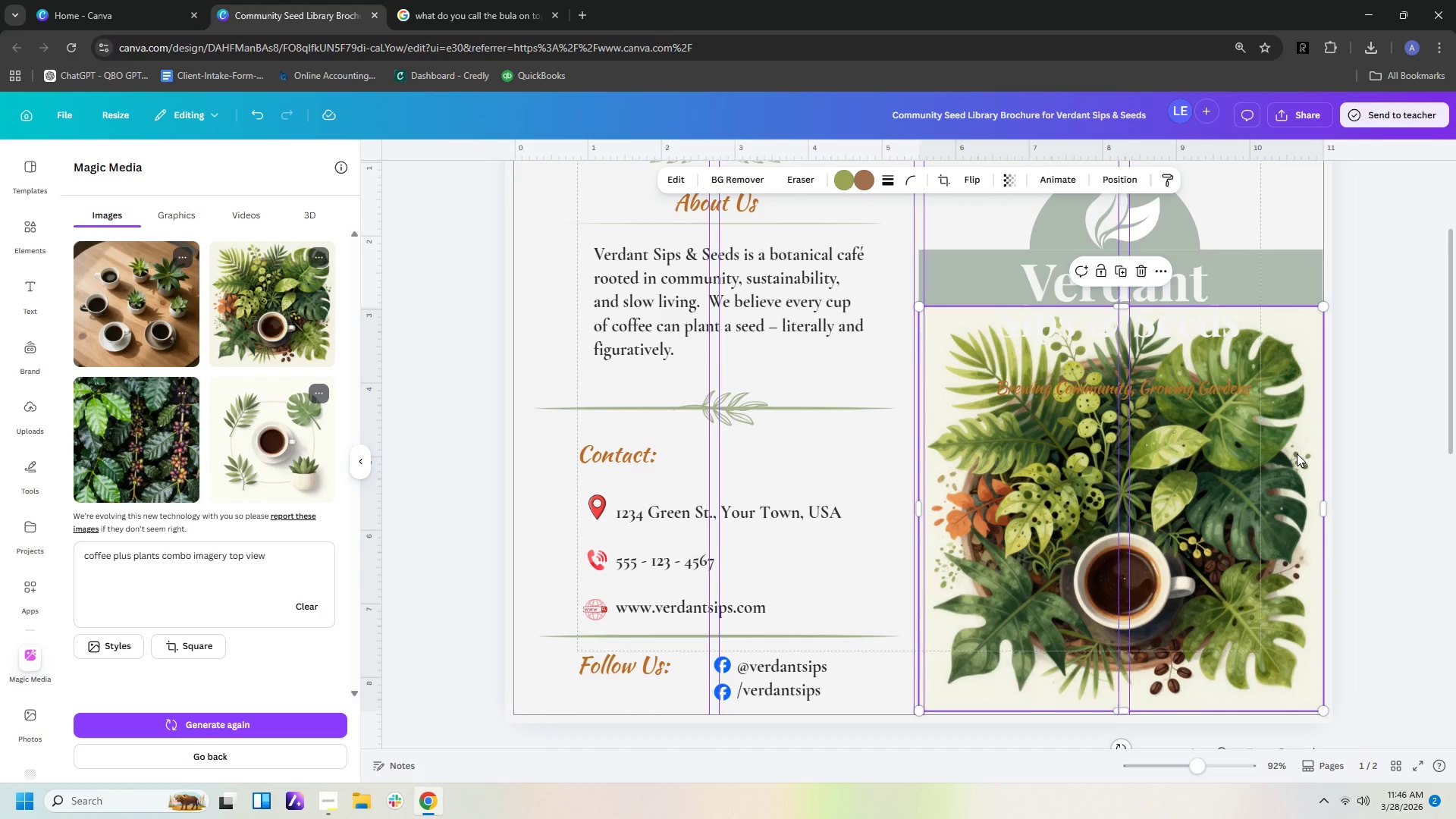 
right_click([1297, 453])
 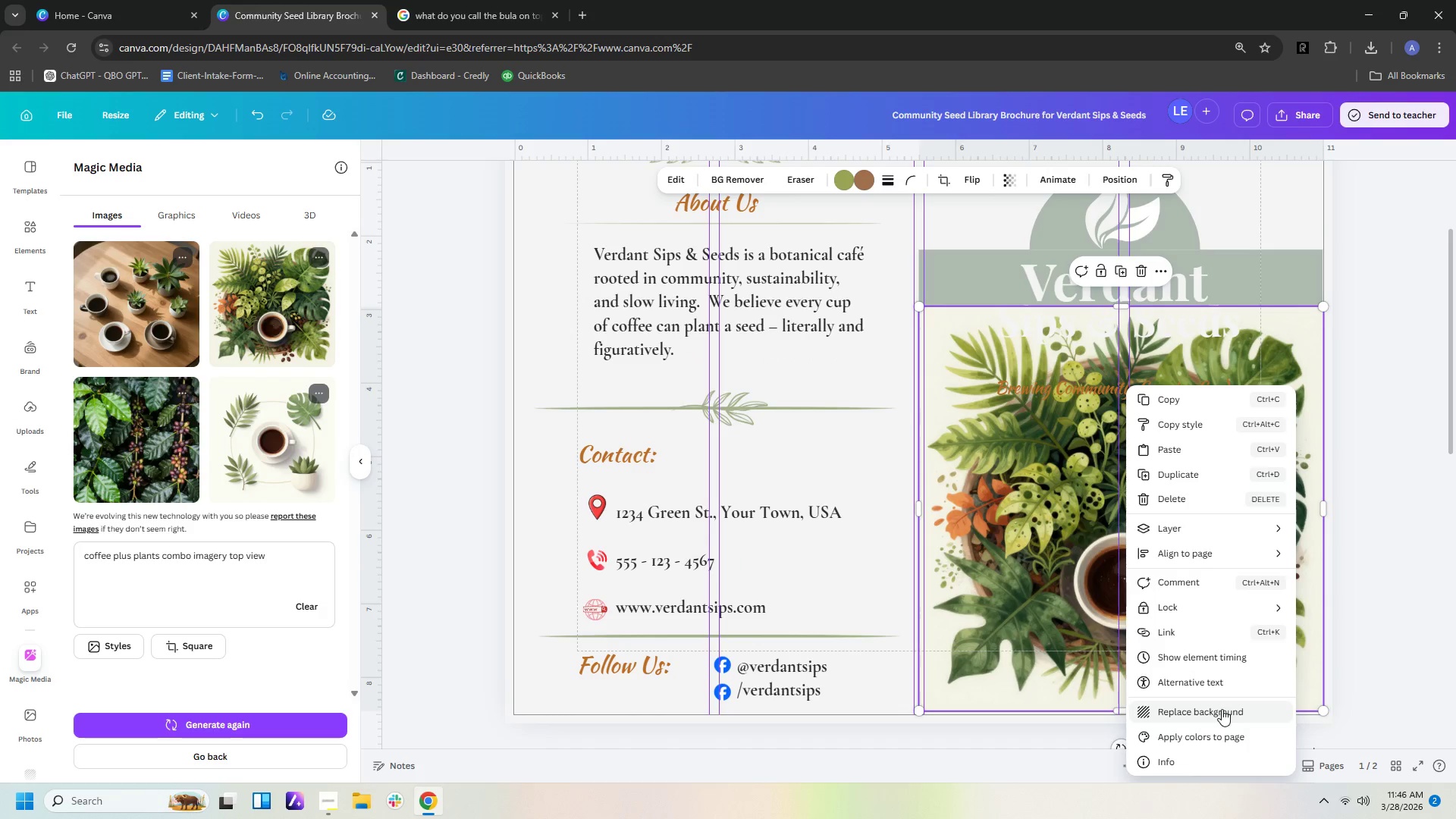 
left_click([1222, 710])
 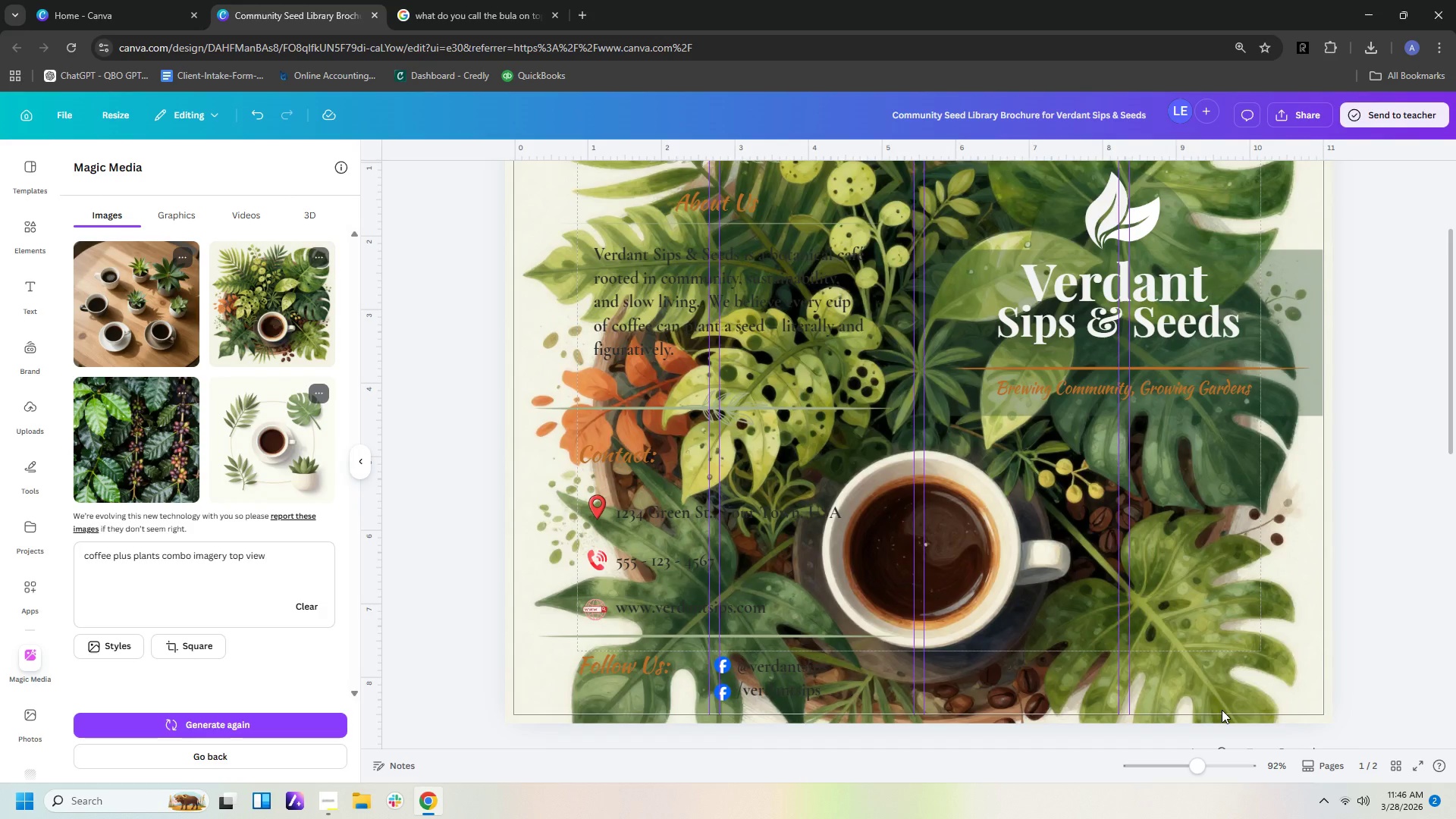 
key(Control+Z)
 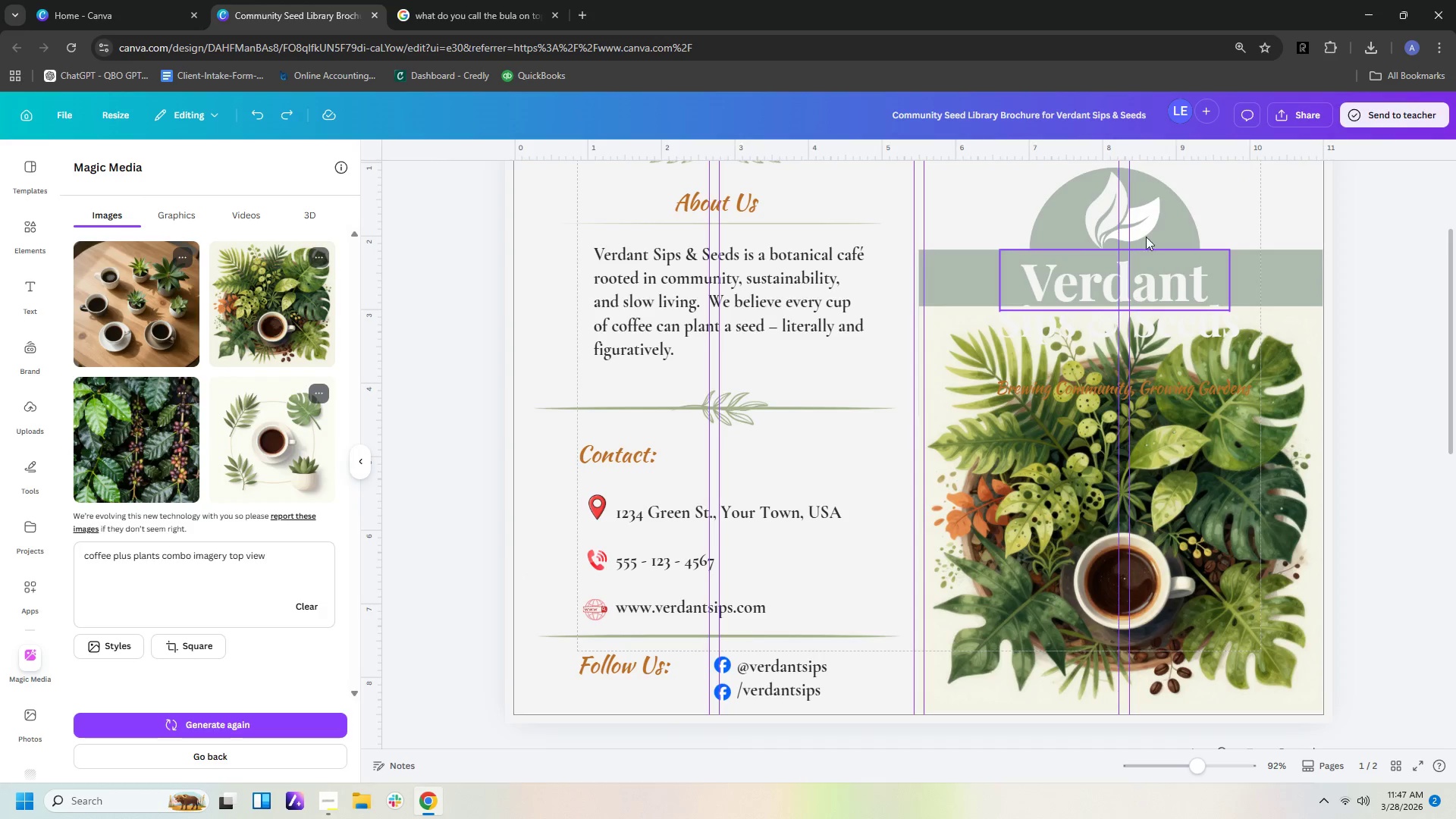 
left_click([1276, 376])
 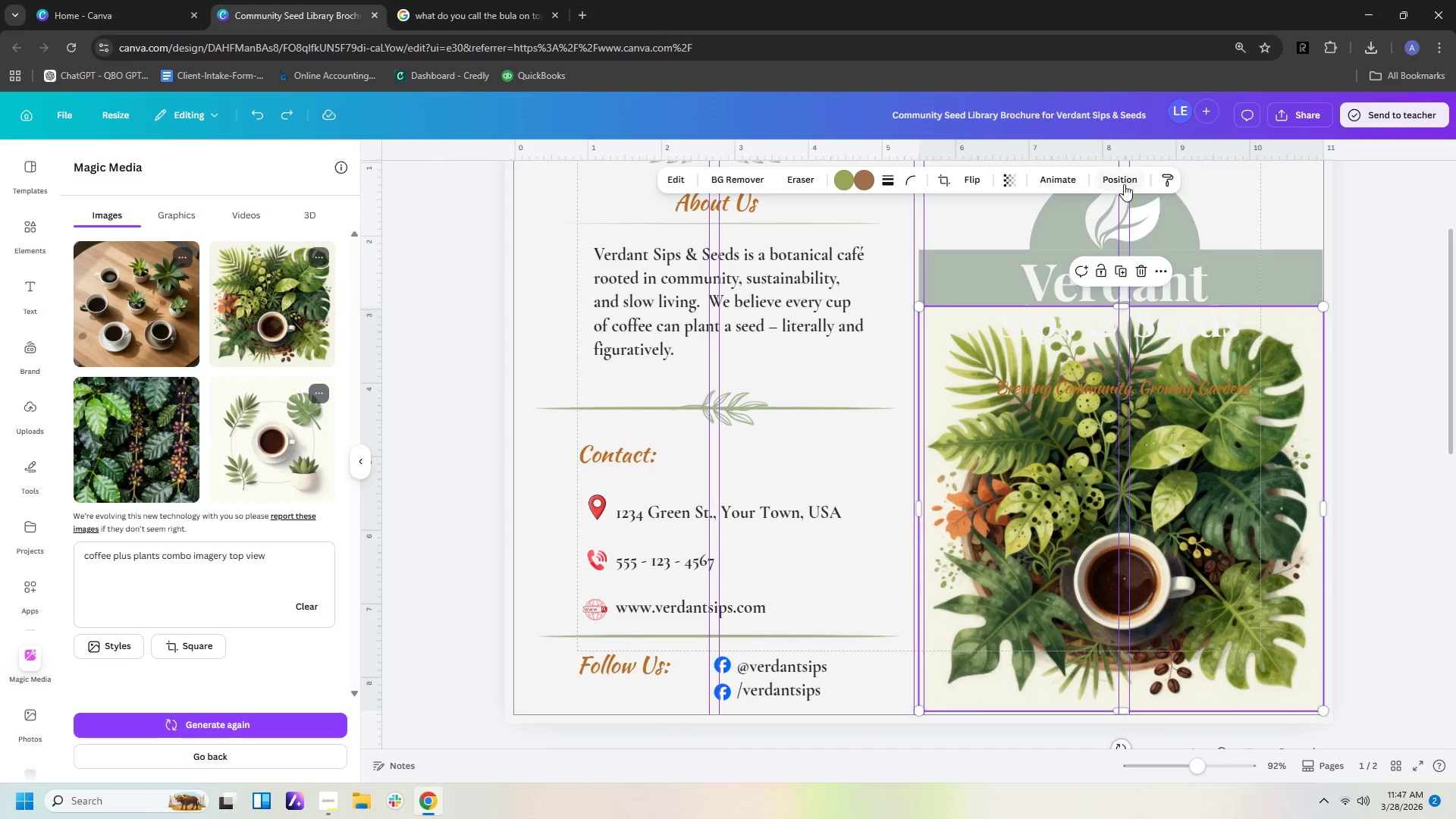 
left_click([1124, 184])
 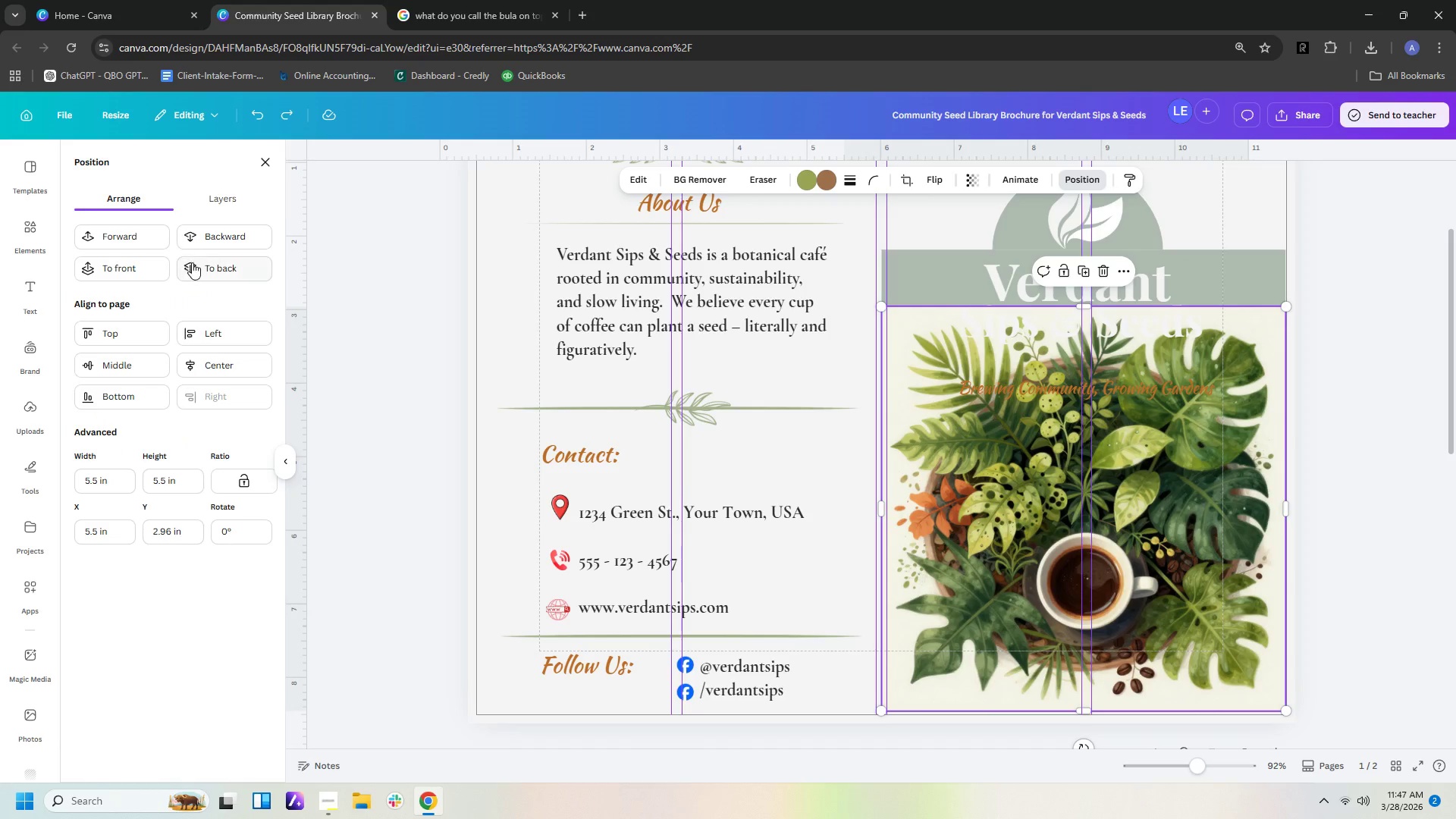 
left_click([196, 260])
 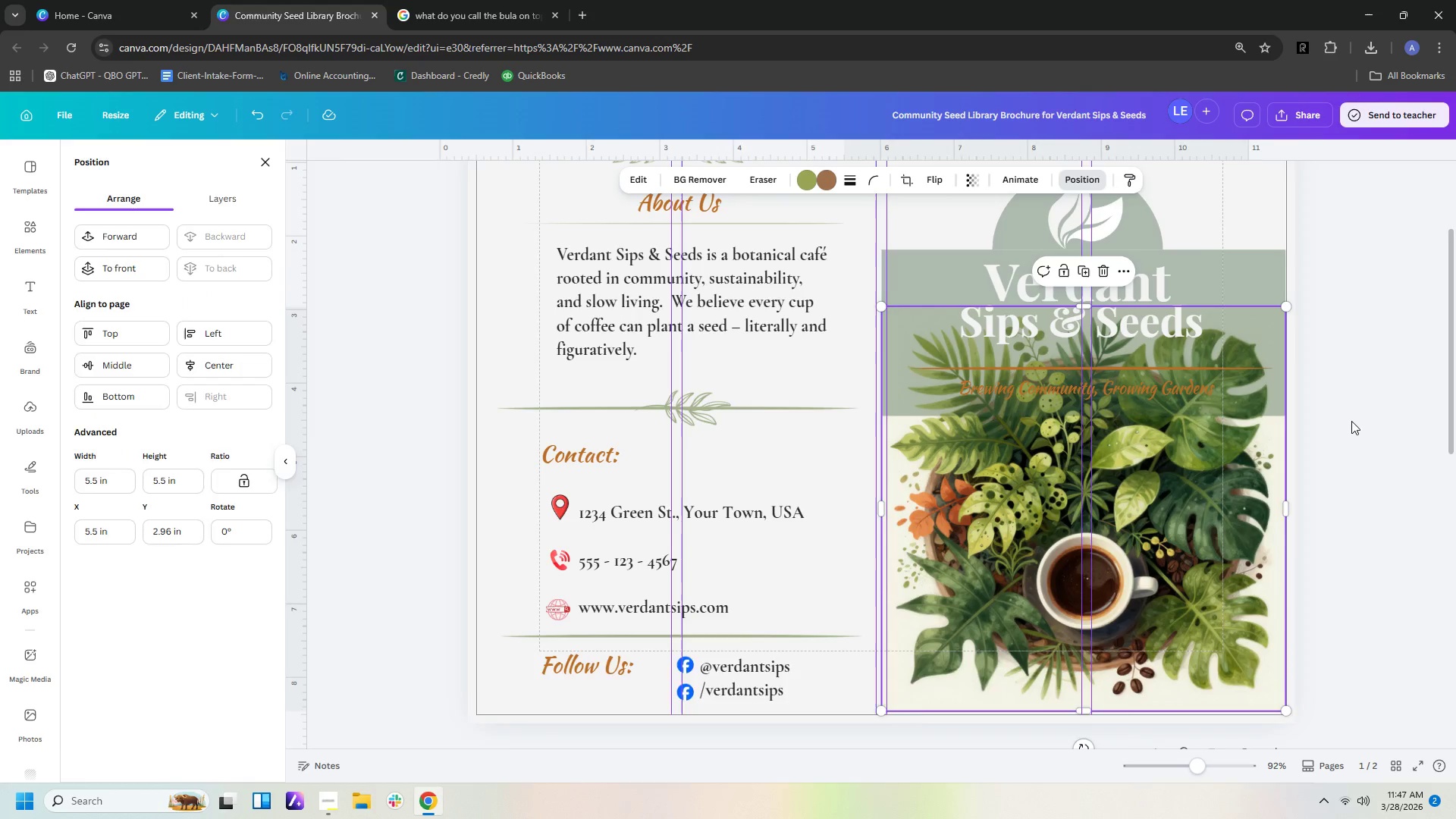 
scroll: coordinate [1455, 428], scroll_direction: up, amount: 2.0
 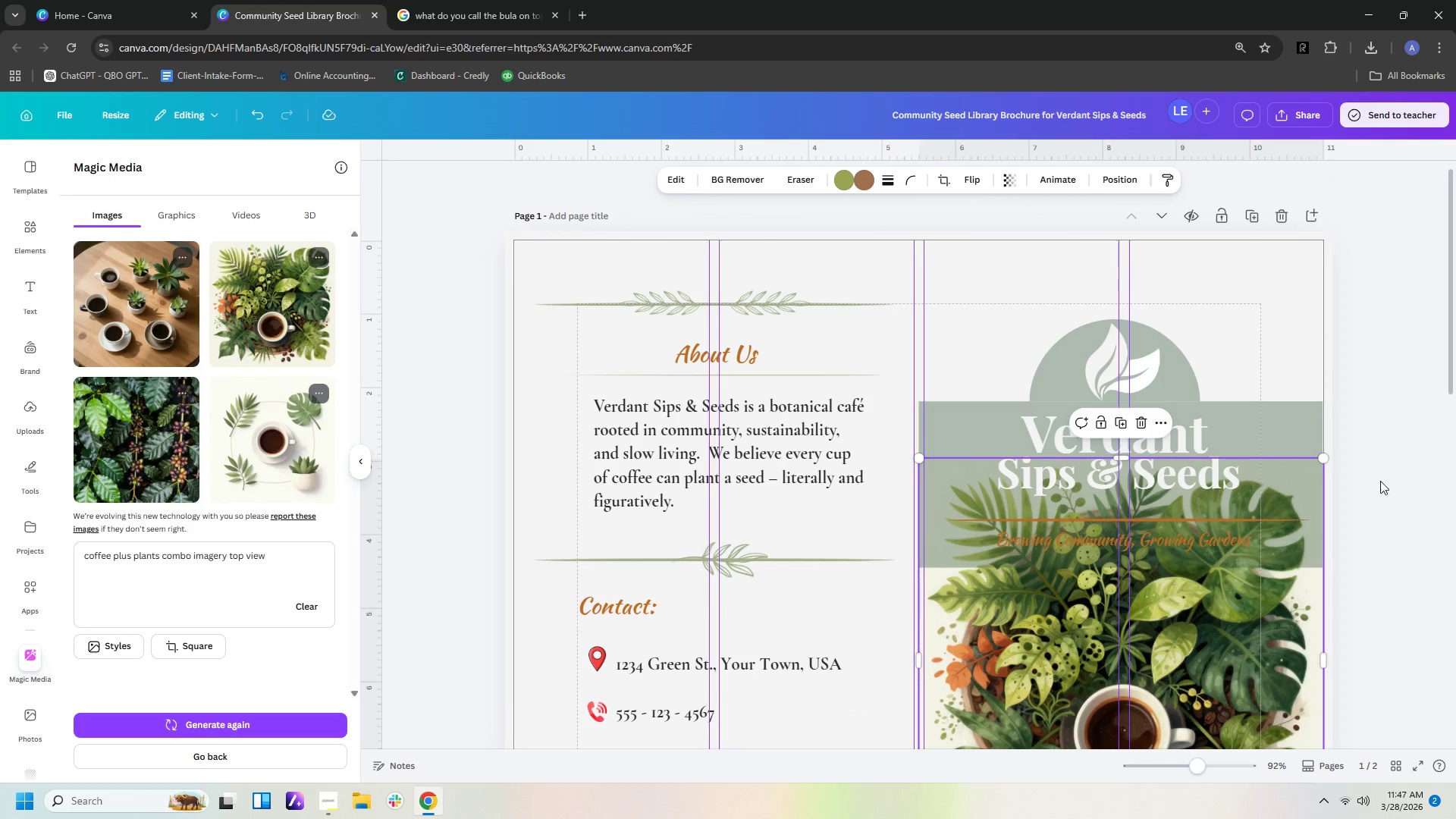 
left_click_drag(start_coordinate=[1265, 648], to_coordinate=[1254, 798])
 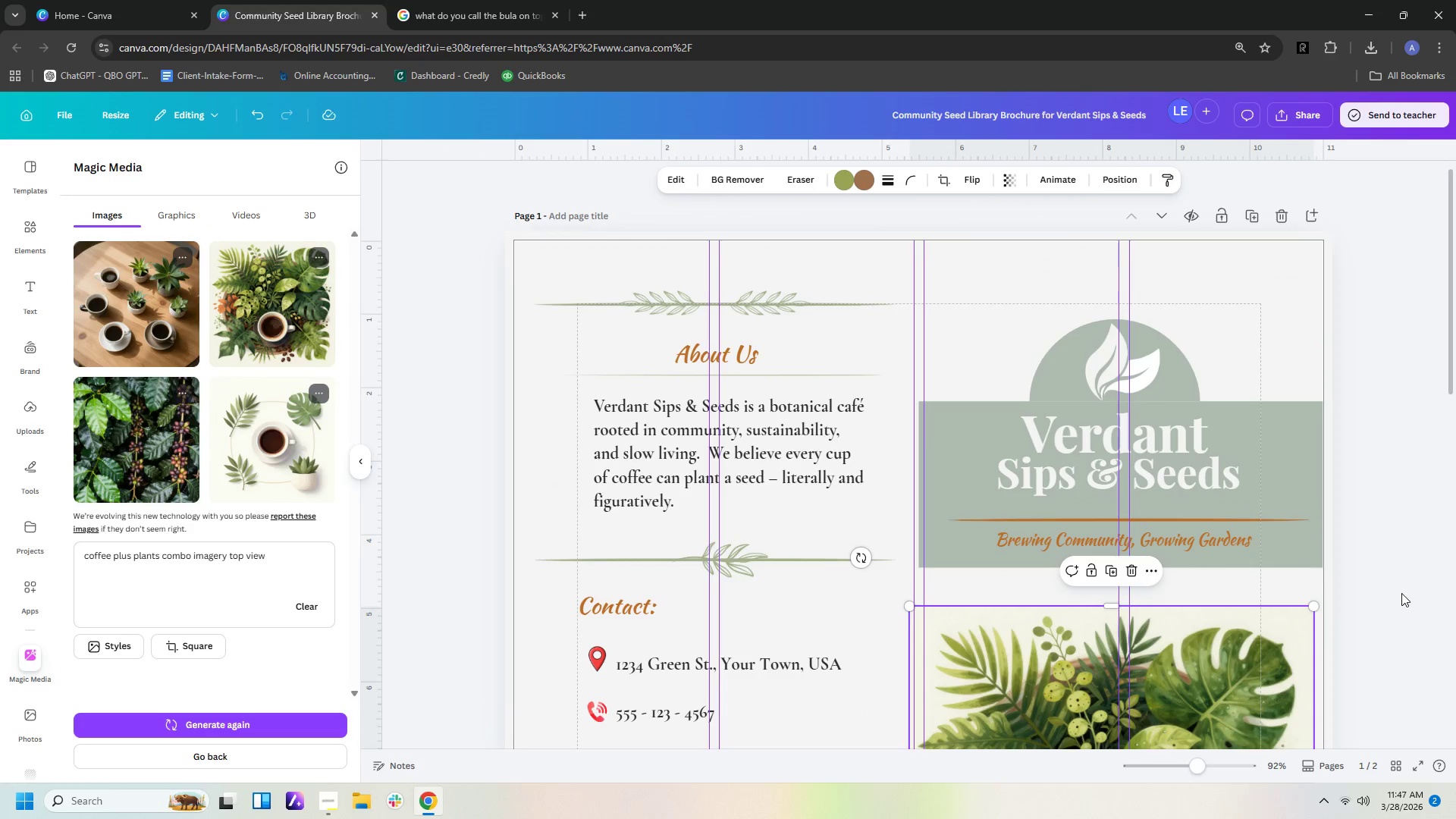 
left_click_drag(start_coordinate=[1401, 593], to_coordinate=[899, 282])
 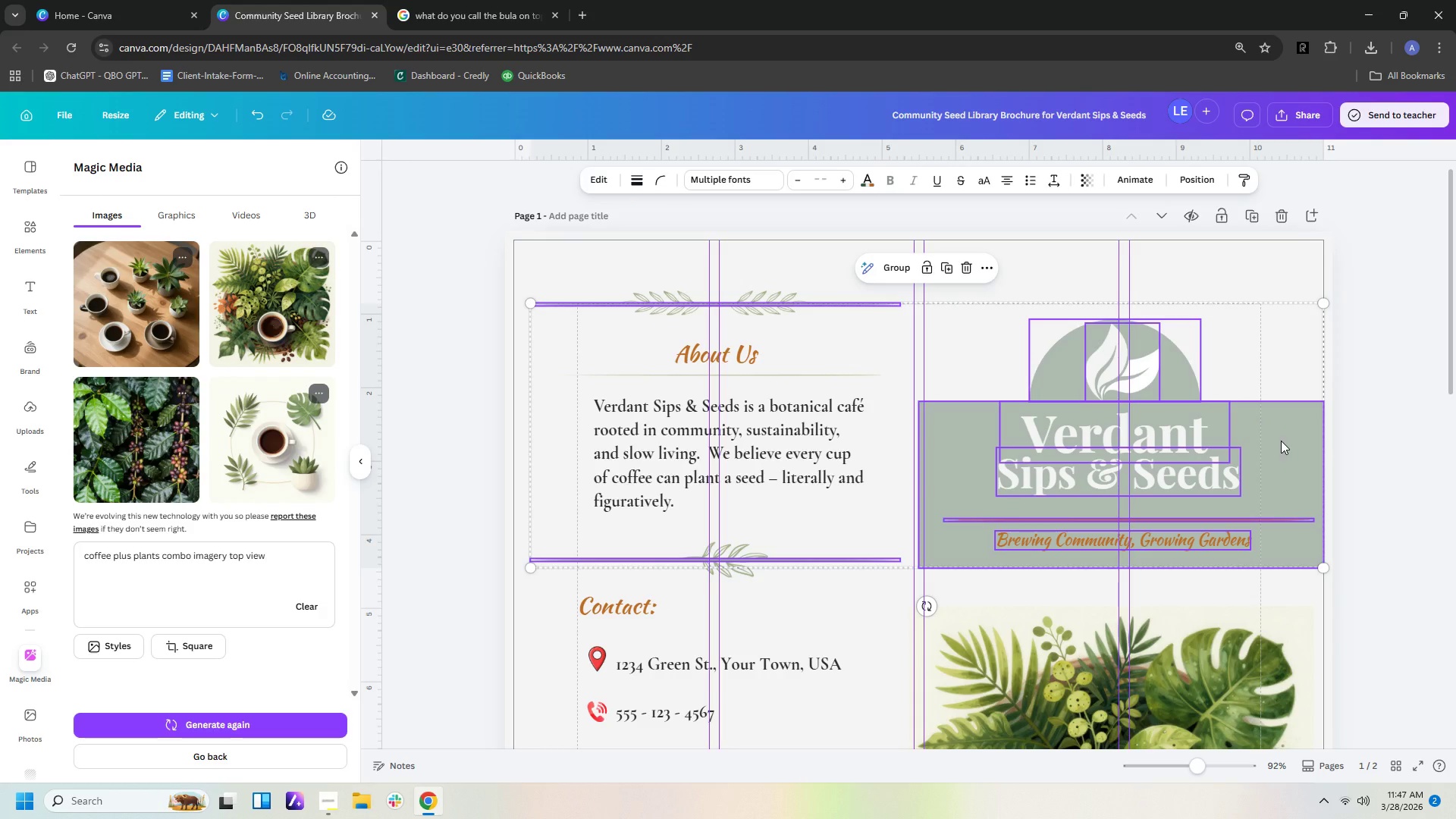 
left_click([1281, 441])
 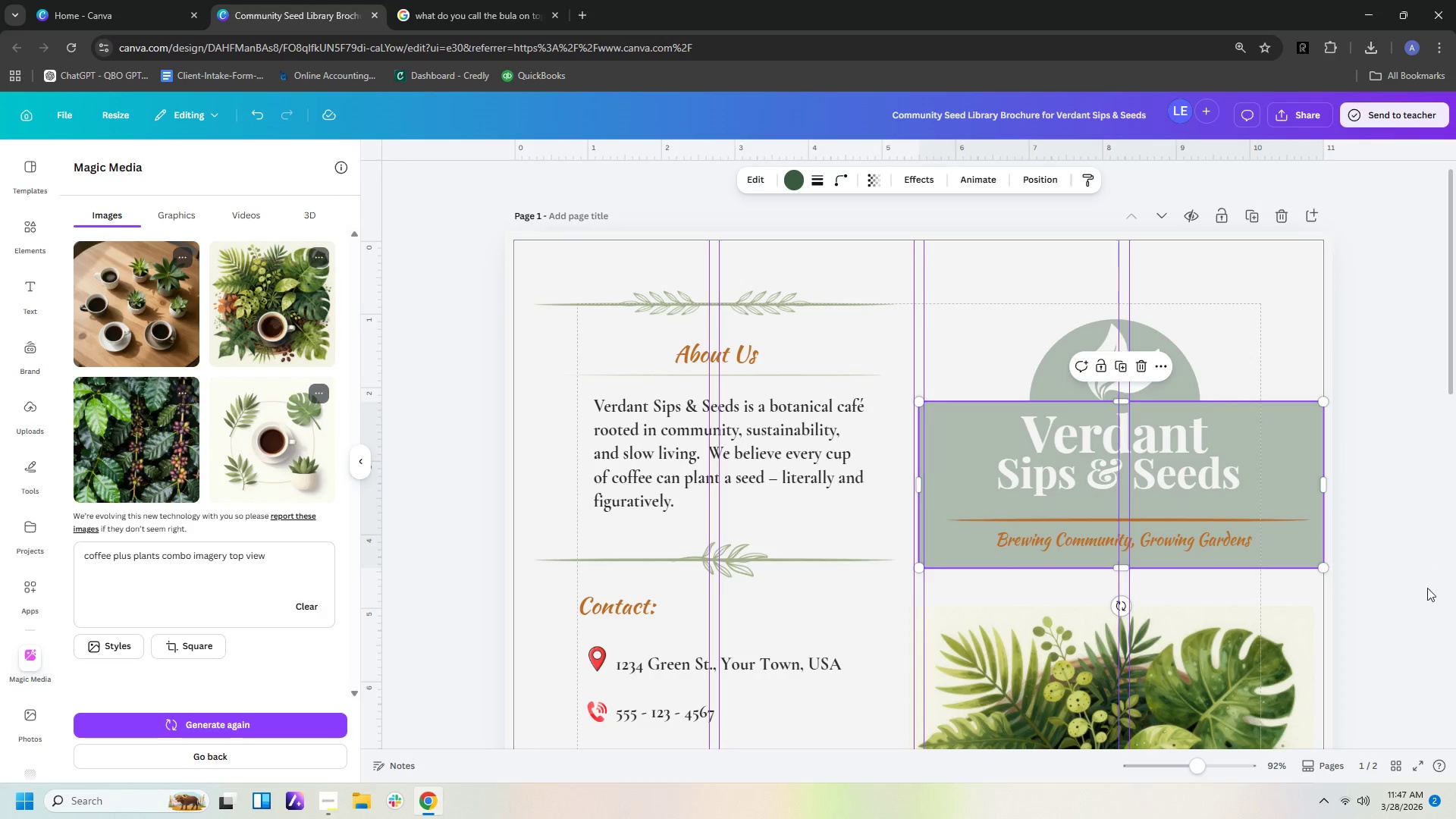 
left_click_drag(start_coordinate=[1423, 592], to_coordinate=[985, 292])
 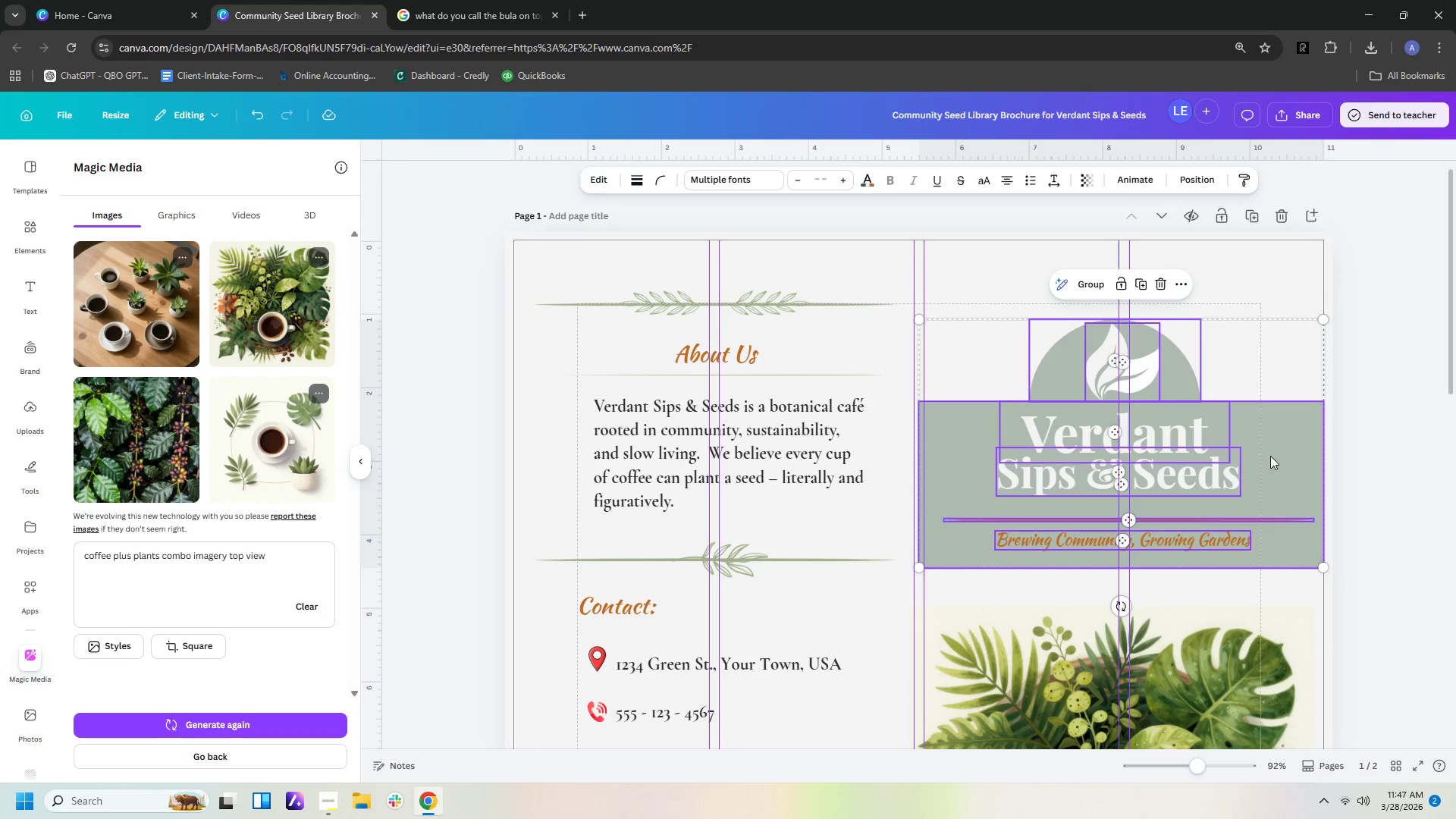 
left_click_drag(start_coordinate=[1271, 456], to_coordinate=[1269, 375])
 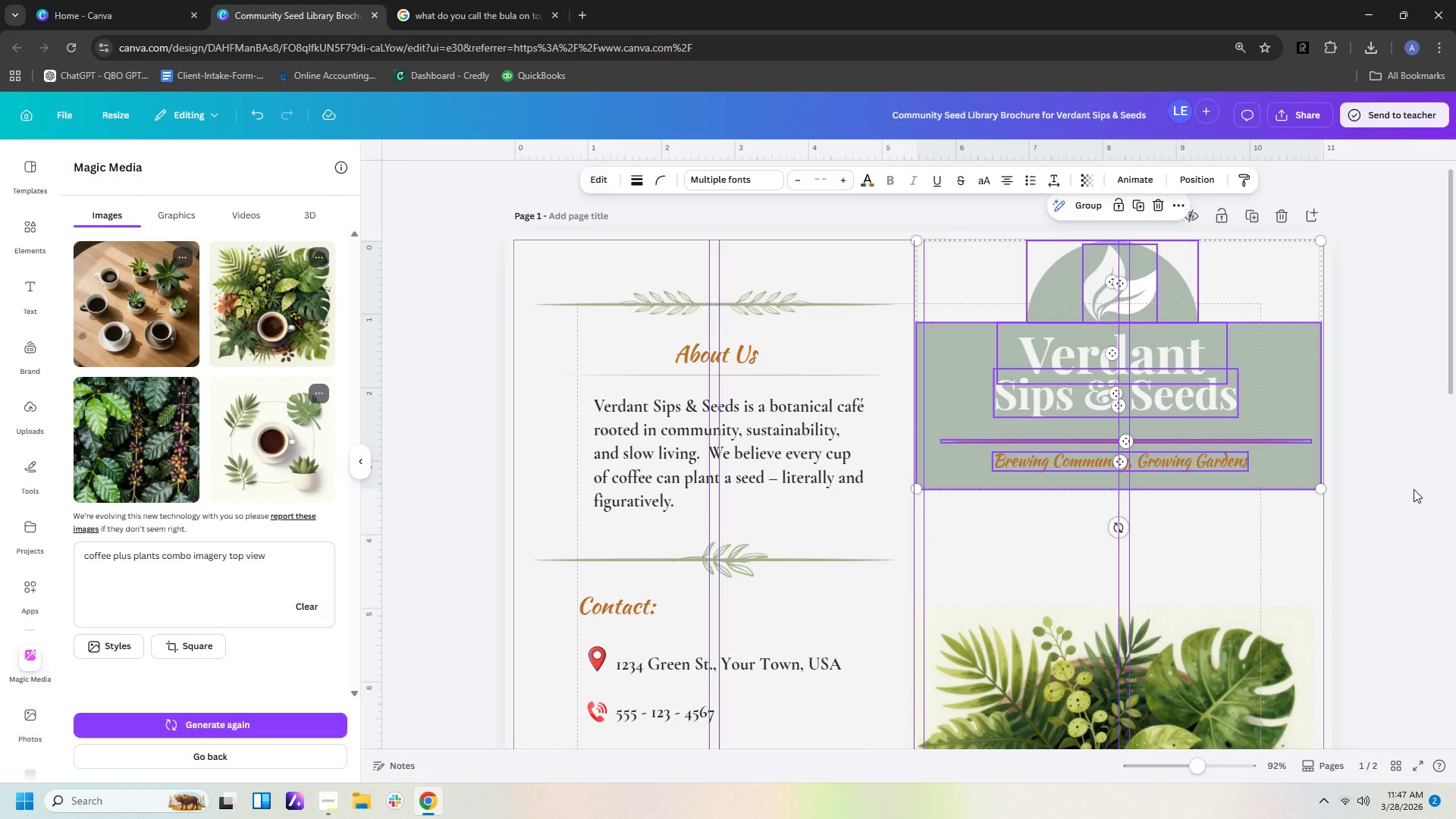 
left_click([1414, 489])
 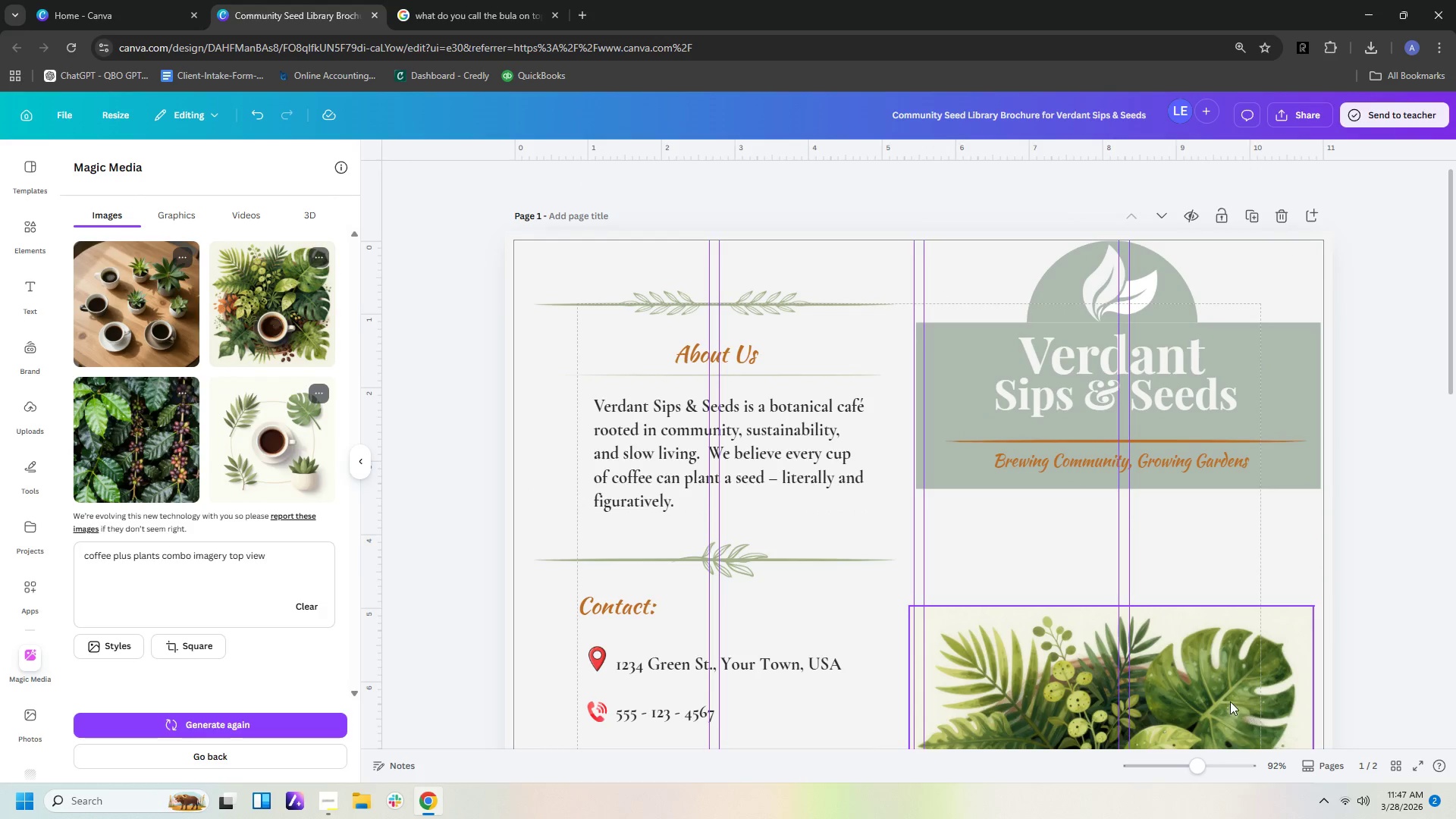 
left_click_drag(start_coordinate=[1225, 699], to_coordinate=[1233, 585])
 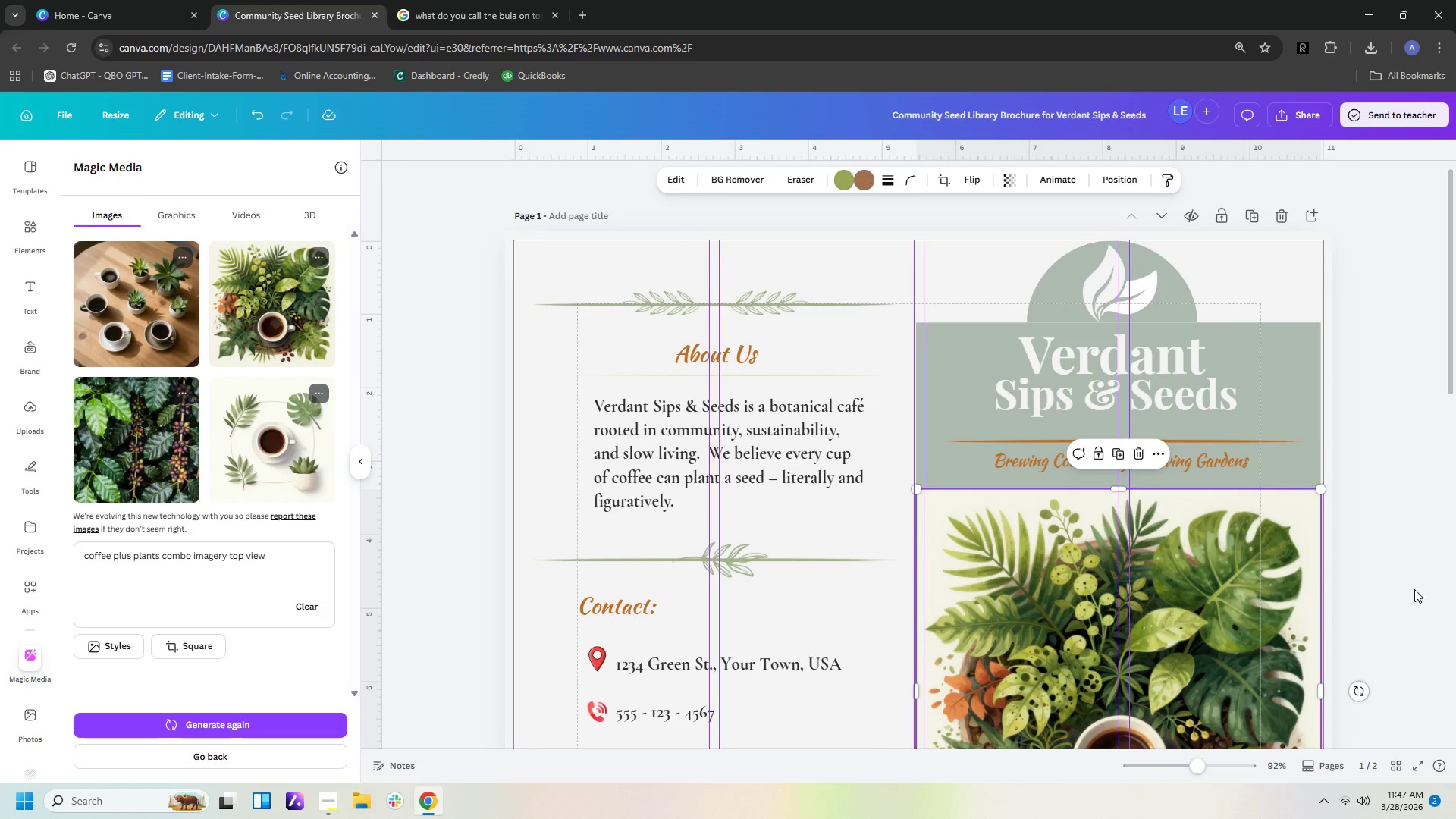 
left_click([1414, 589])
 